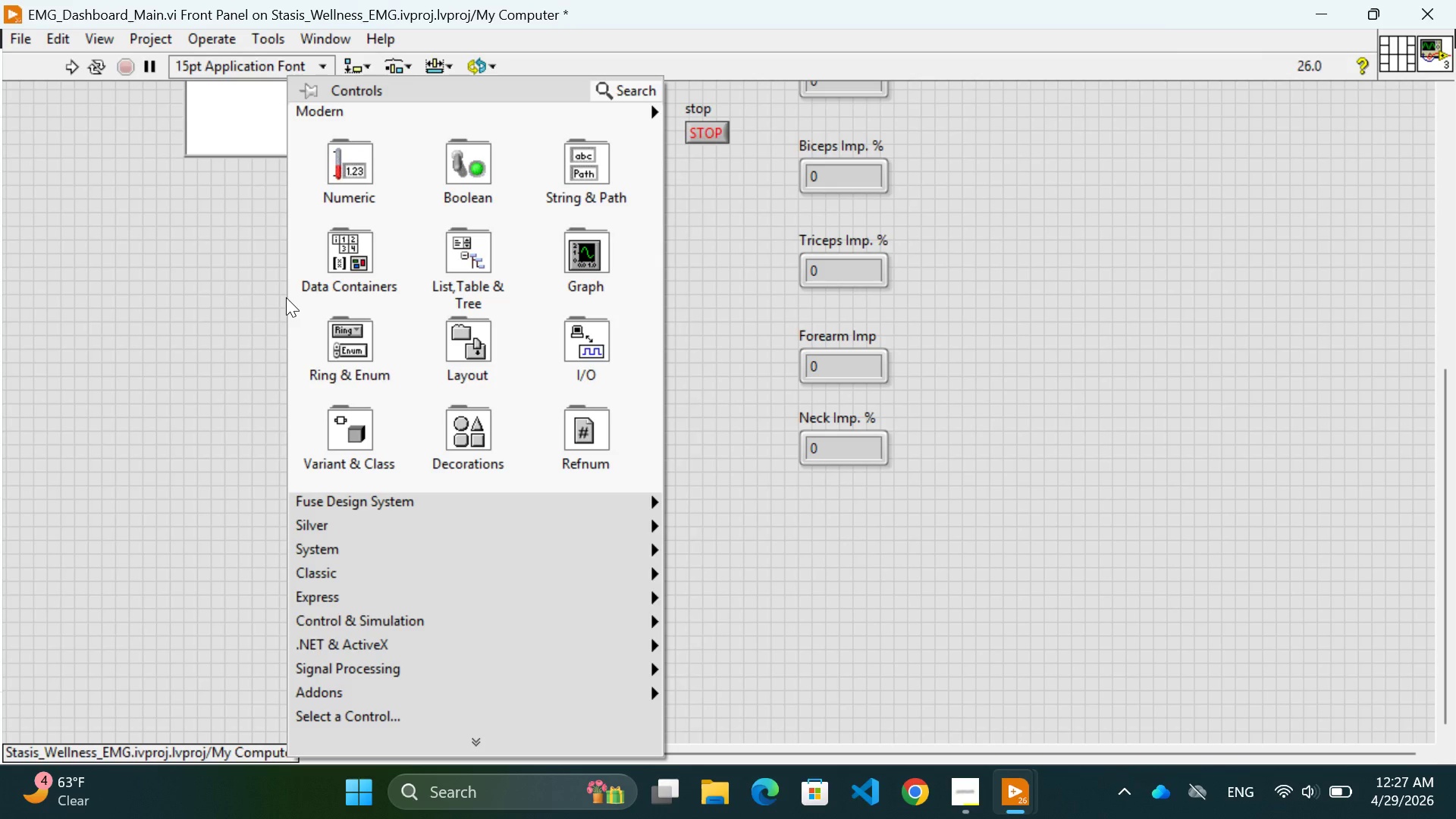 
wait(5.37)
 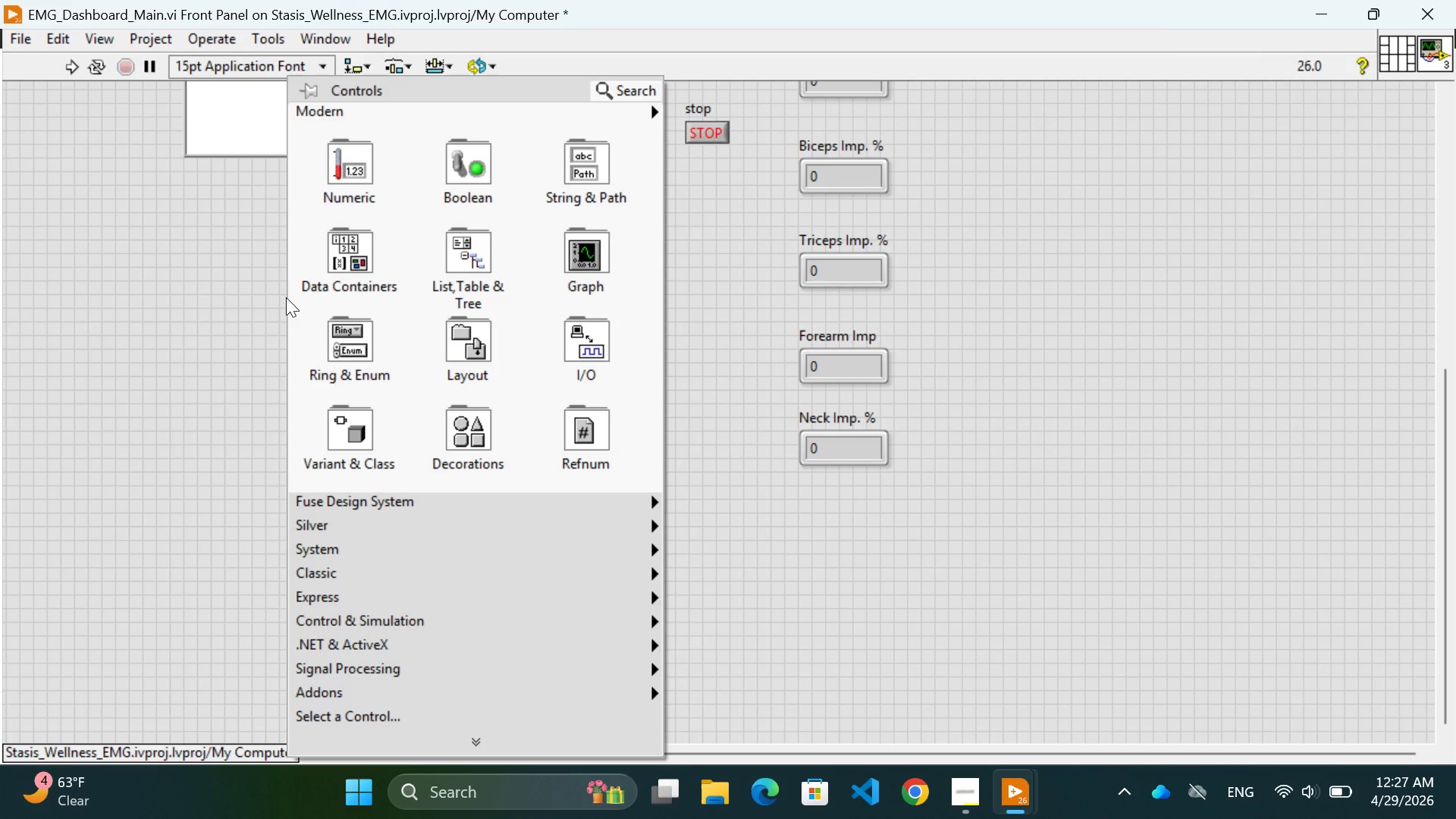 
mouse_move([324, 199])
 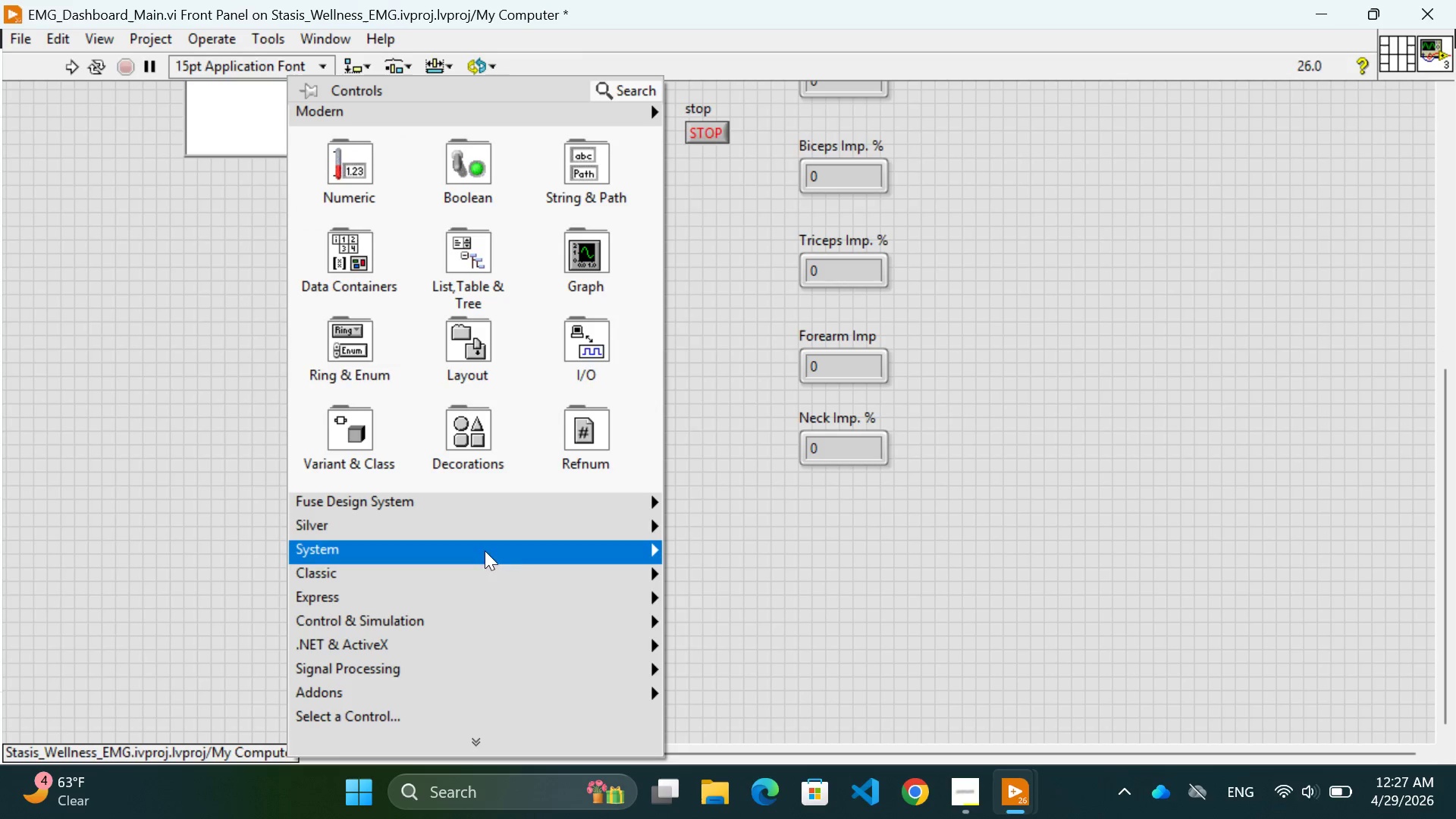 
mouse_move([604, 527])
 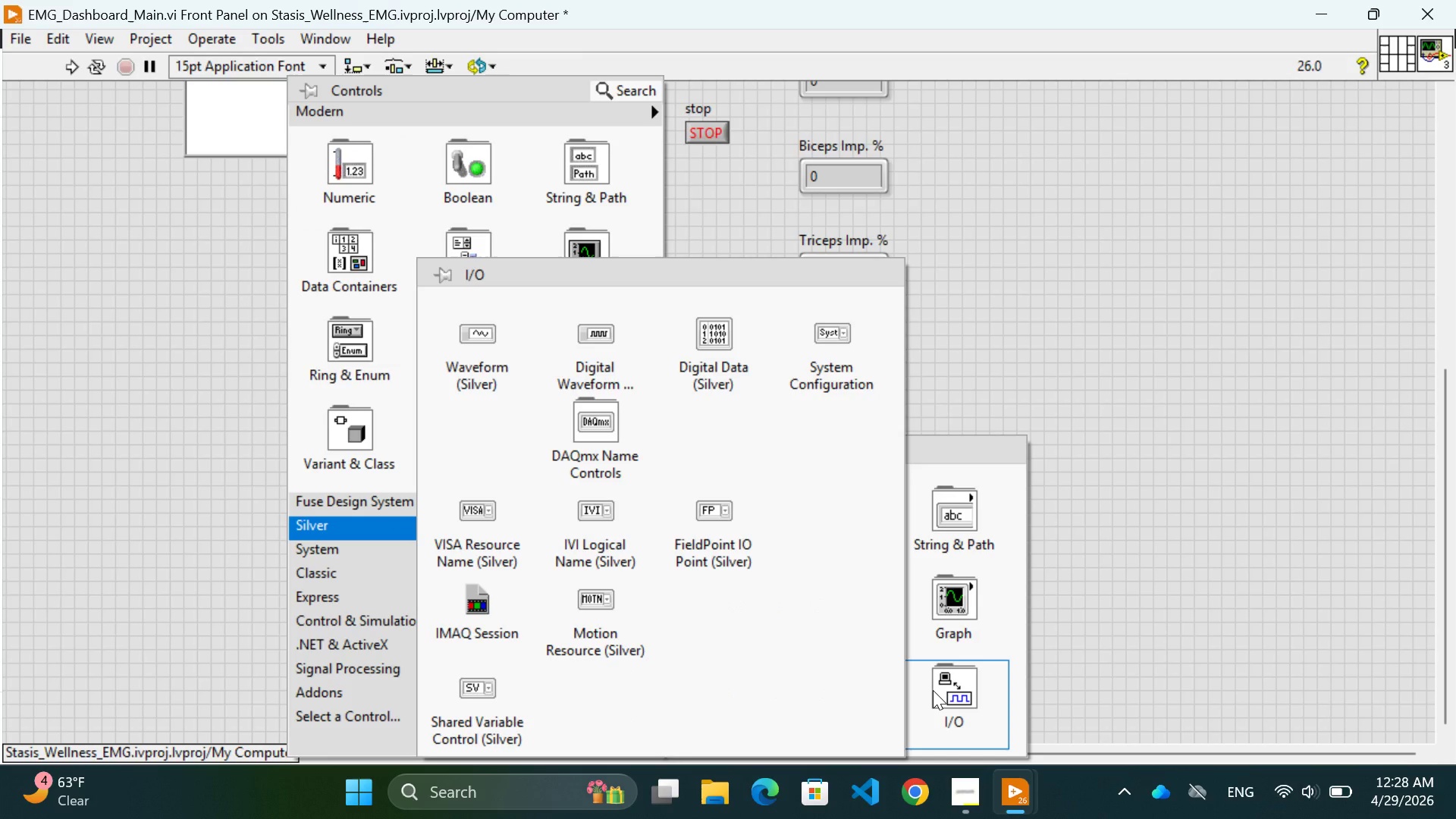 
wait(10.16)
 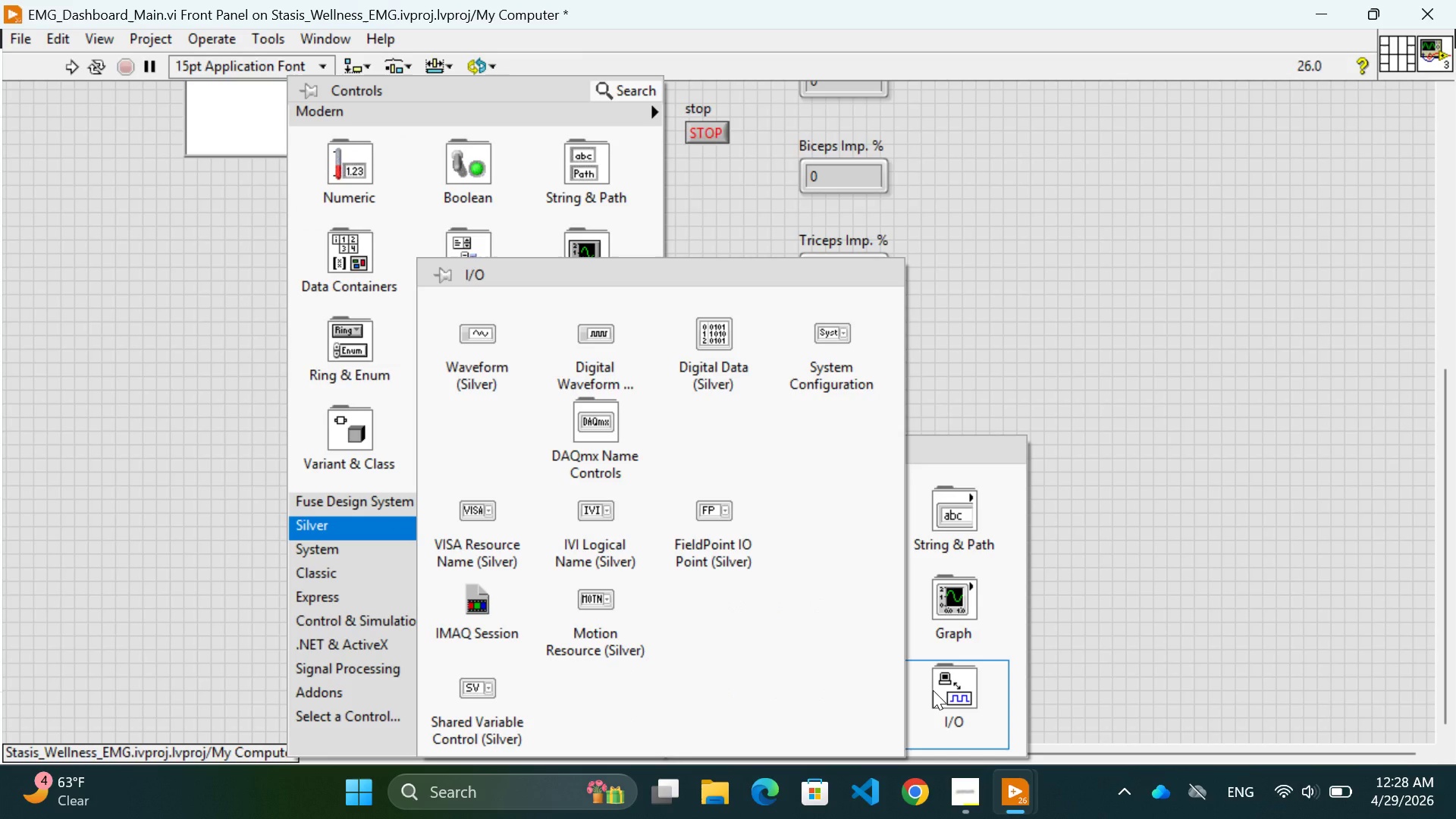 
mouse_move([962, 590])
 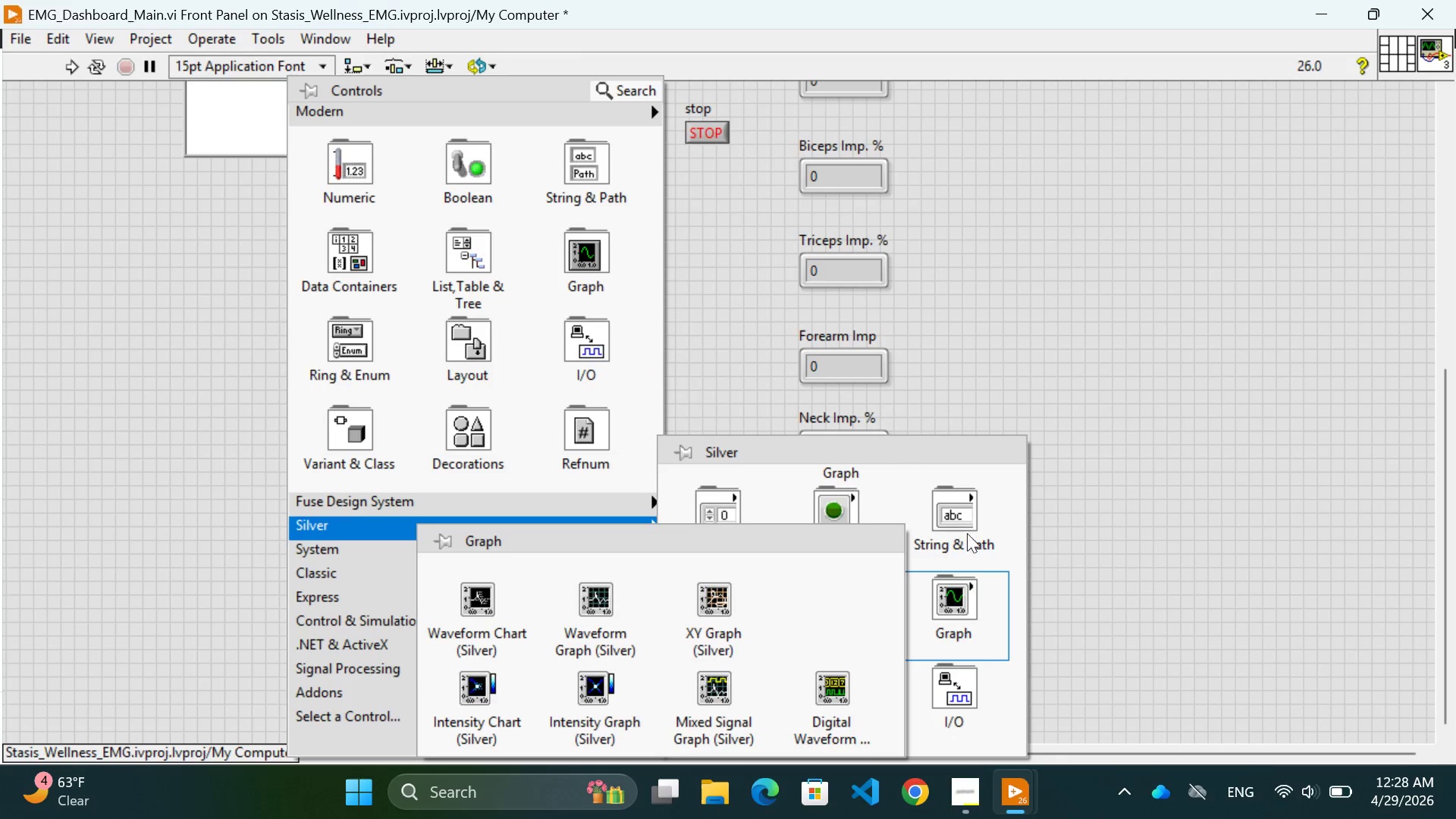 
mouse_move([951, 537])
 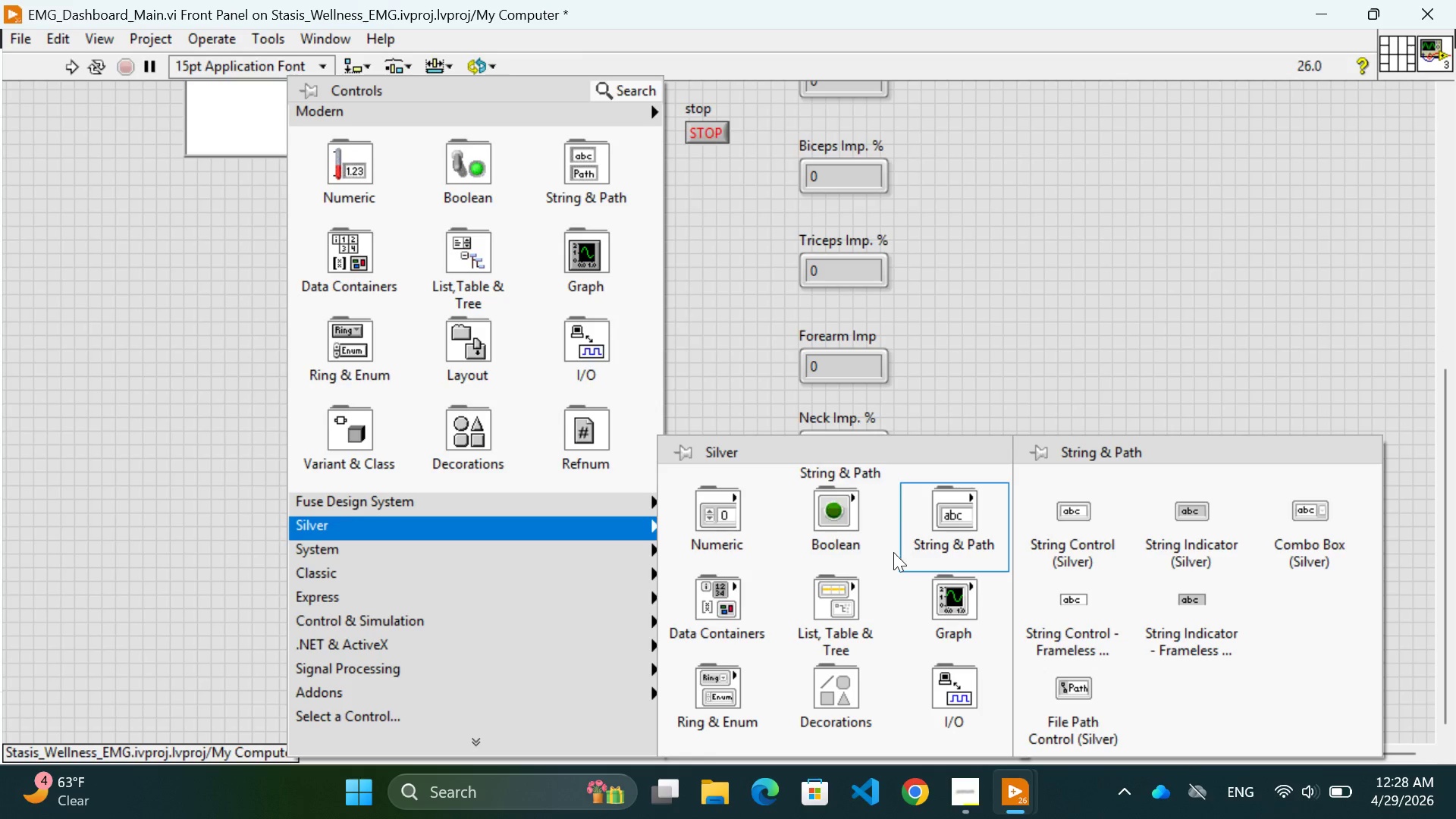 
mouse_move([832, 559])
 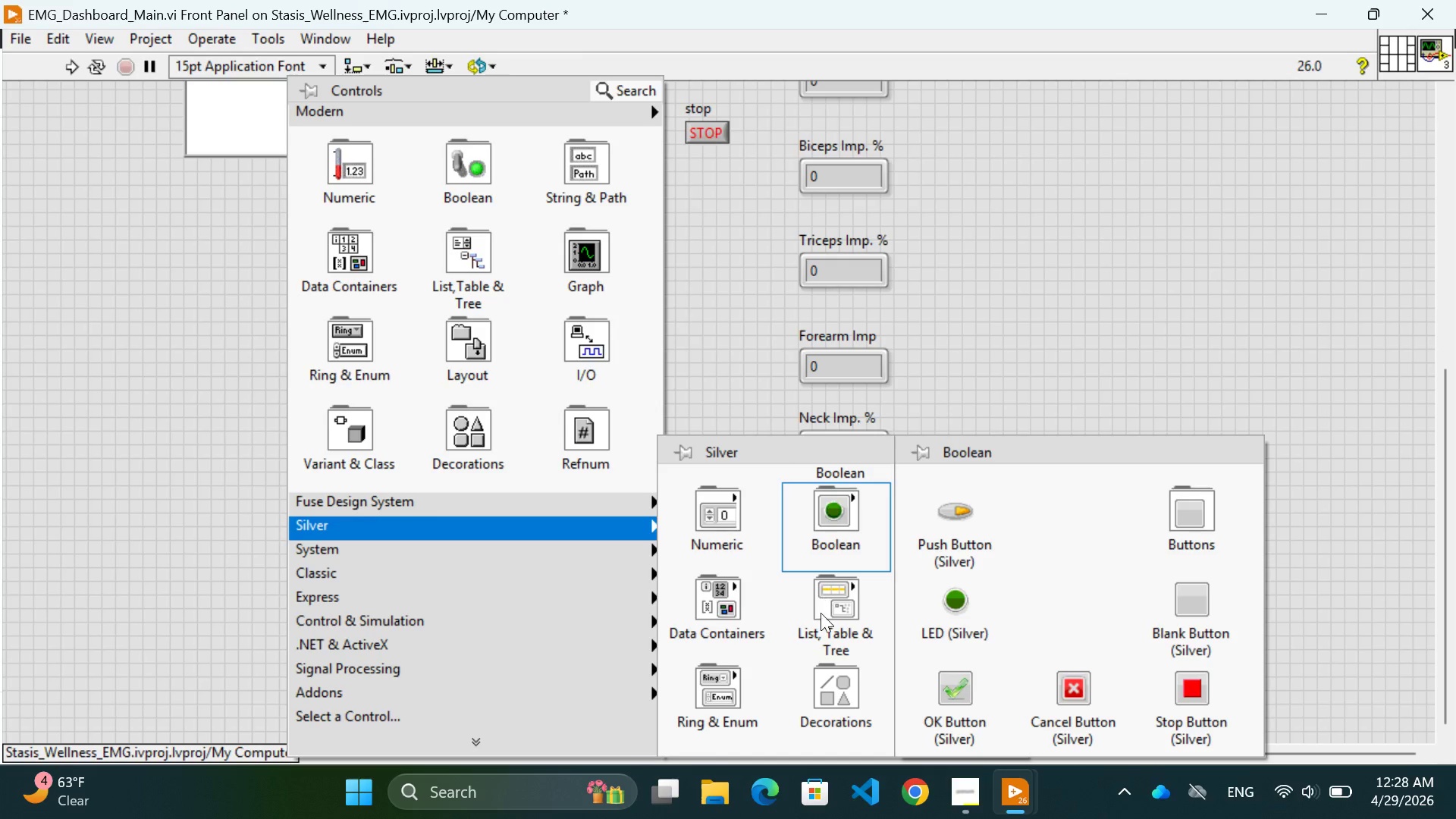 
mouse_move([805, 615])
 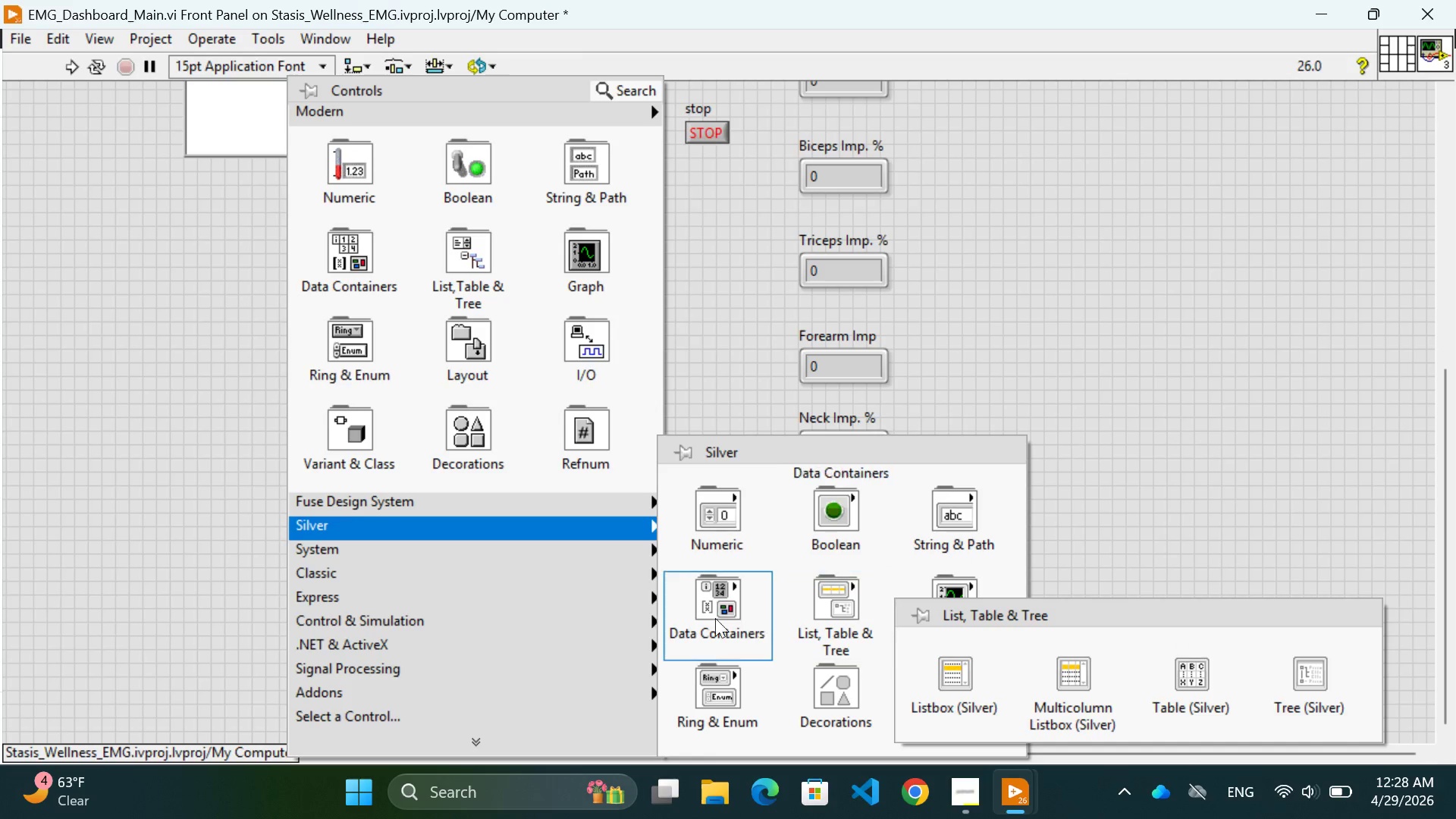 
mouse_move([736, 610])
 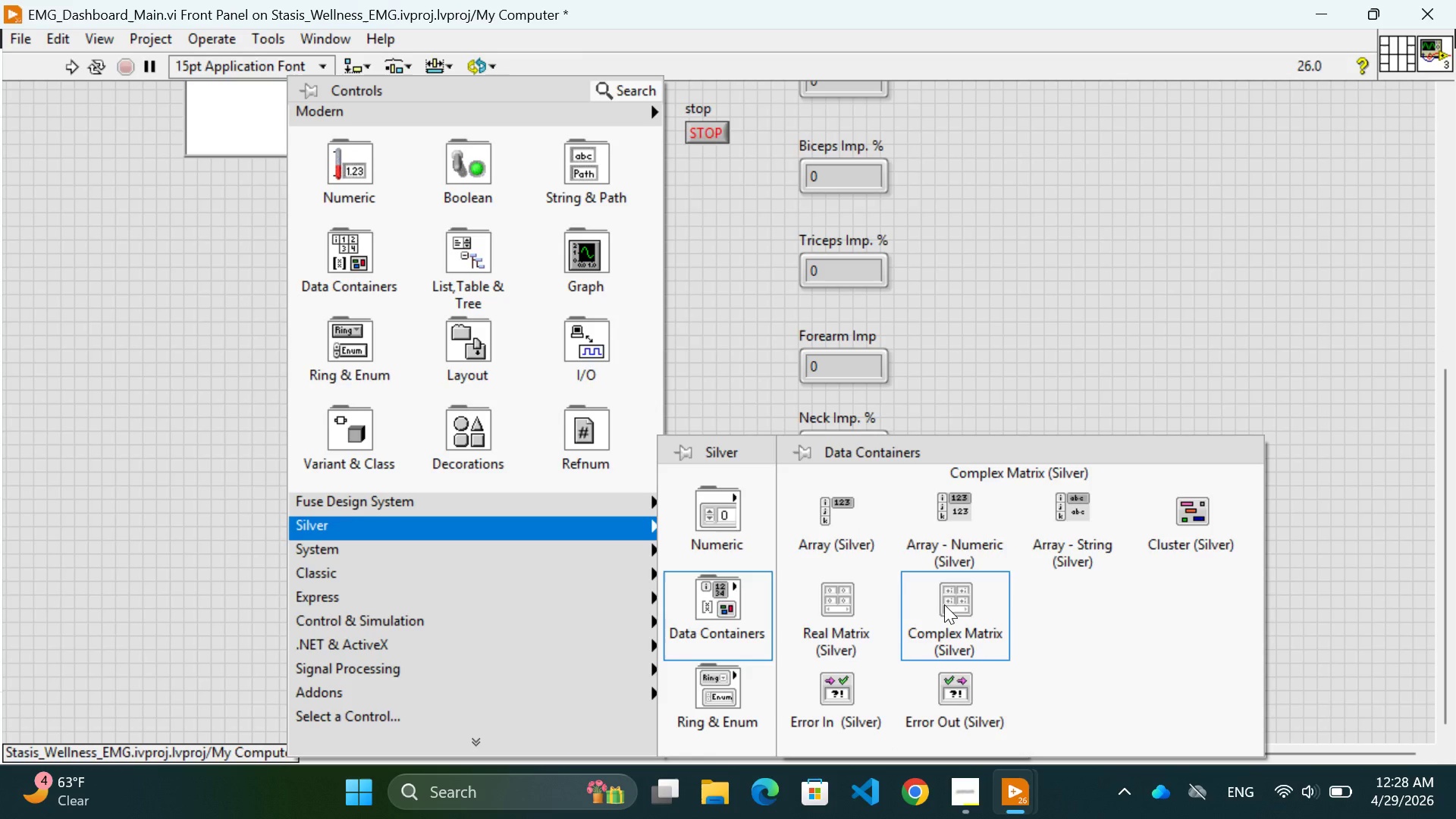 
wait(16.1)
 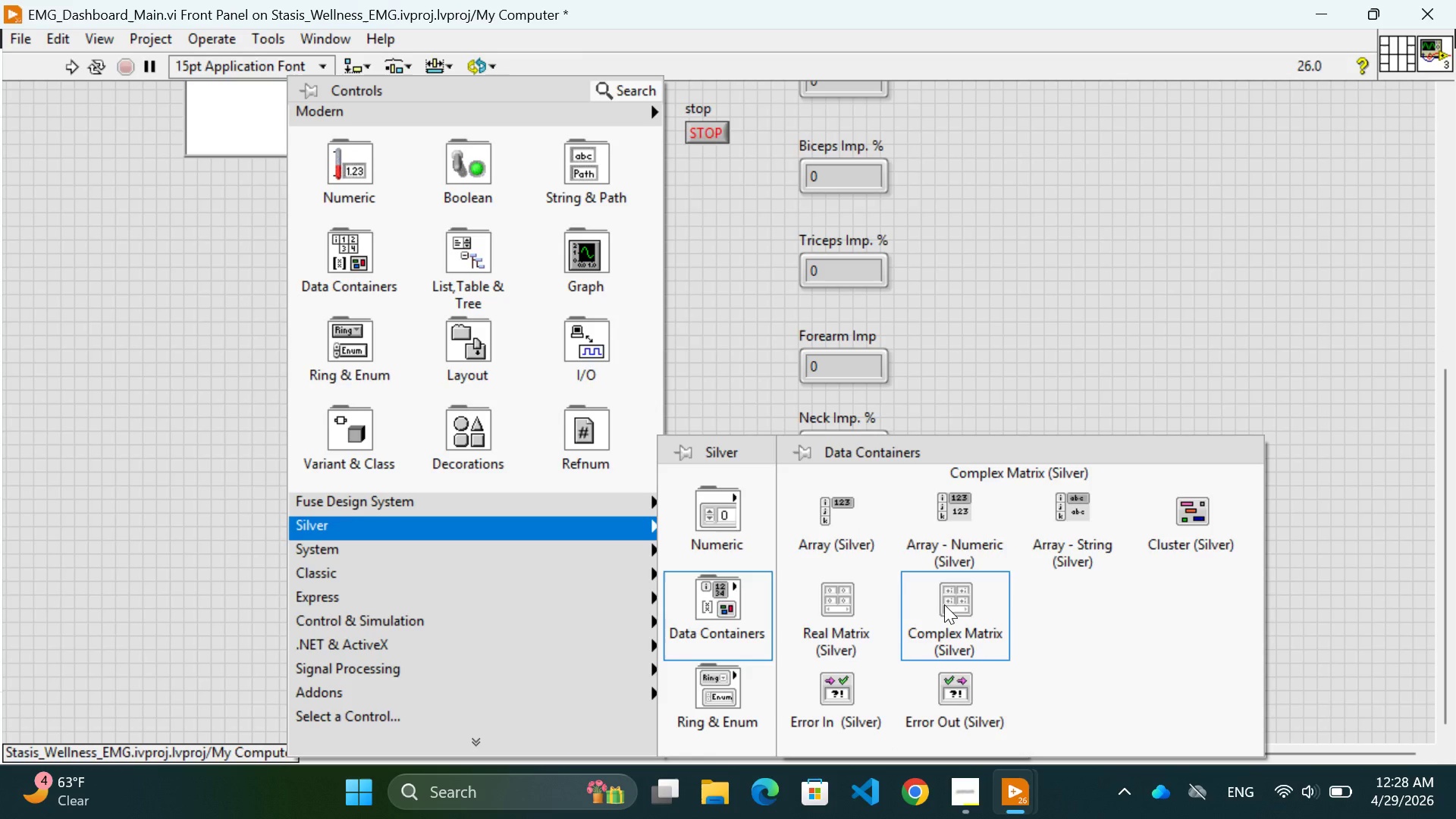 
left_click([1183, 519])
 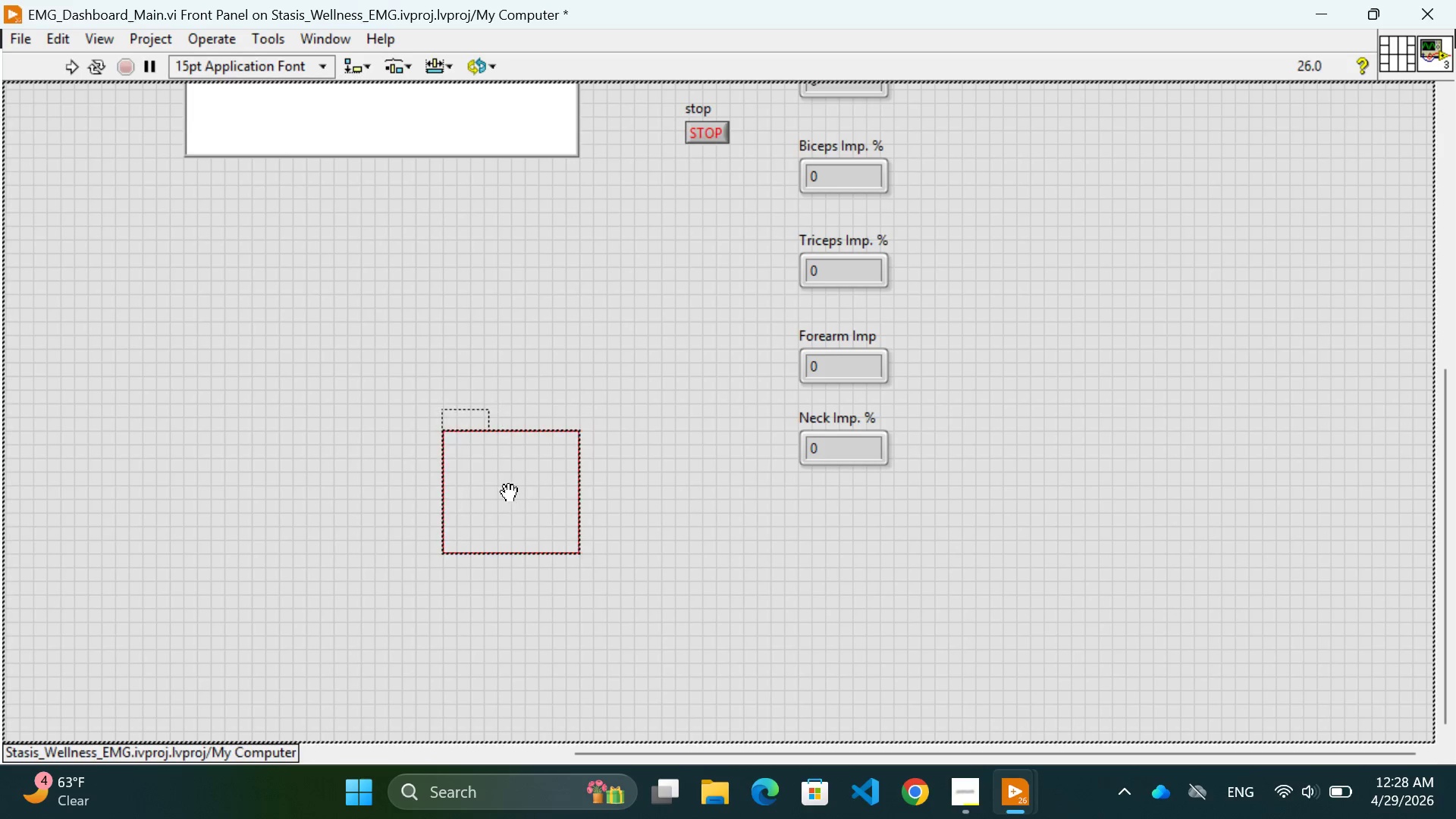 
left_click([503, 507])
 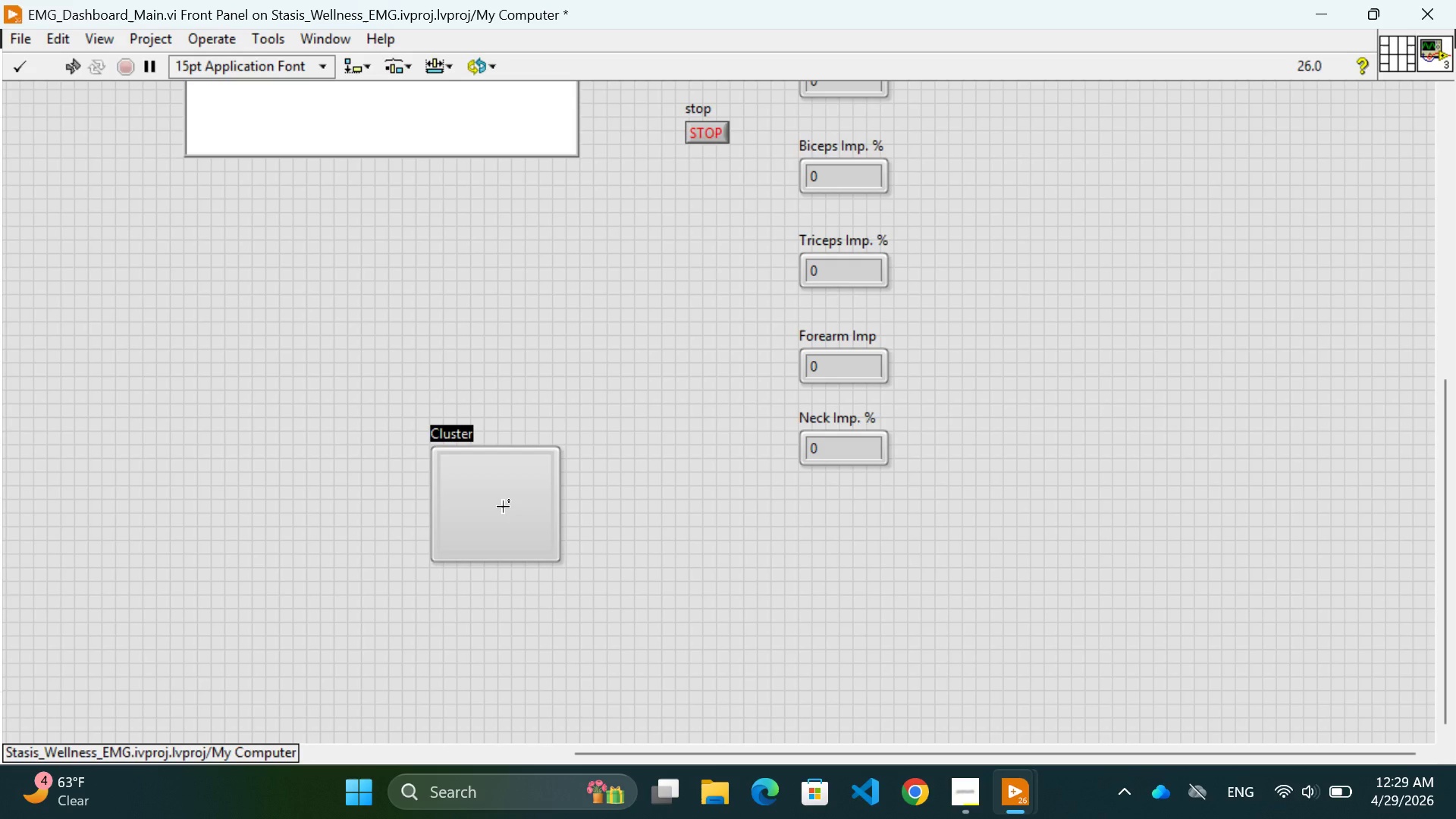 
wait(5.78)
 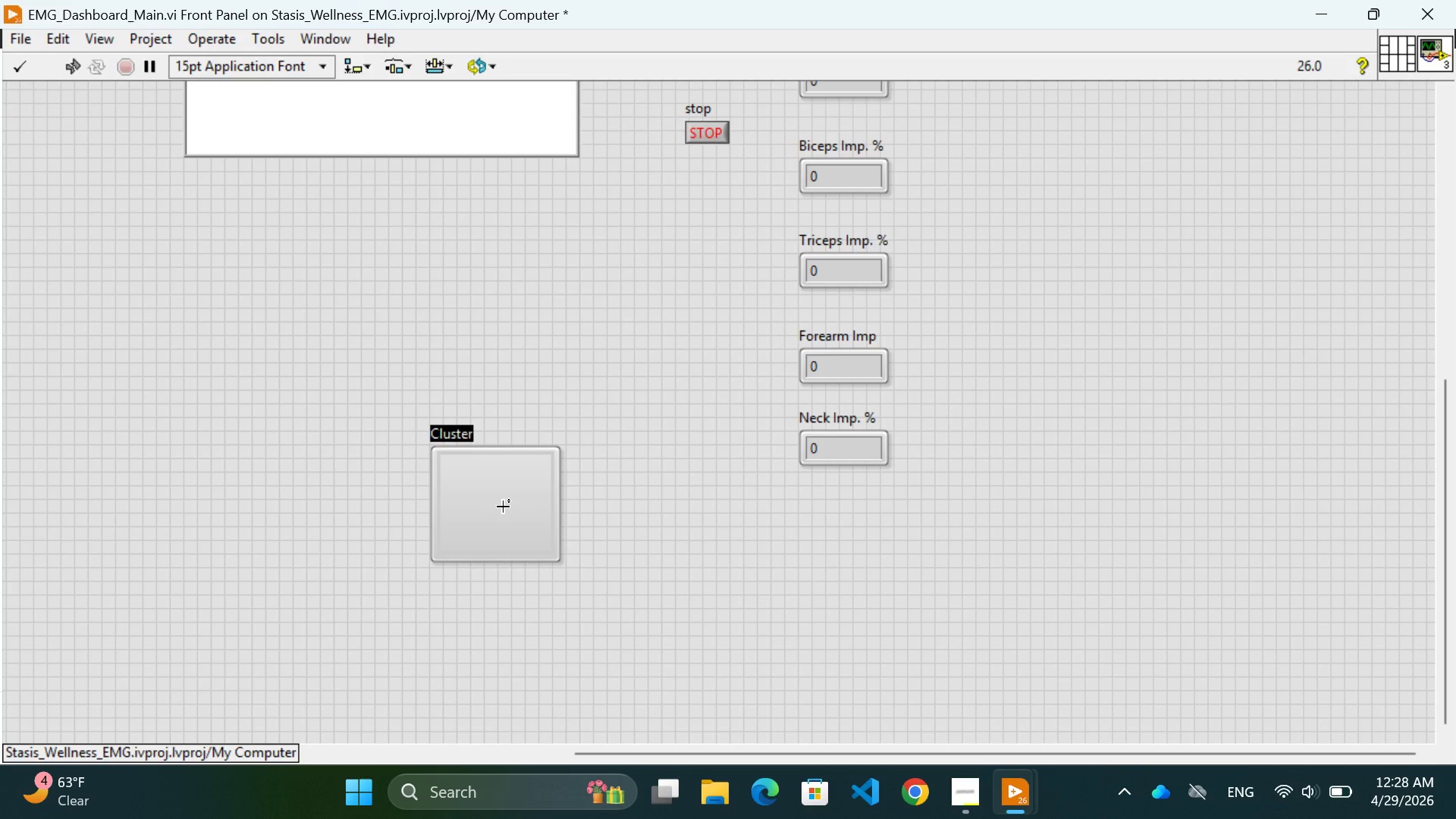 
left_click_drag(start_coordinate=[504, 516], to_coordinate=[328, 366])
 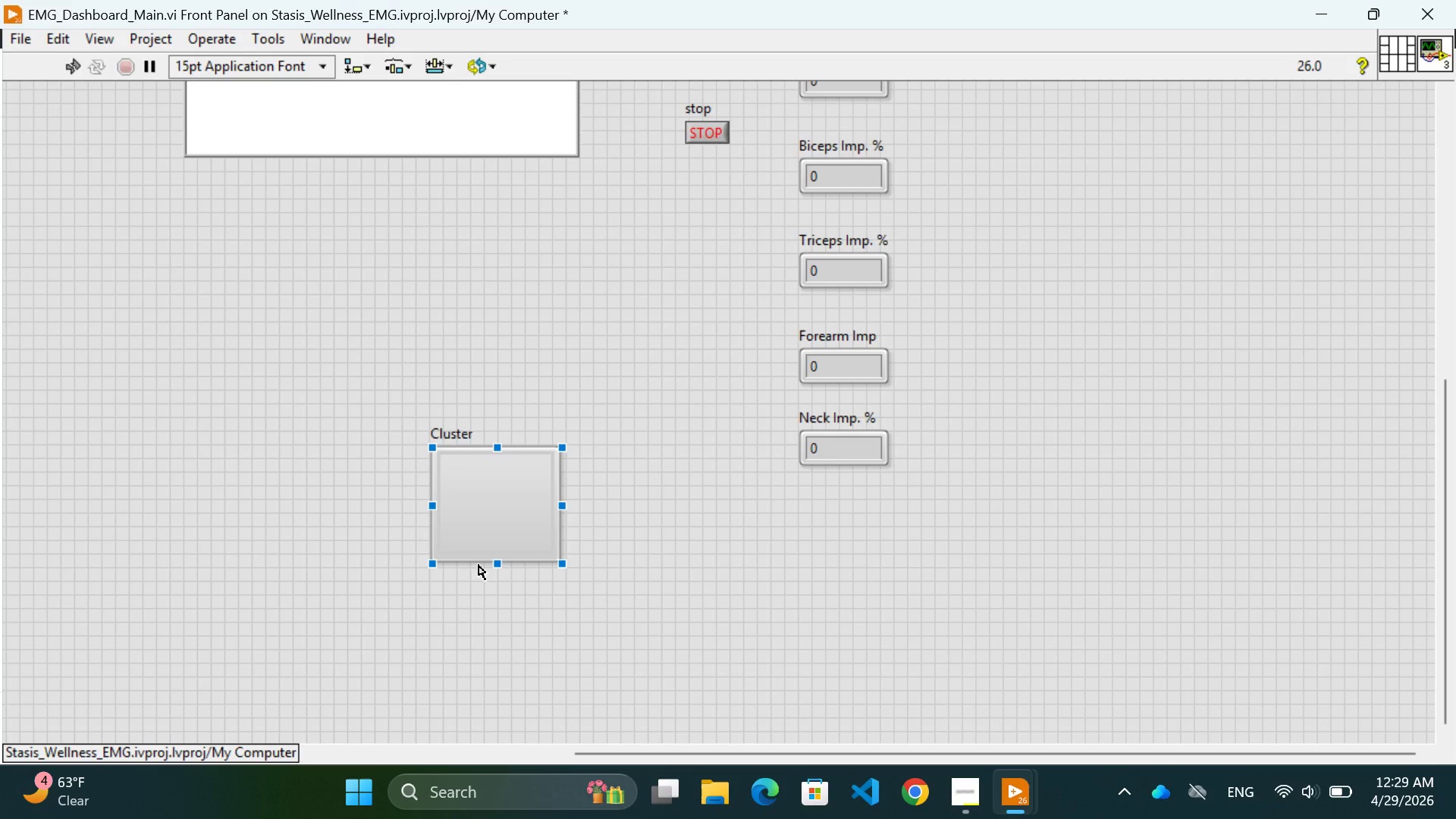 
left_click_drag(start_coordinate=[479, 557], to_coordinate=[316, 442])
 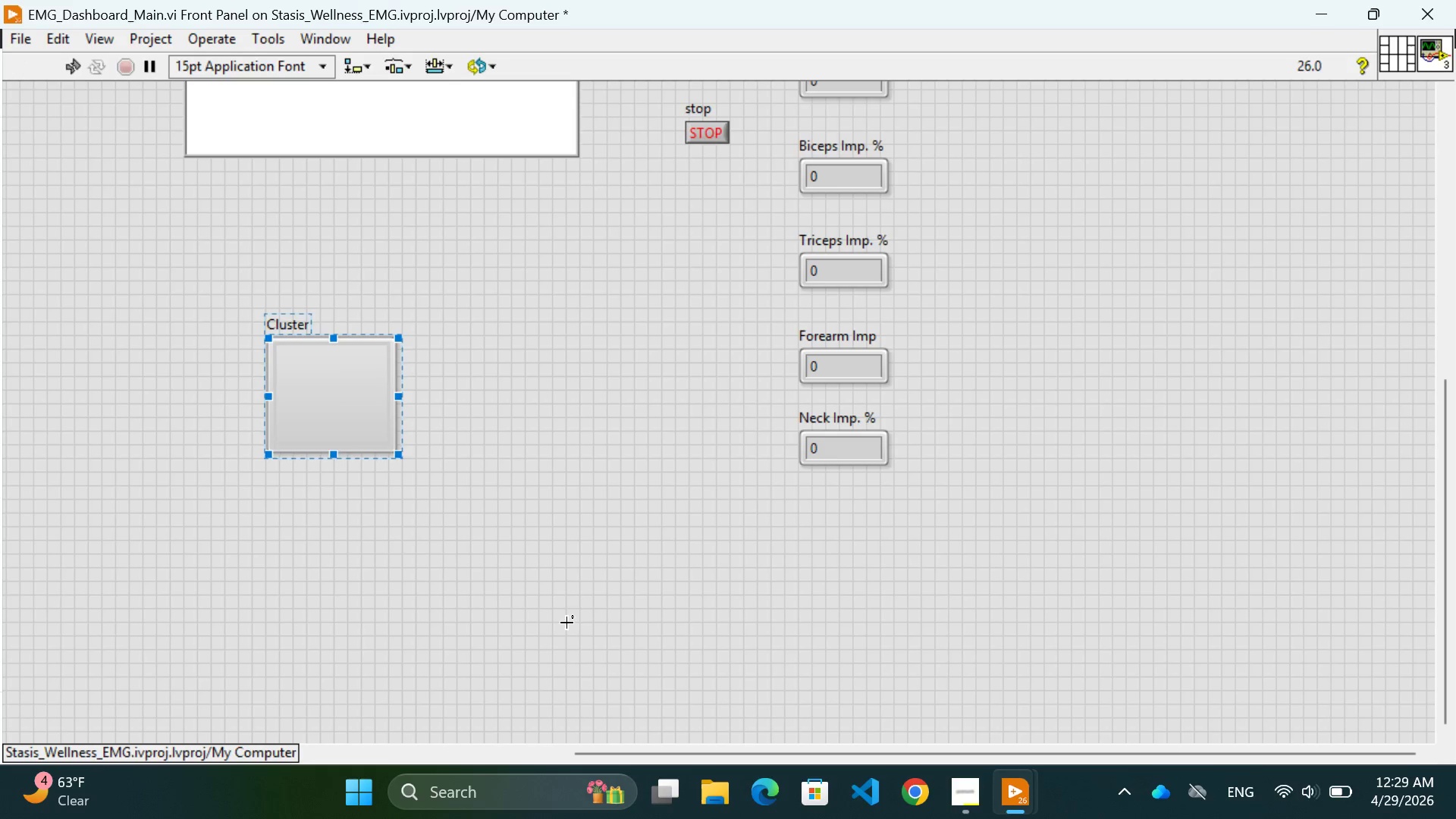 
scroll: coordinate [566, 623], scroll_direction: up, amount: 3.0
 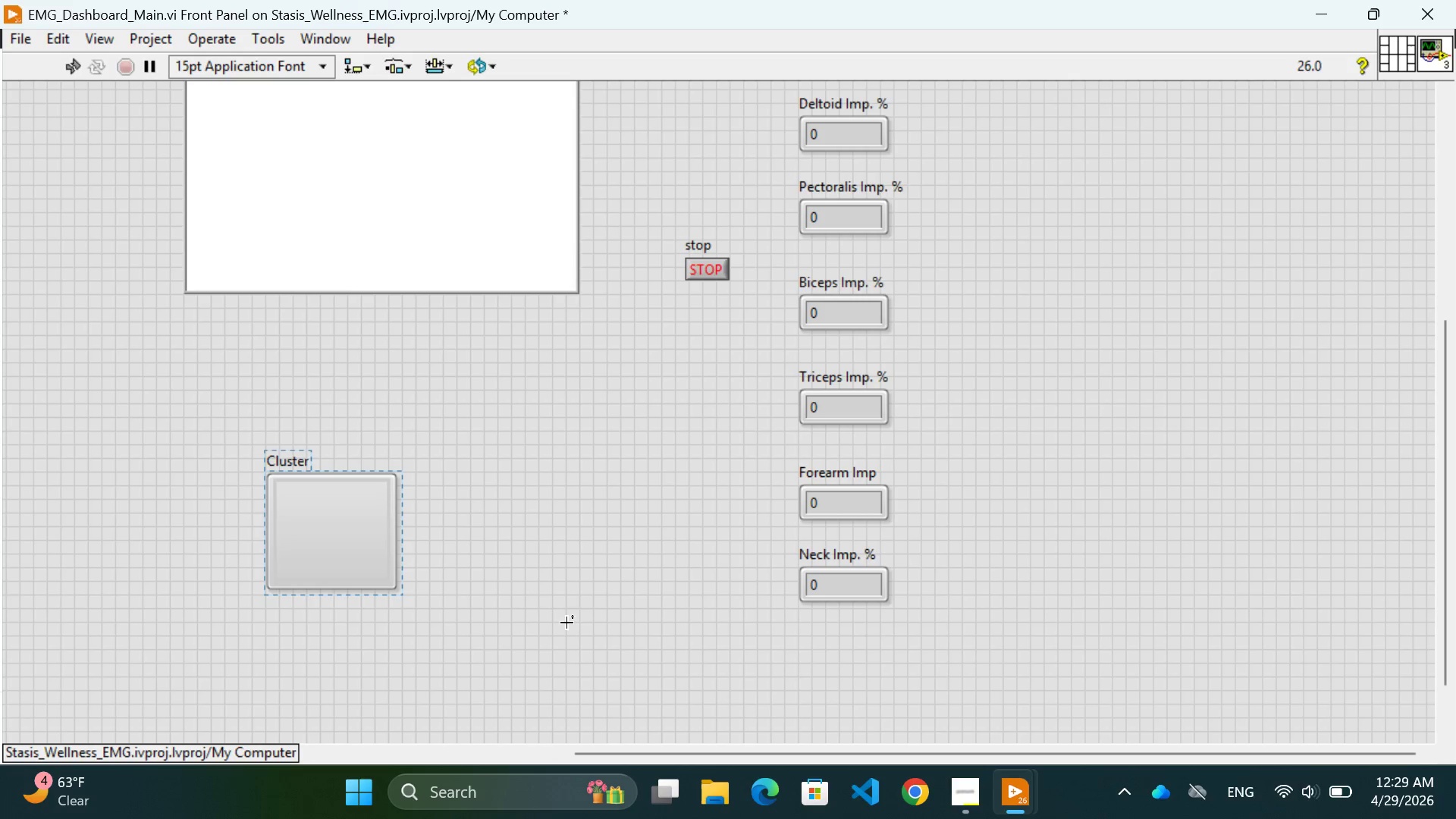 
wait(47.18)
 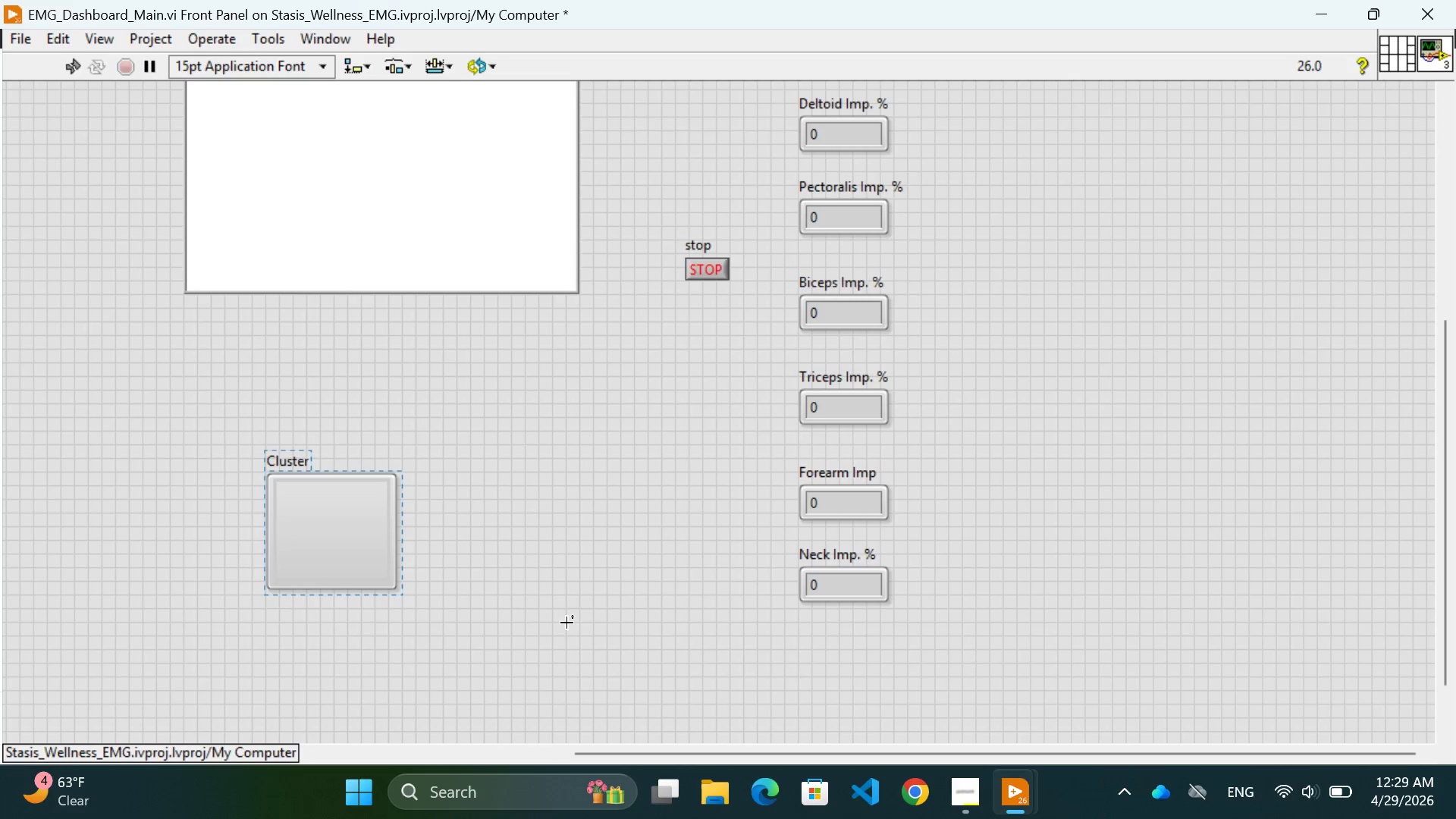 
left_click([309, 526])
 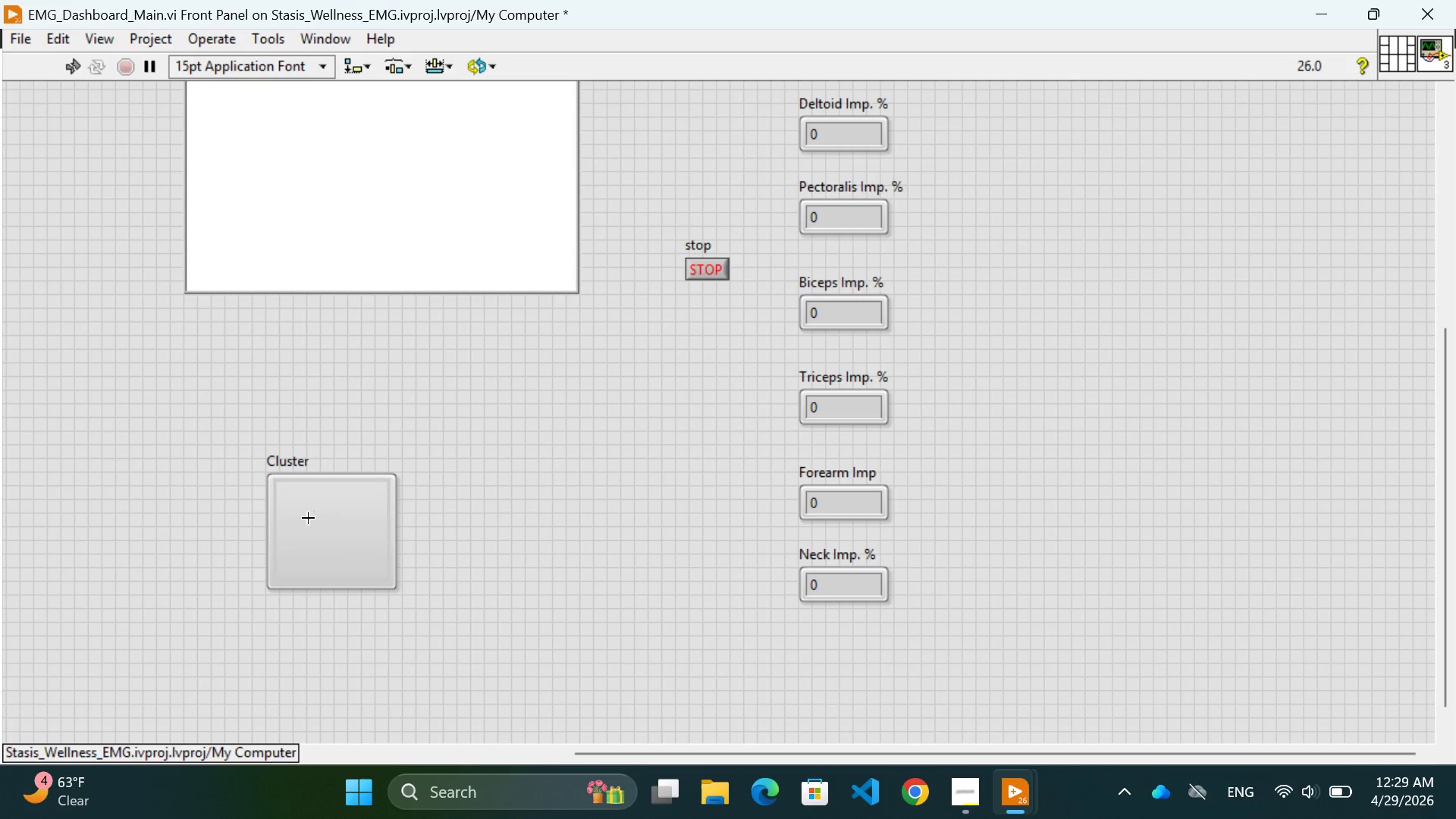 
double_click([308, 518])
 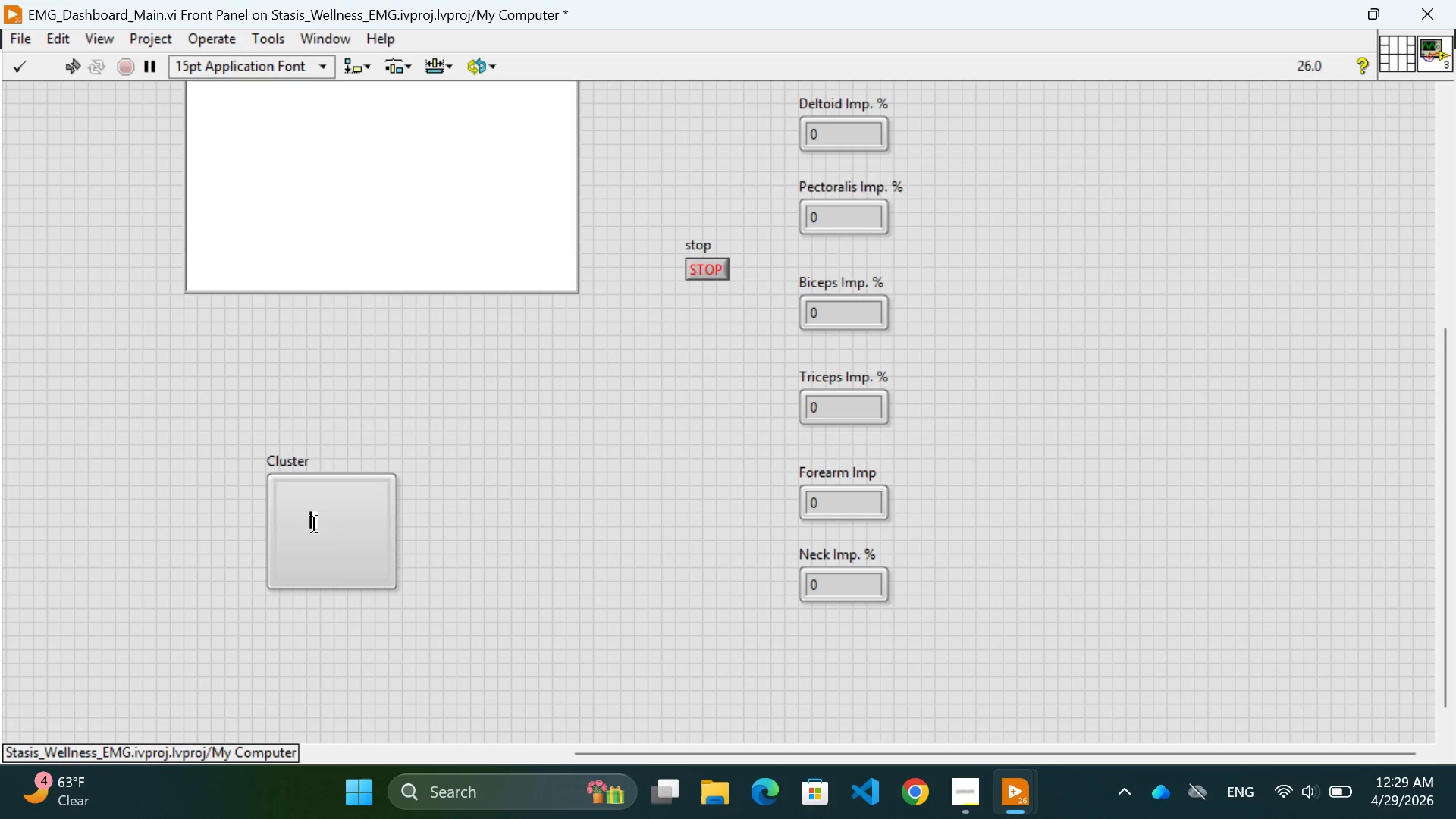 
left_click([341, 550])
 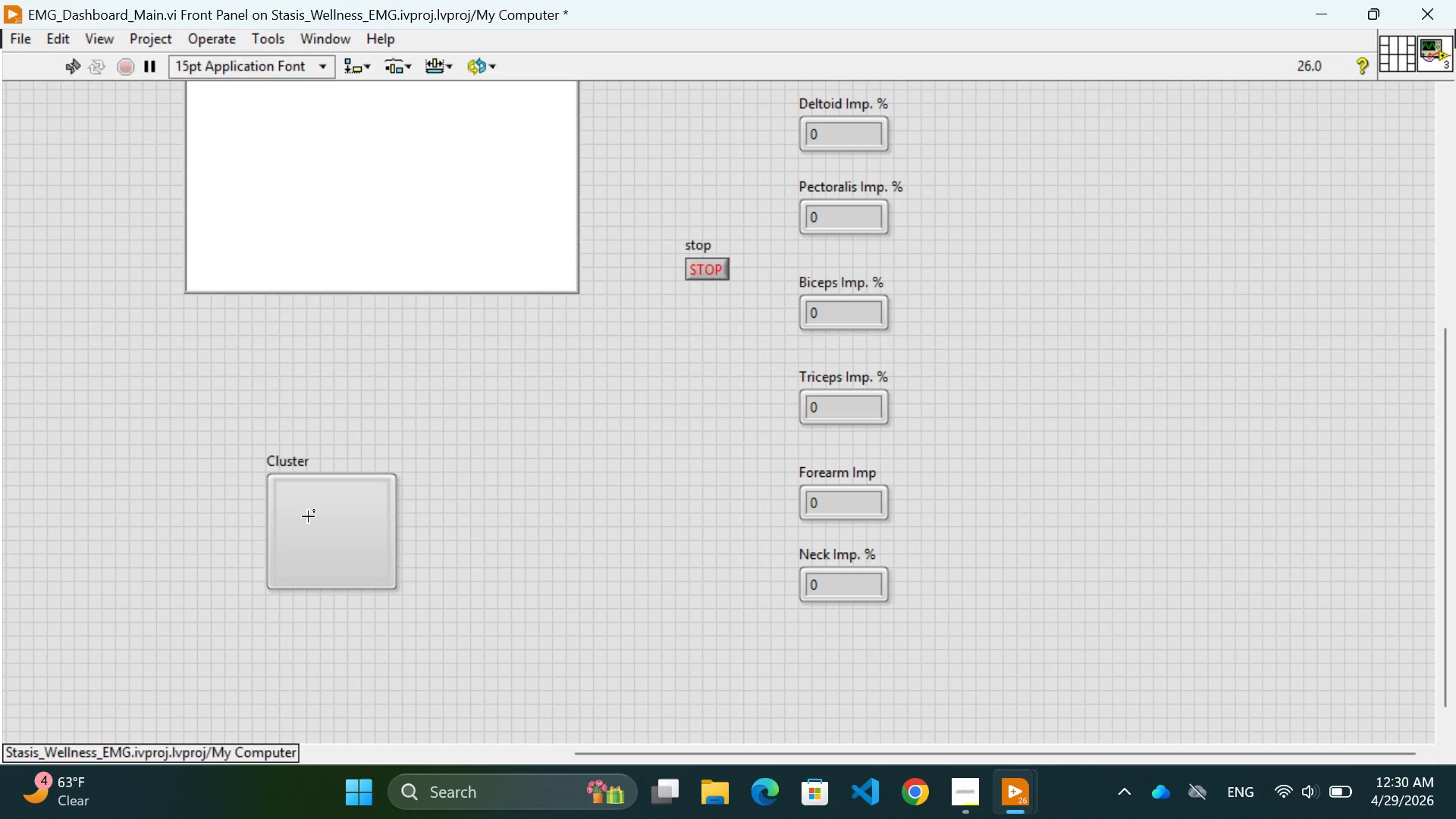 
left_click([312, 519])
 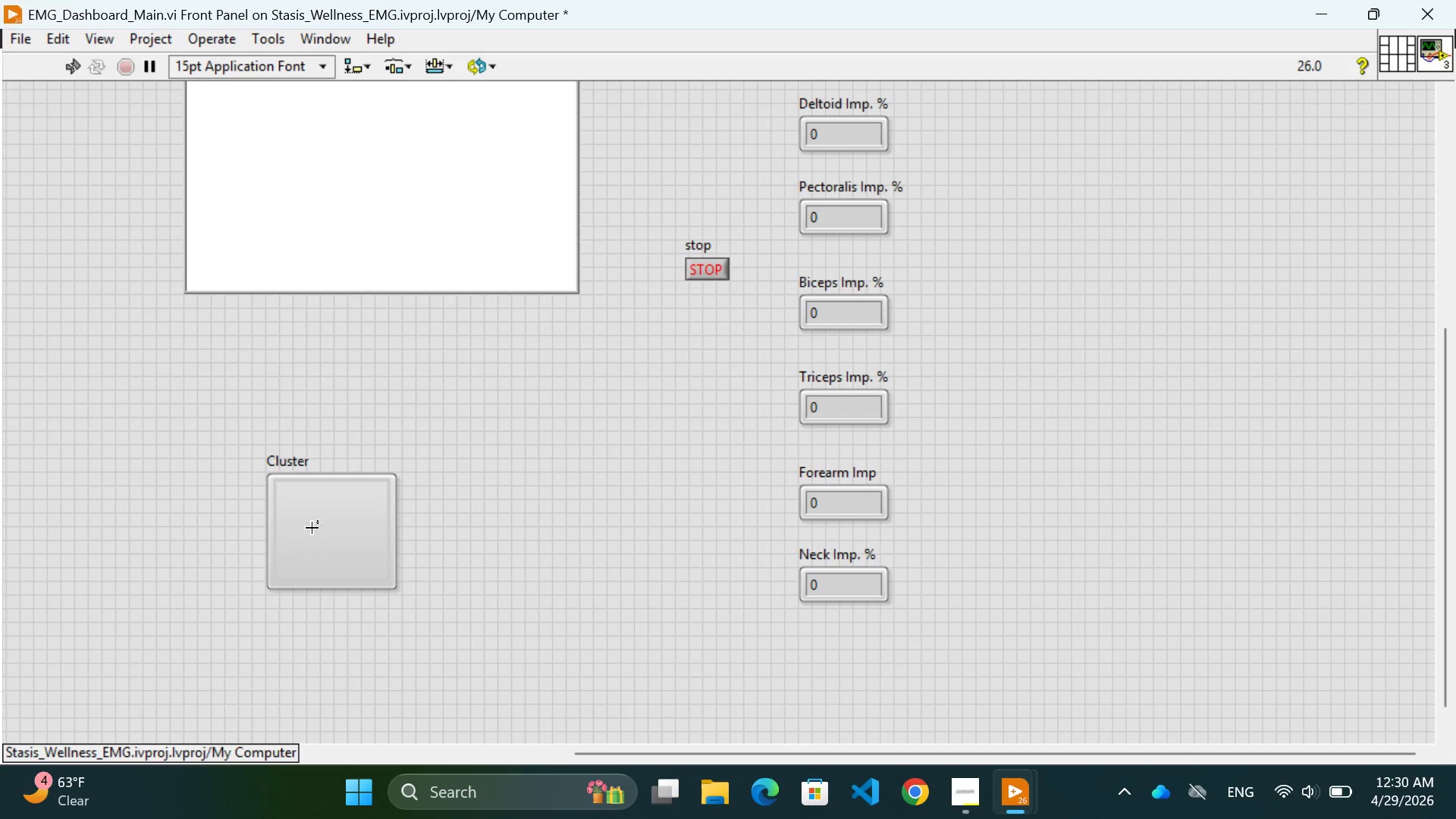 
left_click([299, 512])
 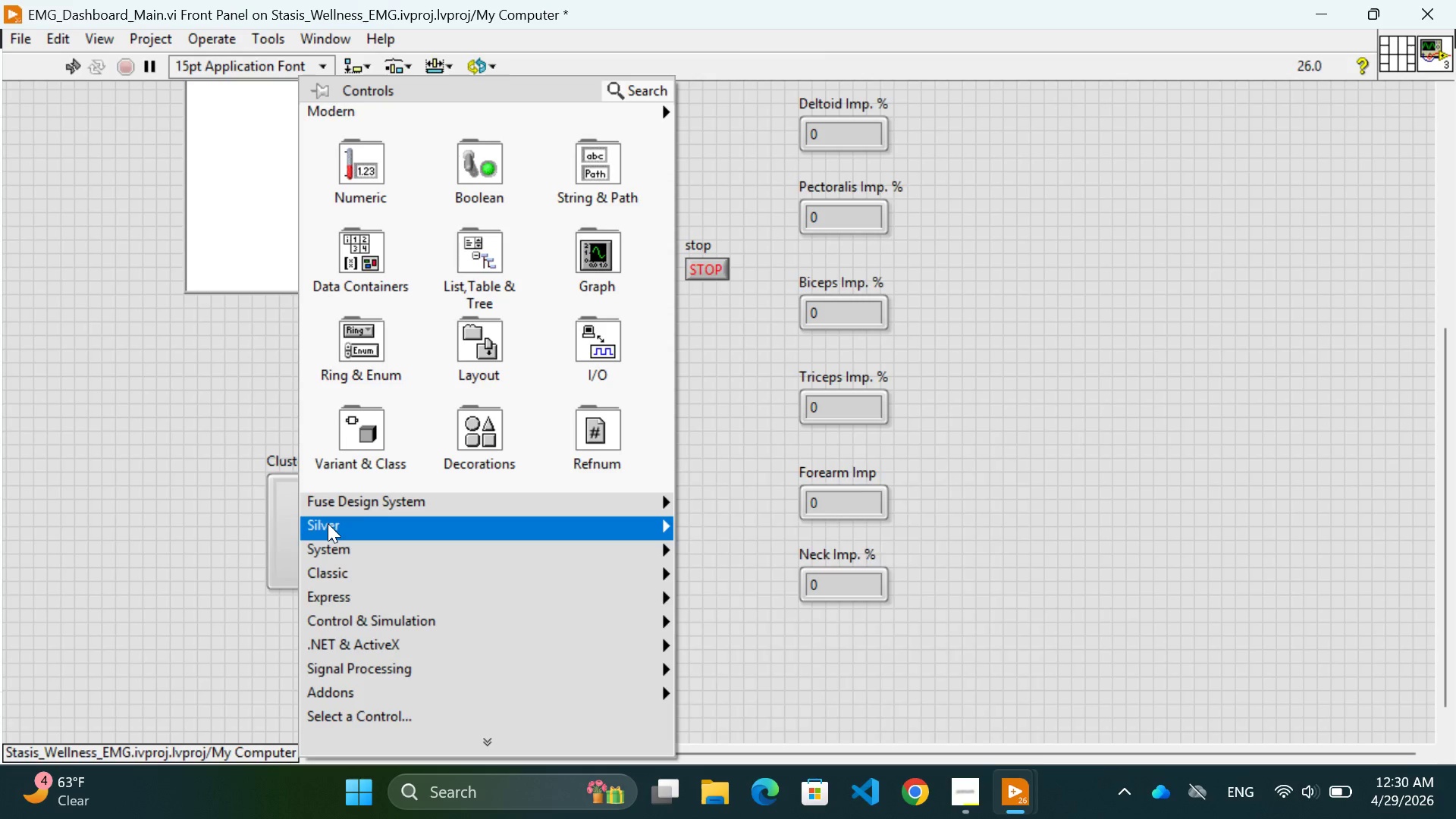 
wait(5.01)
 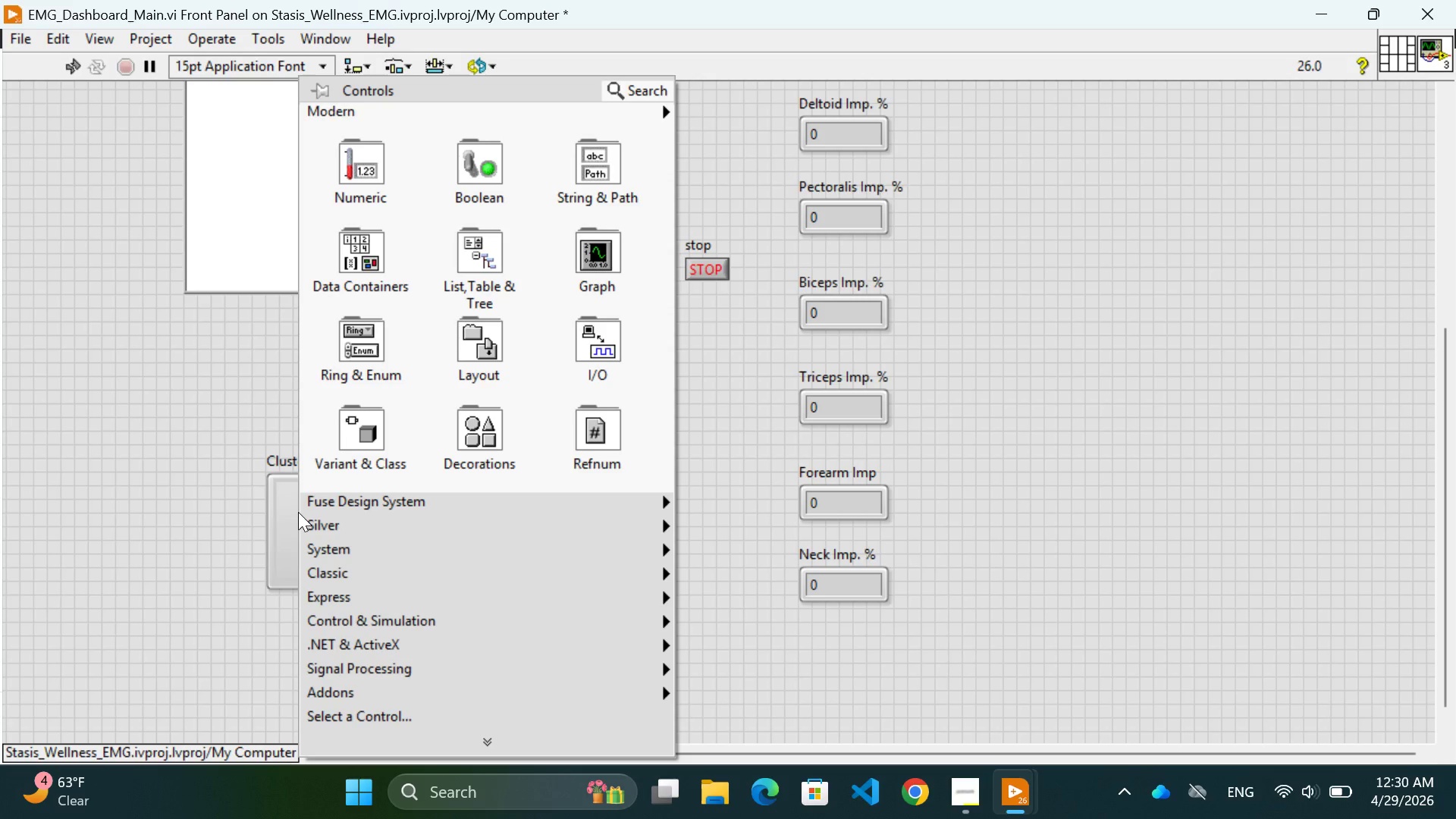 
mouse_move([726, 538])
 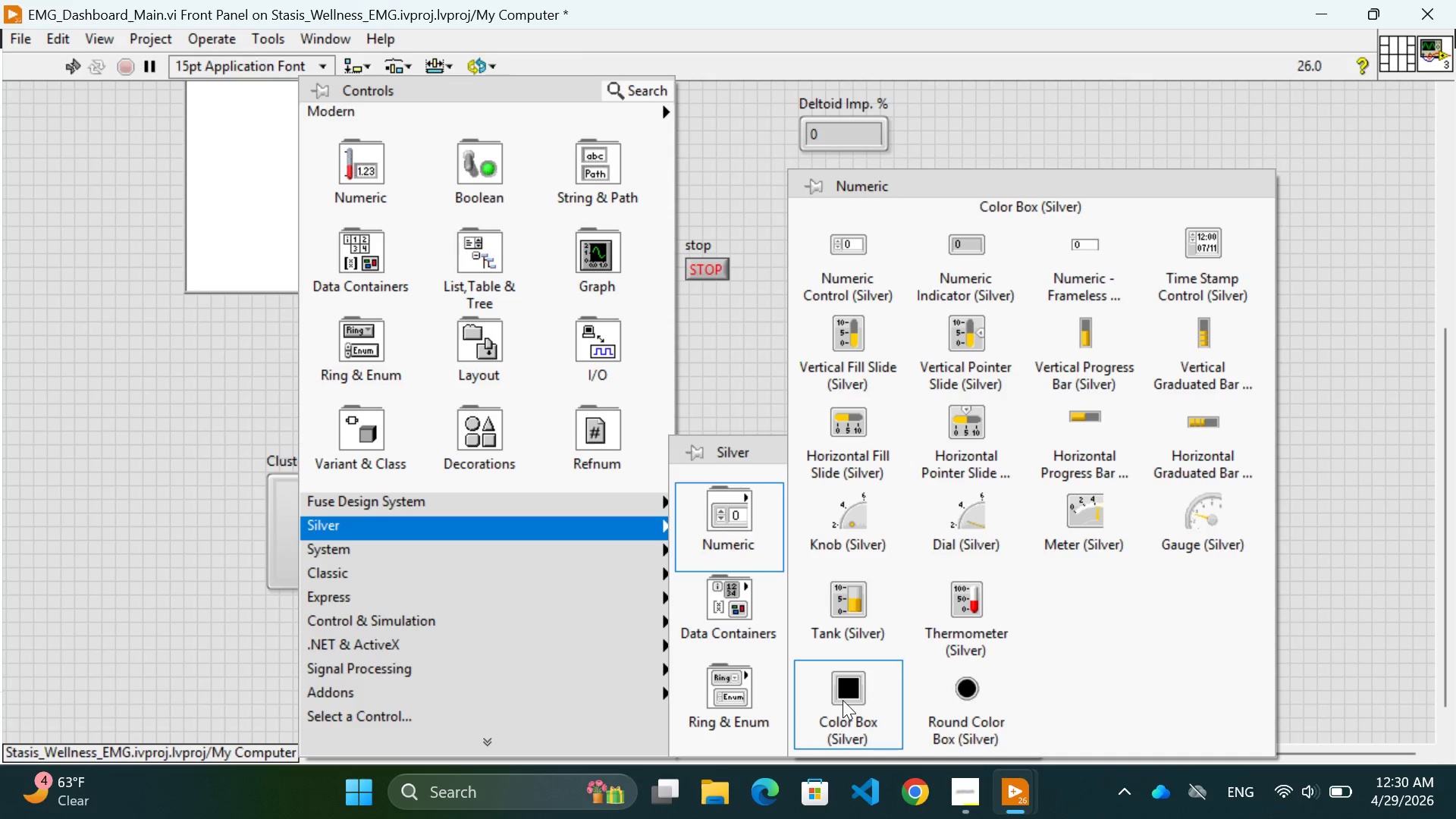 
left_click([843, 699])
 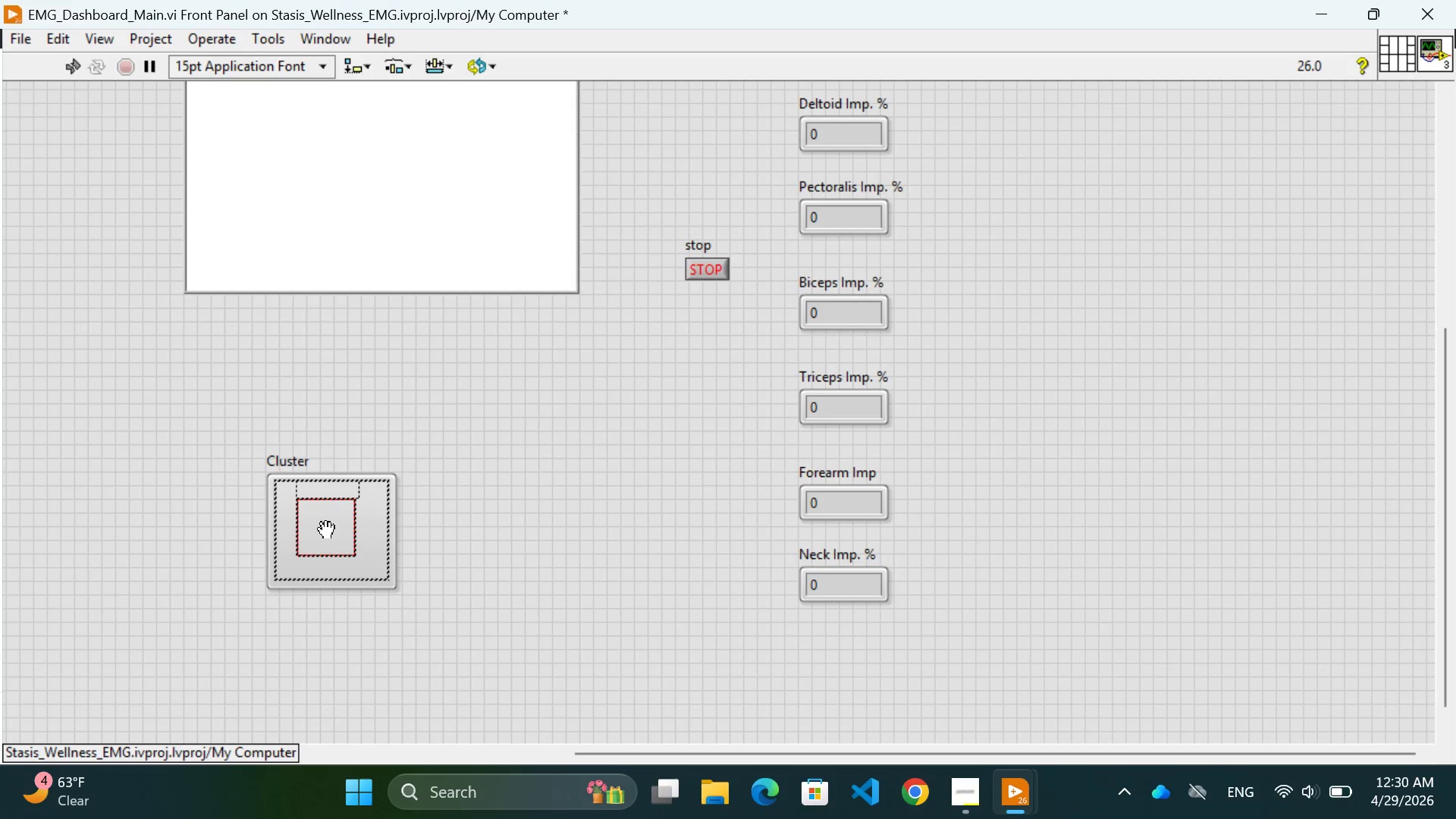 
left_click([324, 538])
 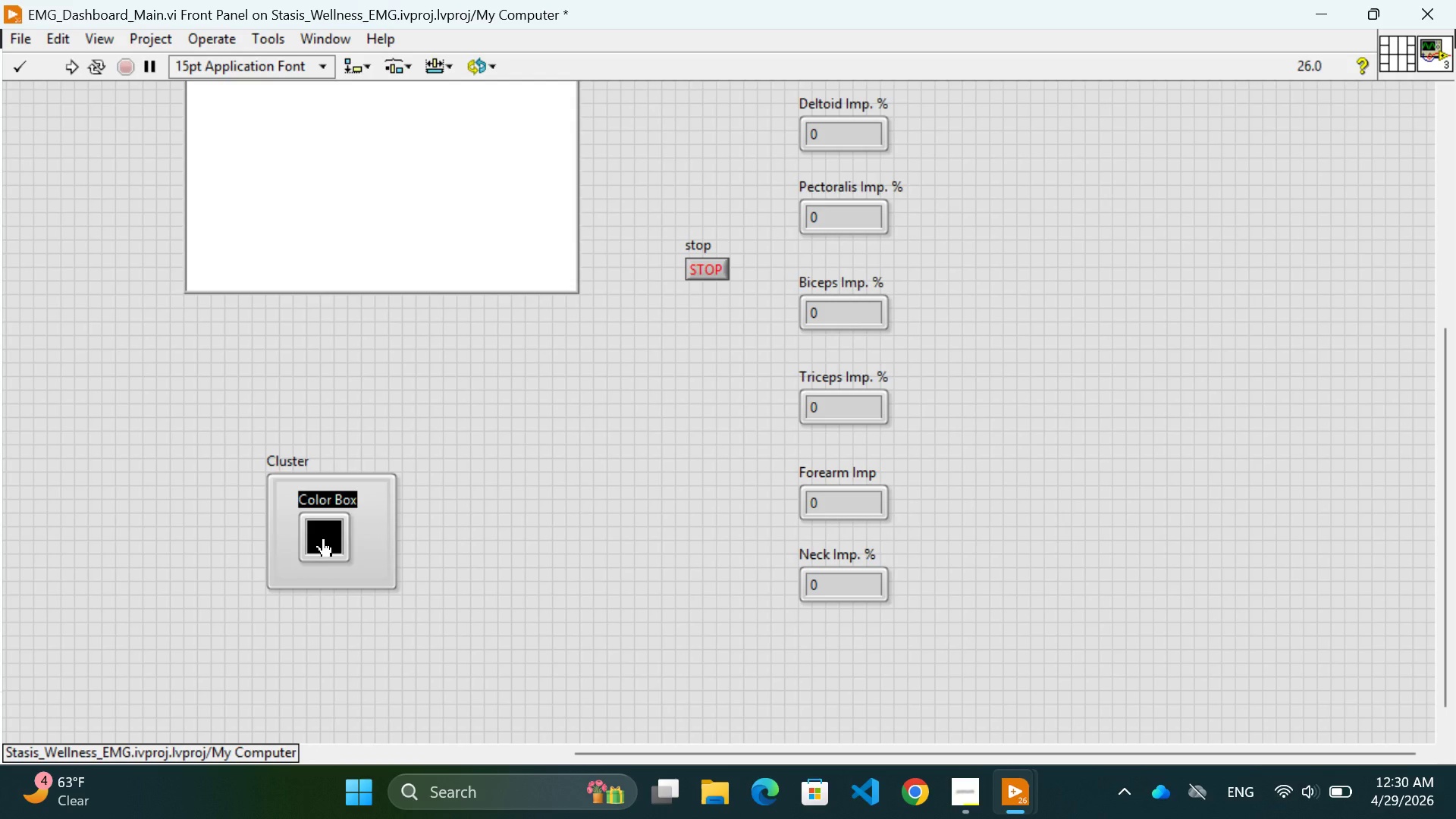 
wait(19.02)
 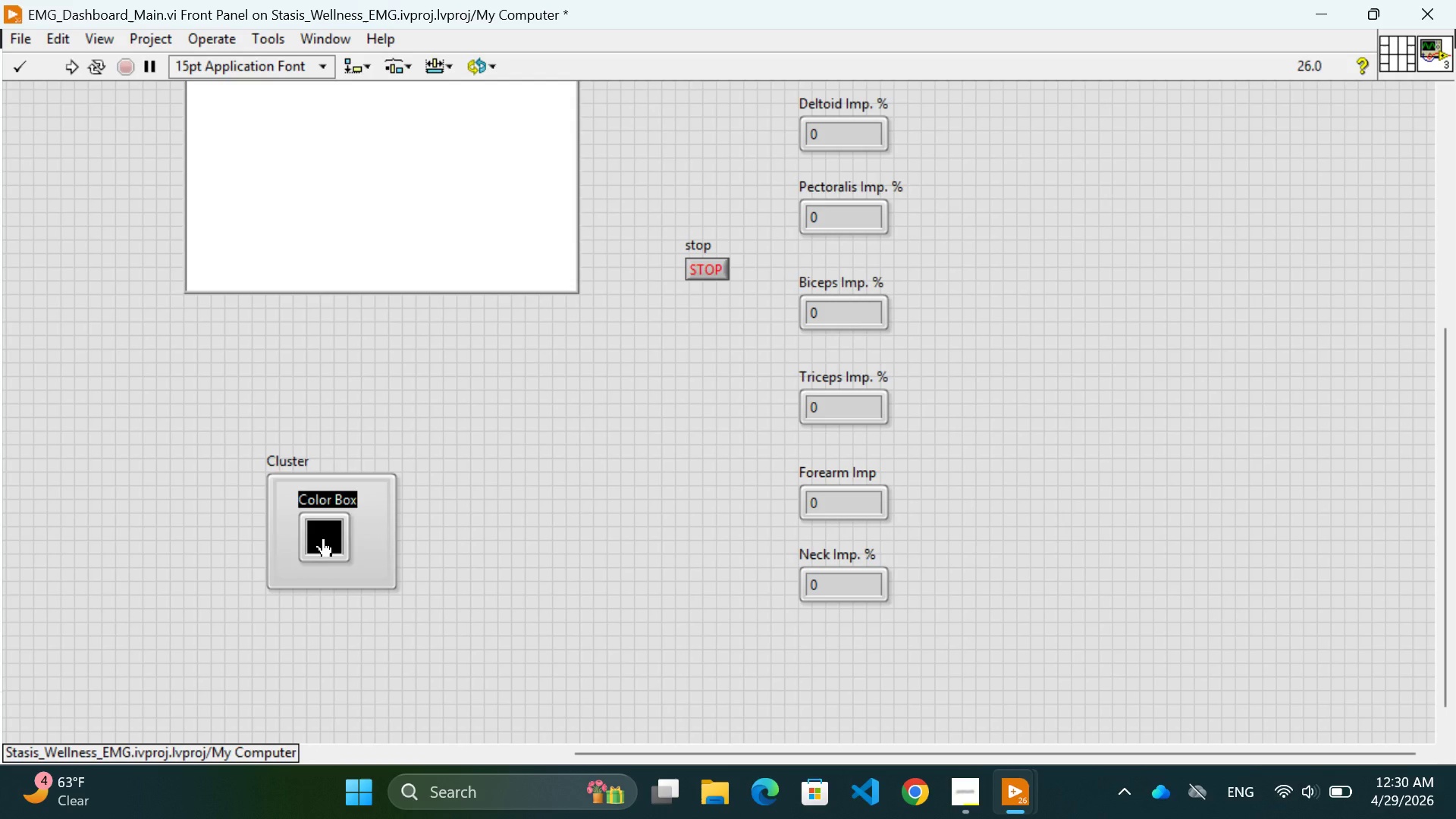 
key(Control+Z)
 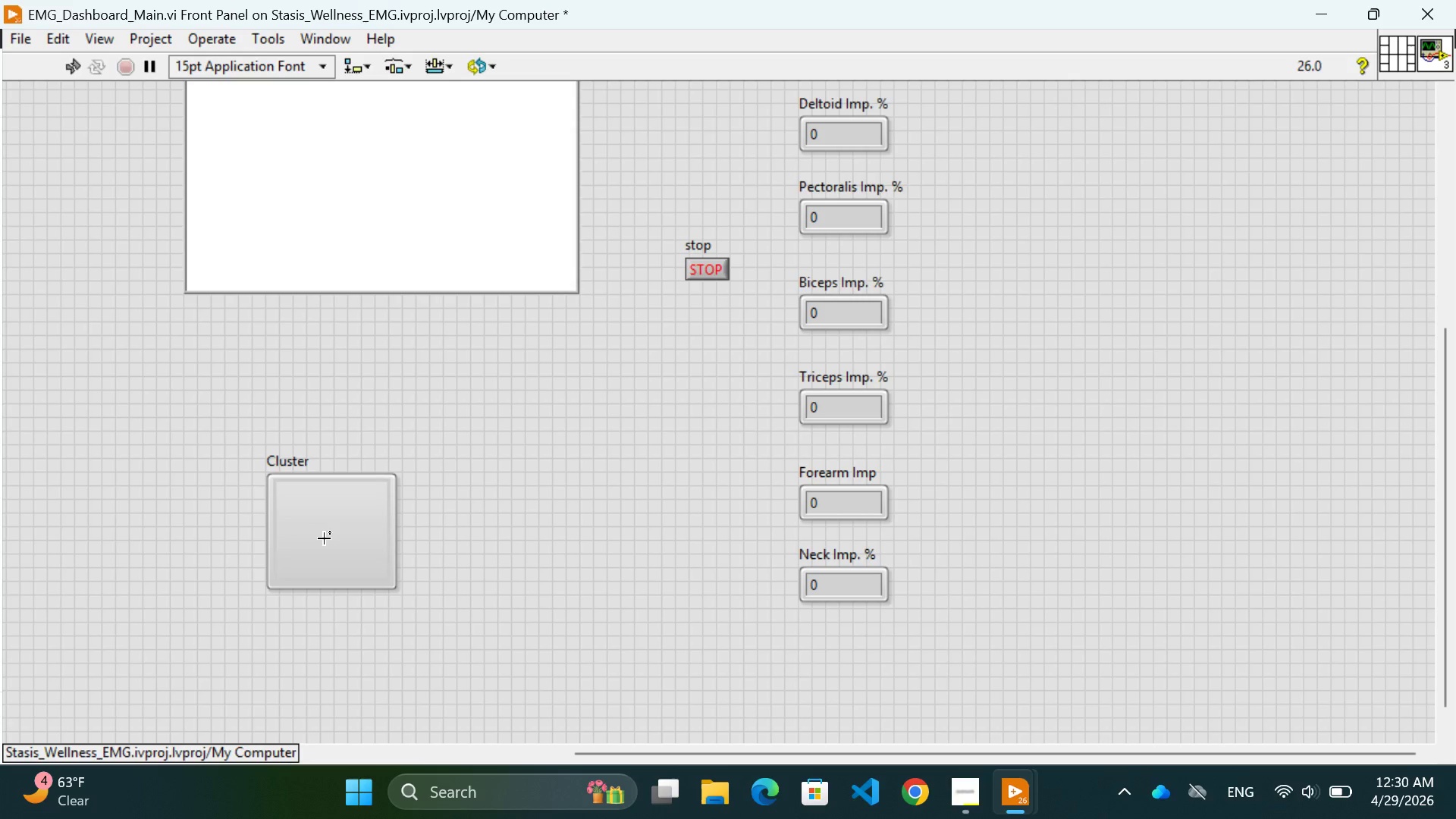 
wait(17.05)
 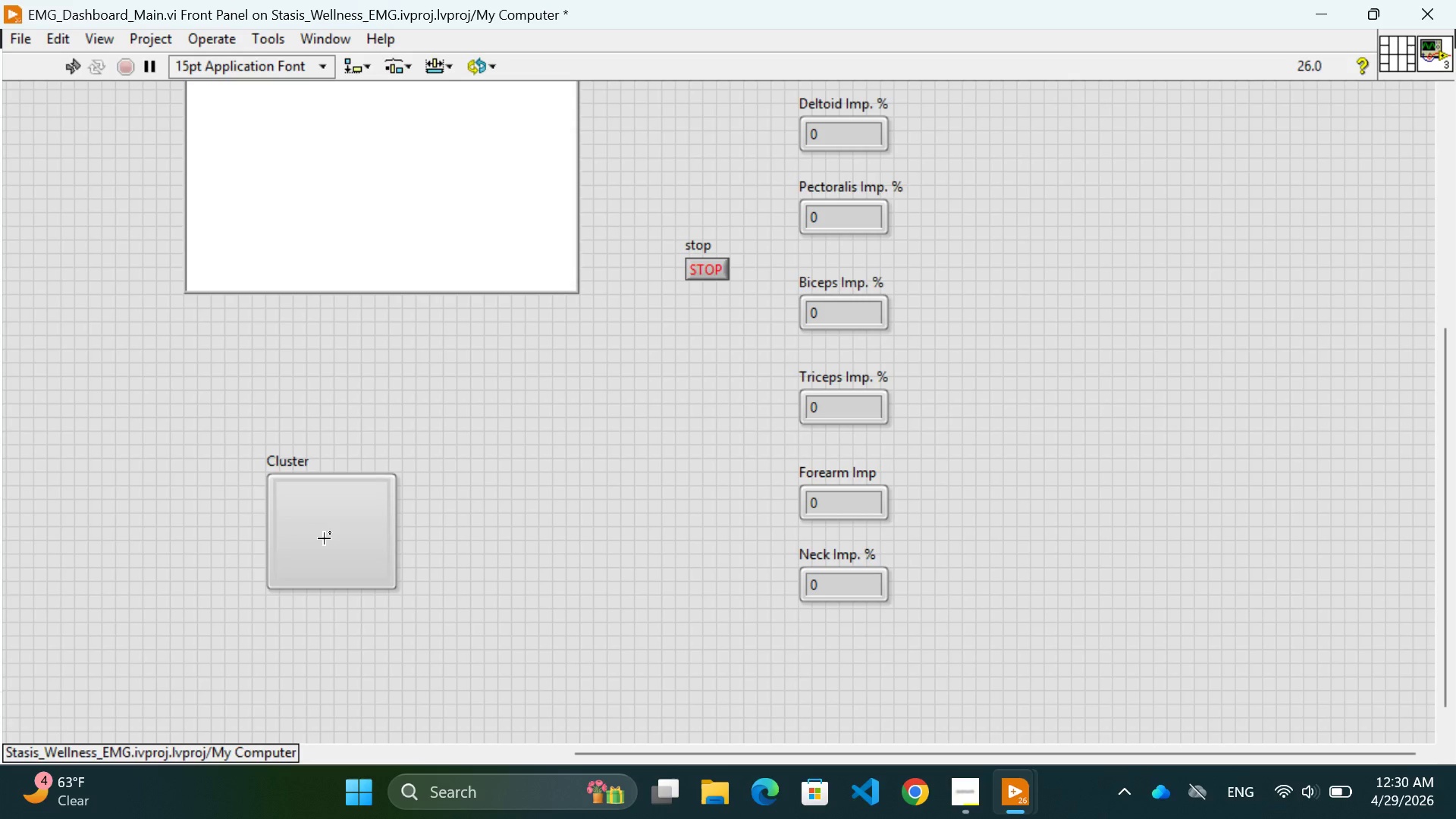 
left_click([324, 538])
 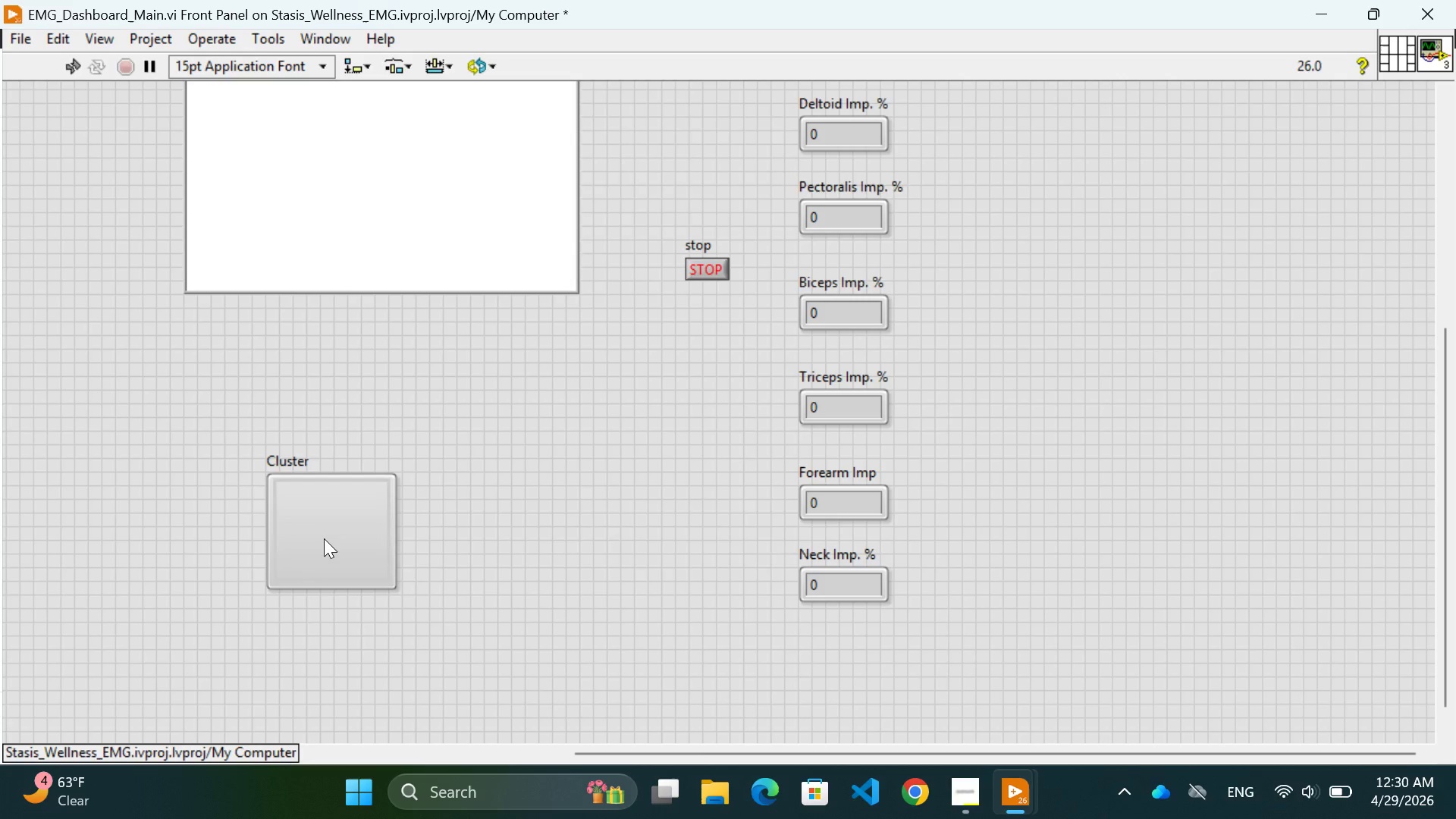 
right_click([324, 538])
 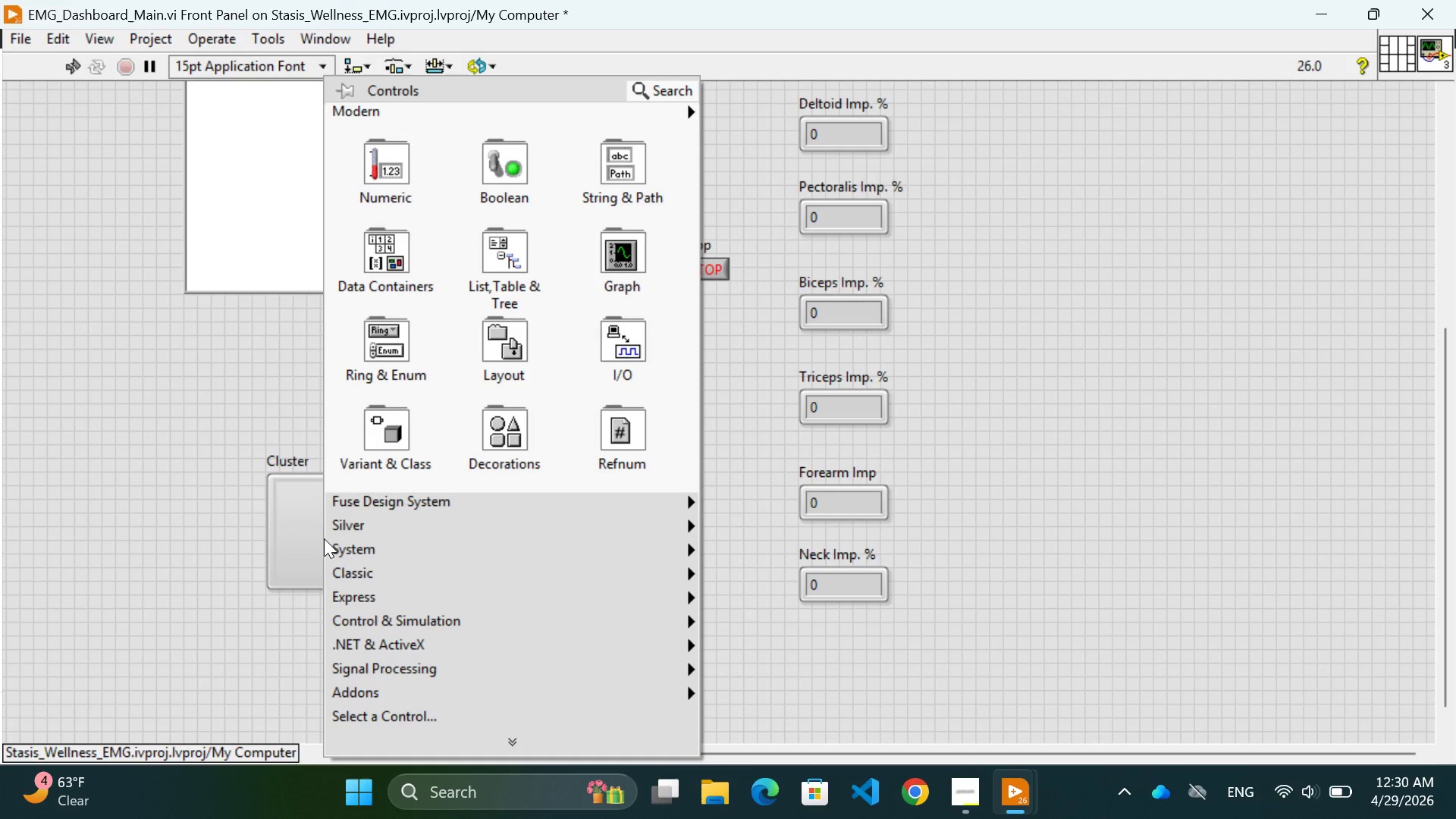 
left_click([306, 526])
 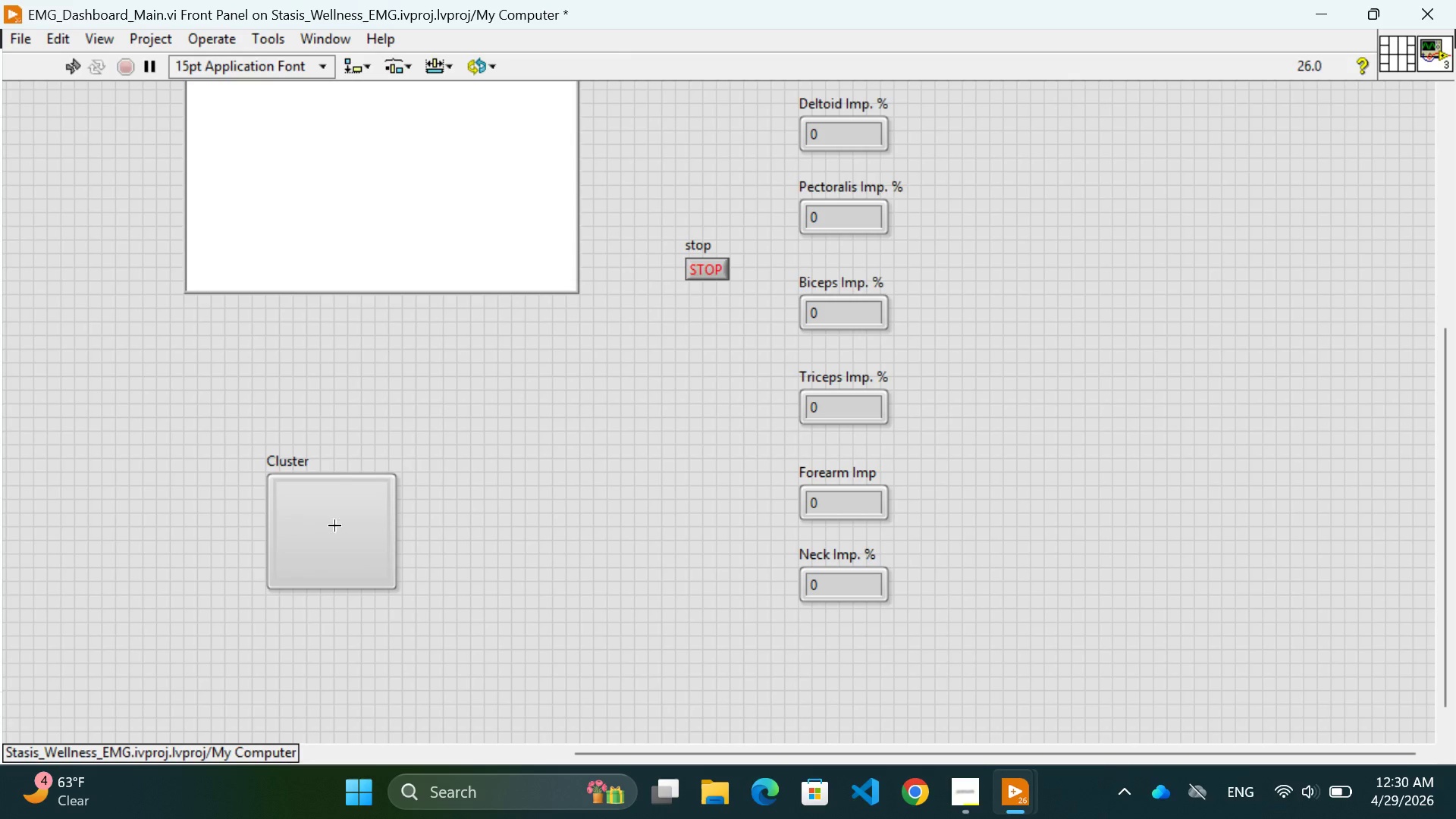 
left_click([334, 526])
 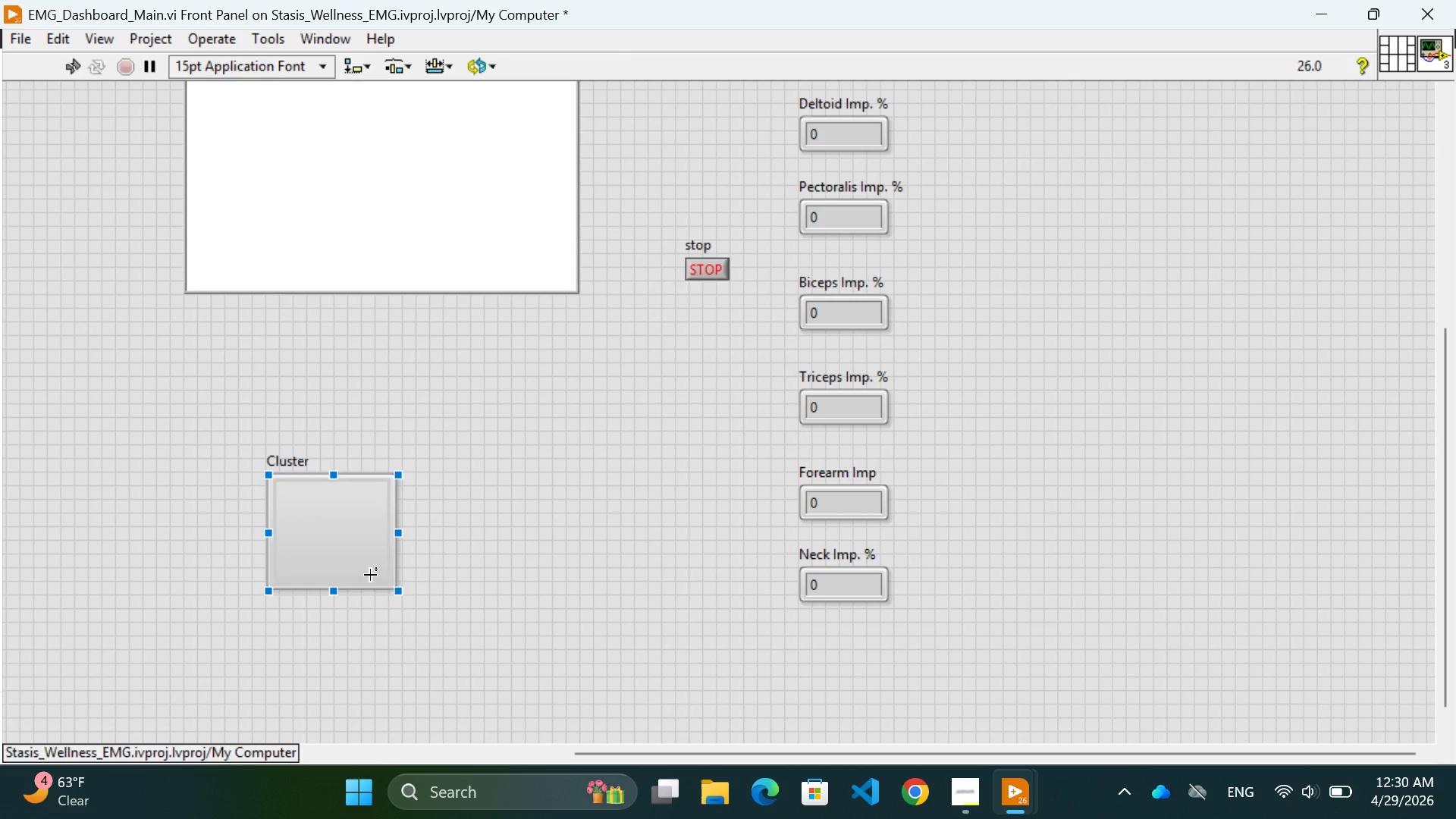 
right_click([329, 520])
 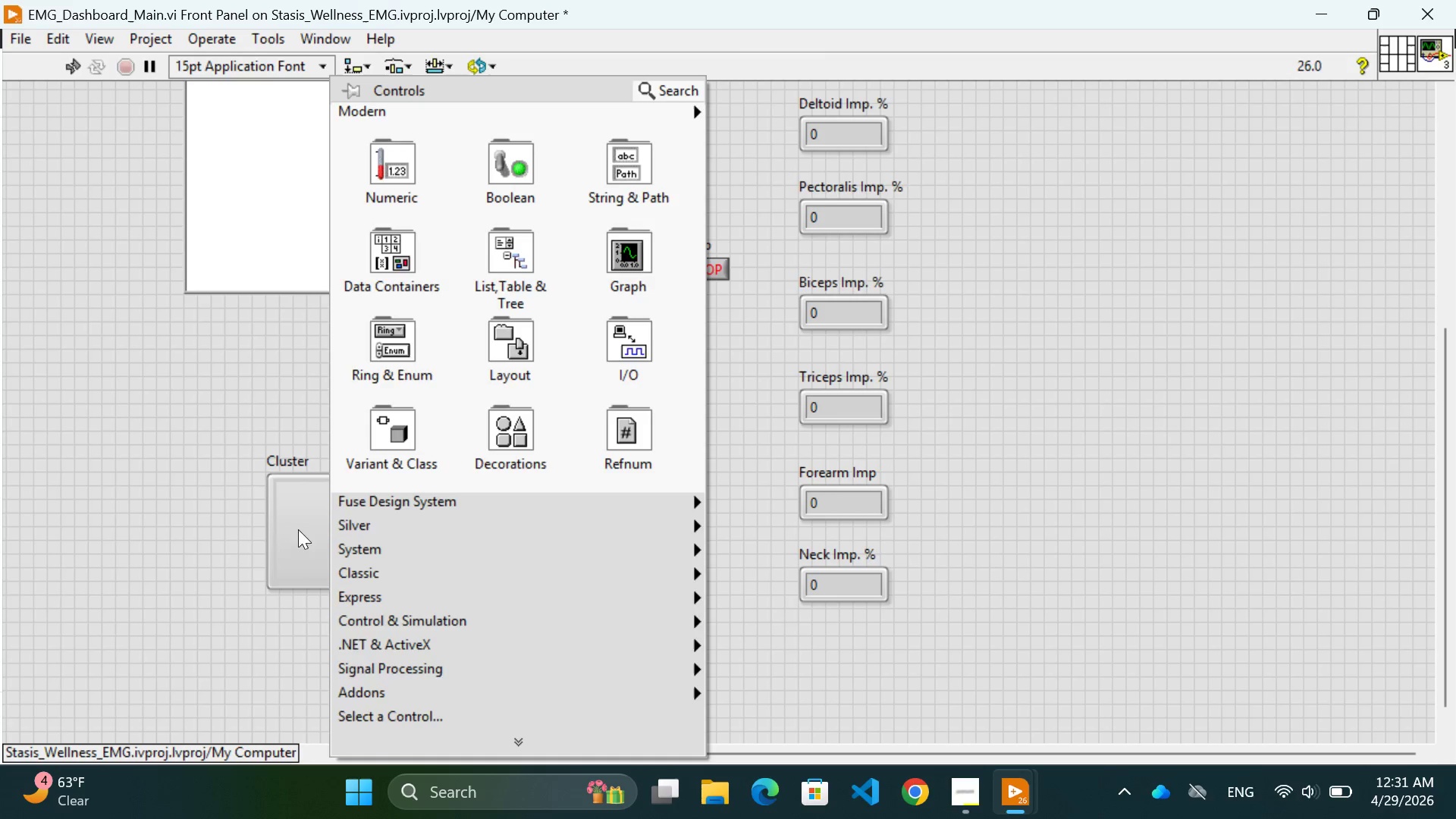 
left_click([284, 537])
 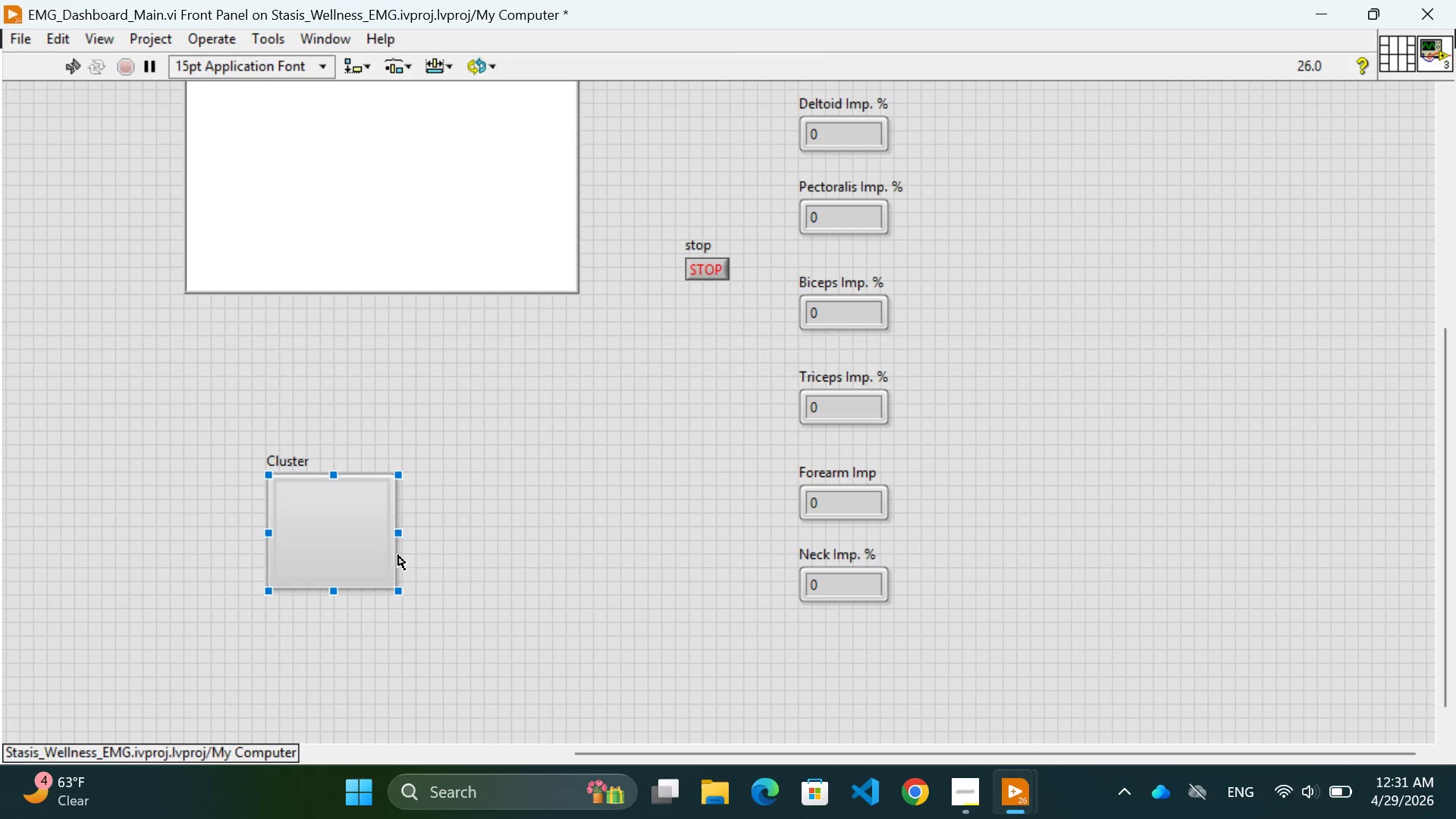 
left_click([398, 554])
 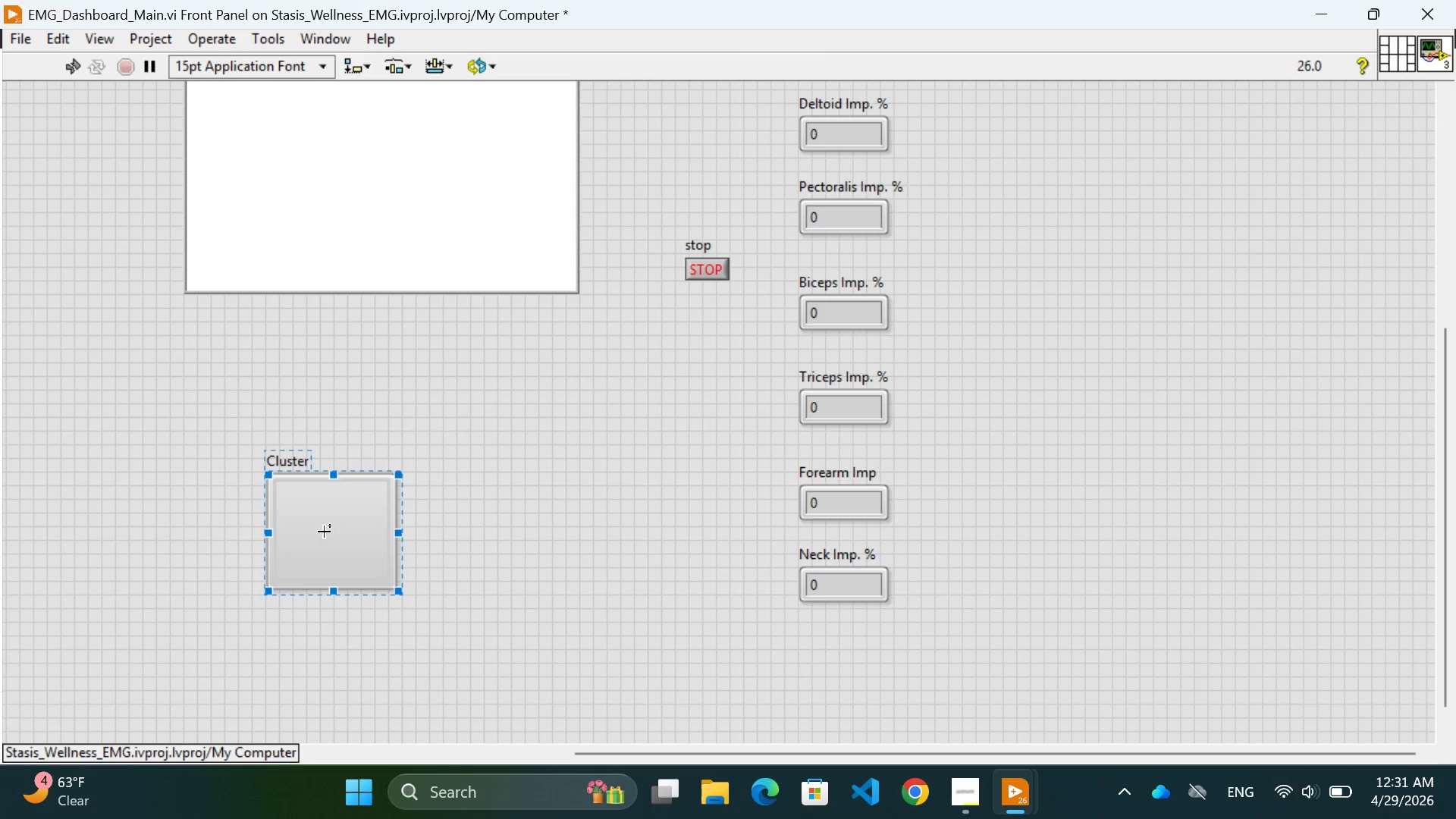 
right_click([320, 529])
 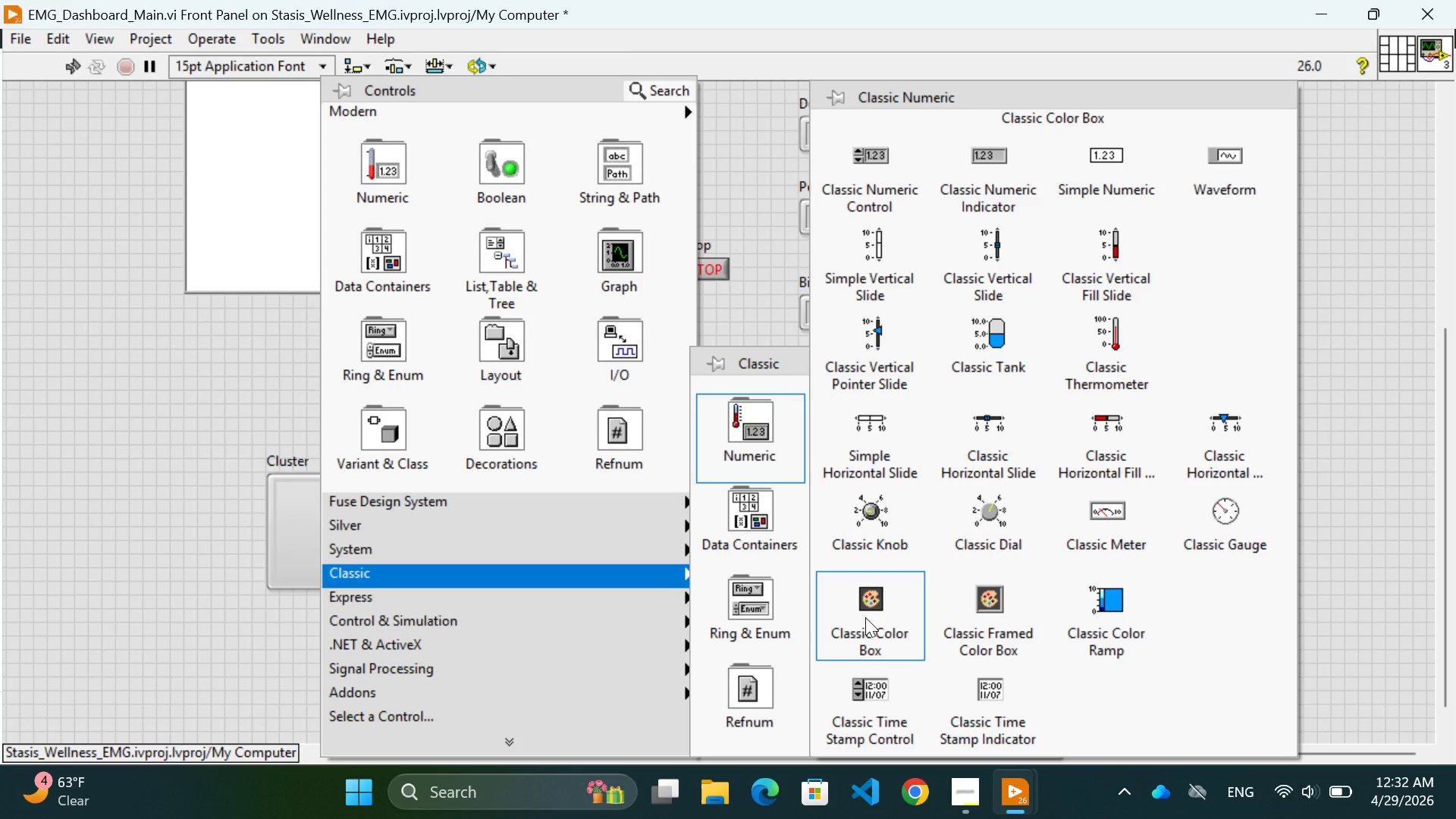 
wait(97.47)
 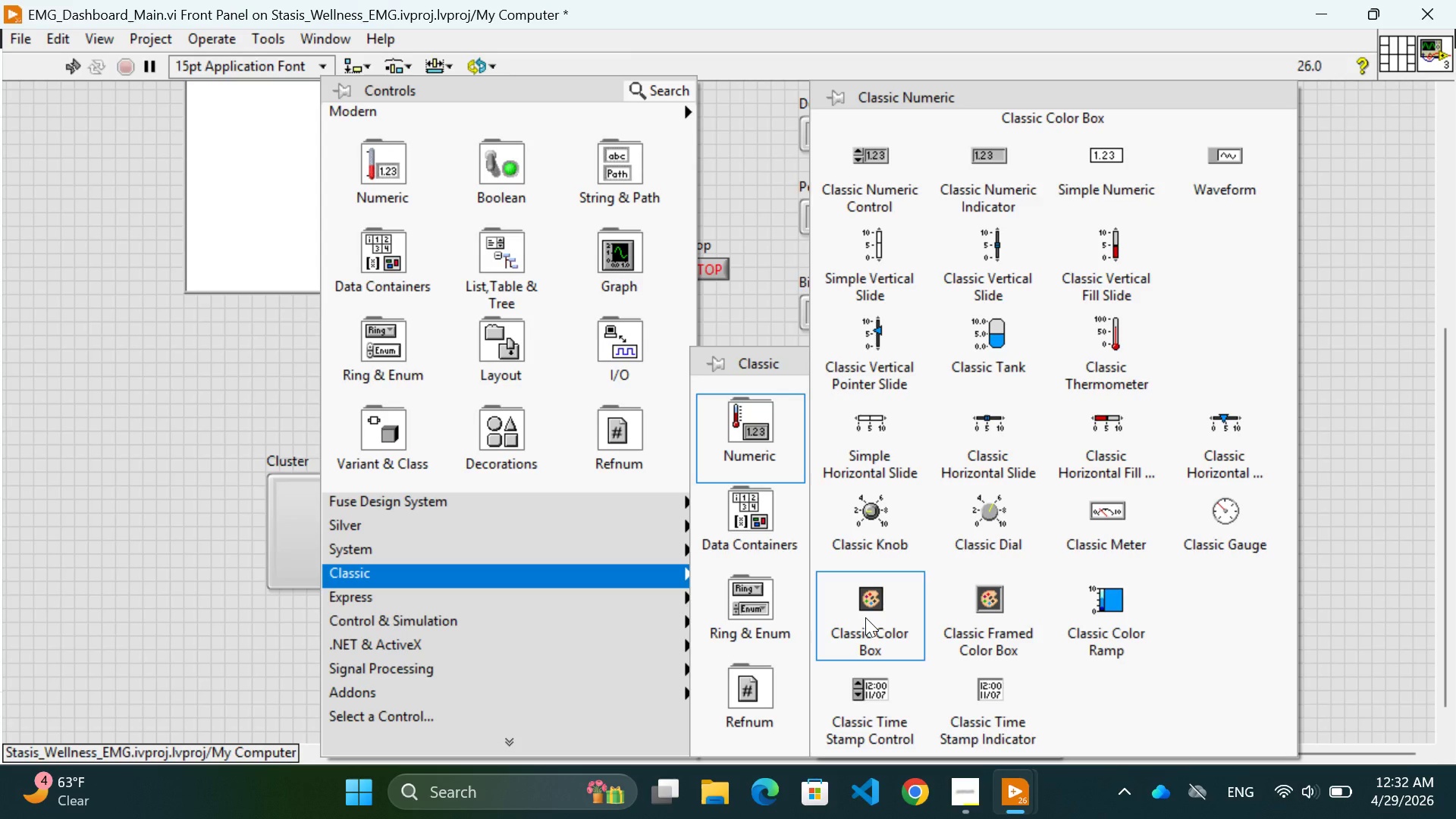 
left_click([874, 607])
 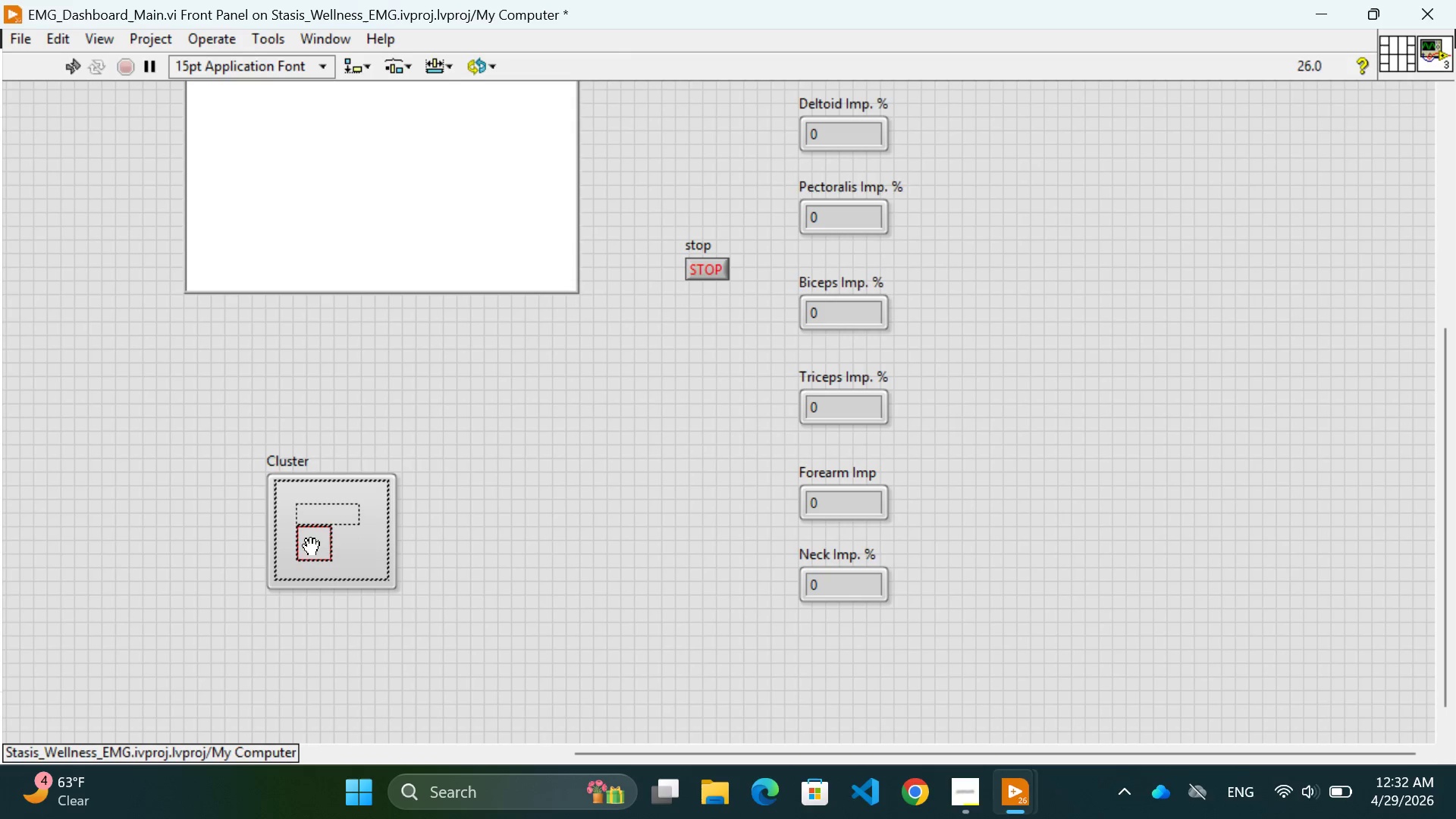 
left_click([321, 538])
 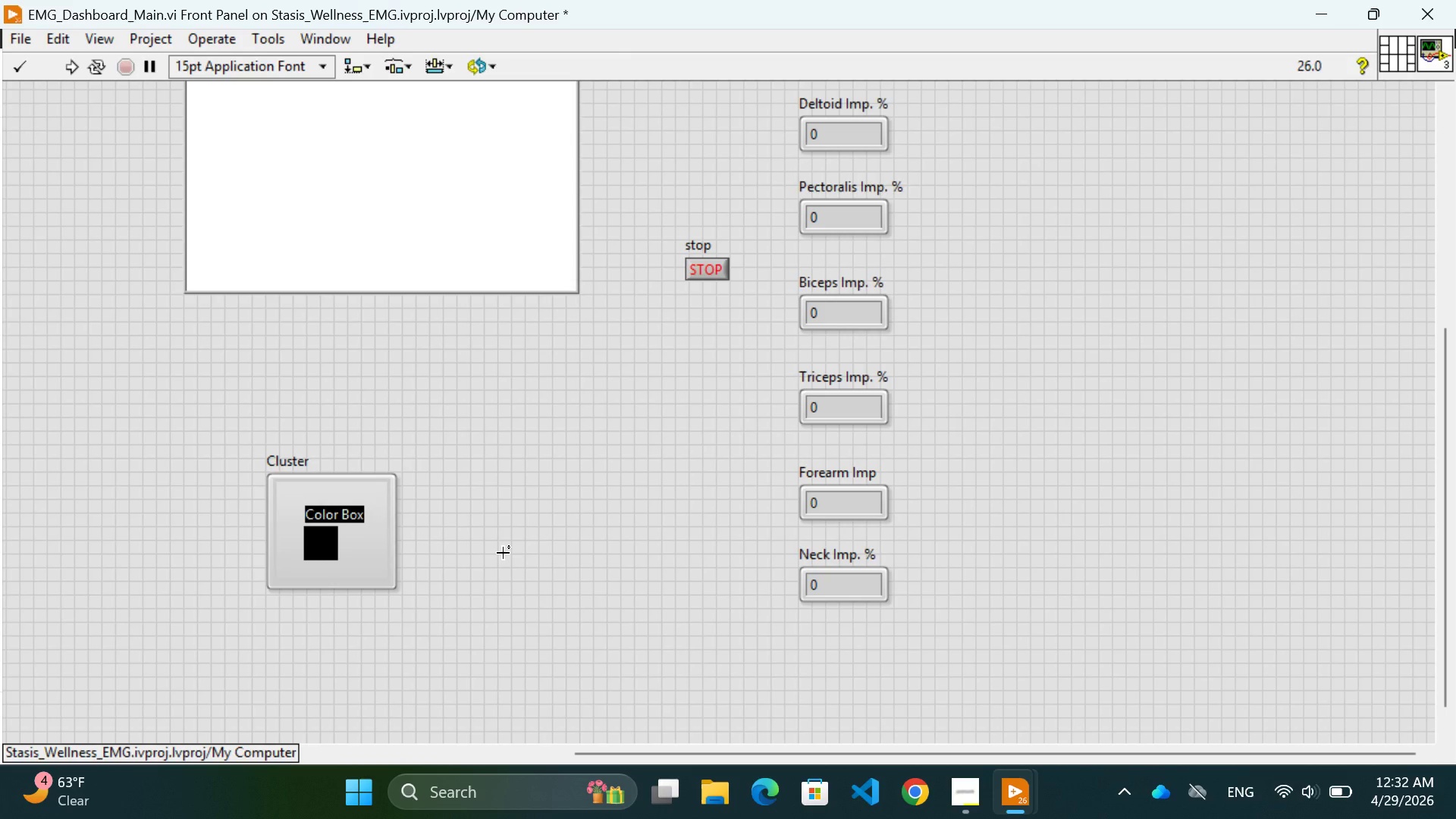 
key(Control+Z)
 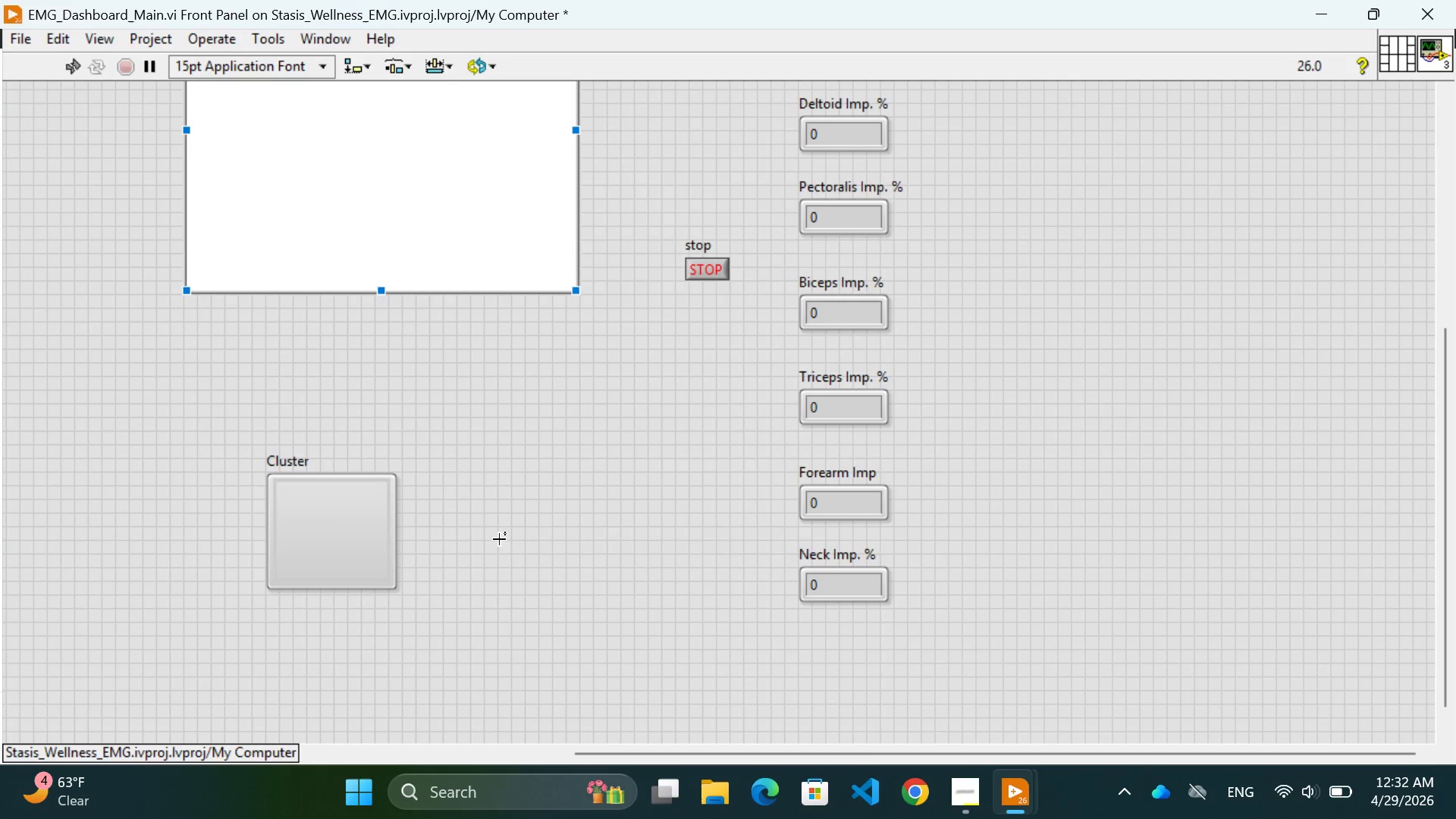 
right_click([499, 539])
 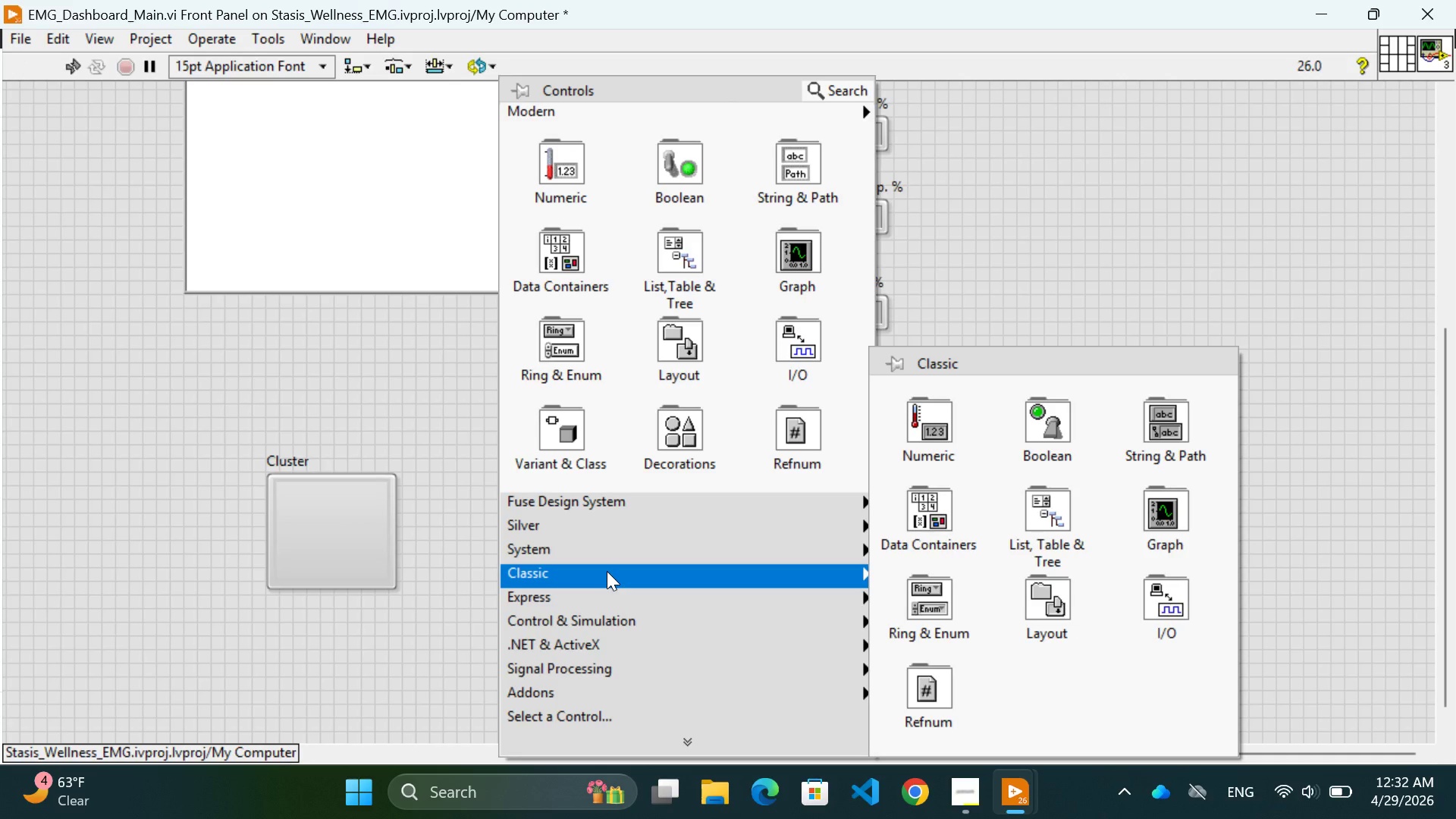 
wait(7.93)
 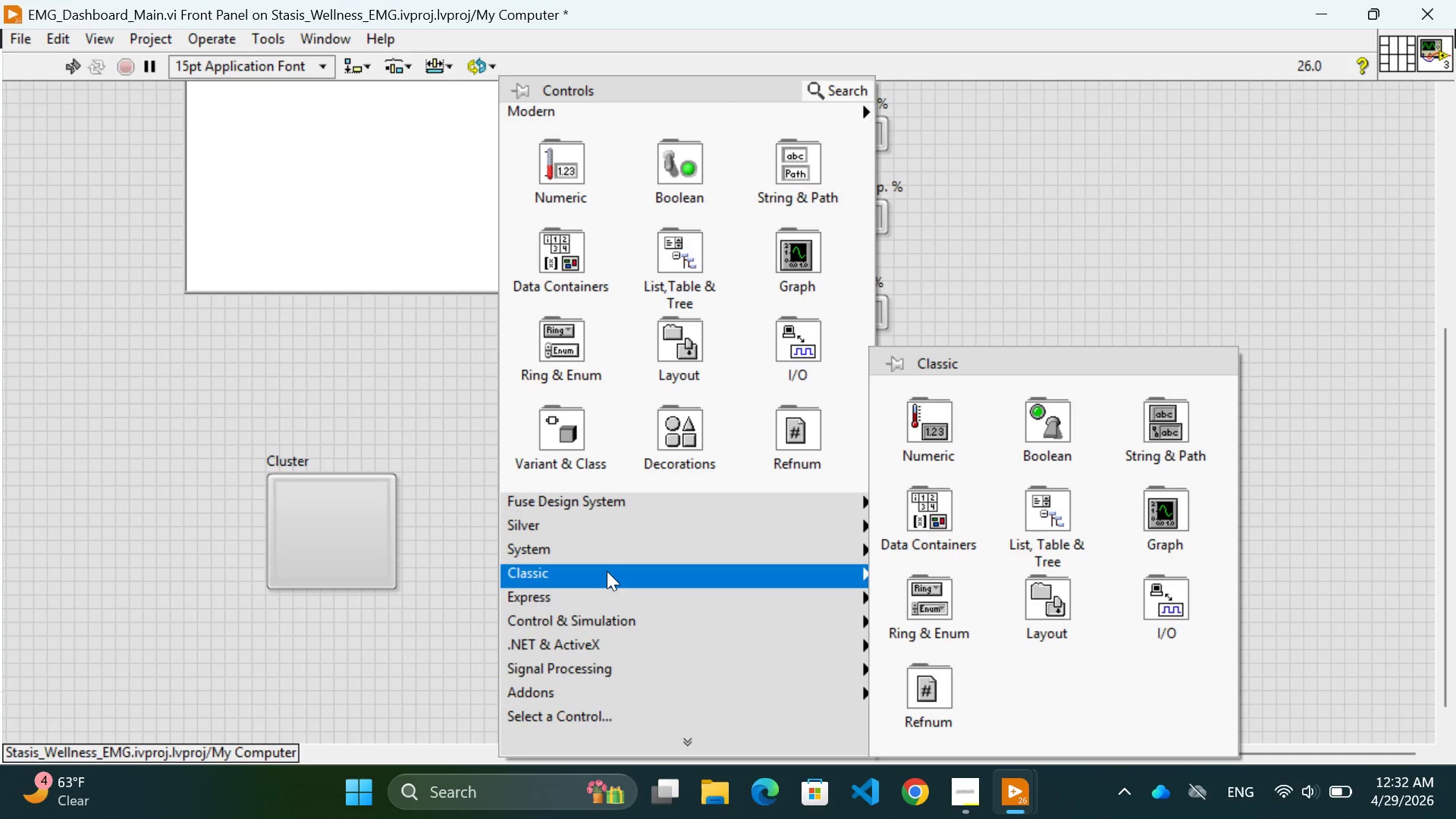 
mouse_move([902, 427])
 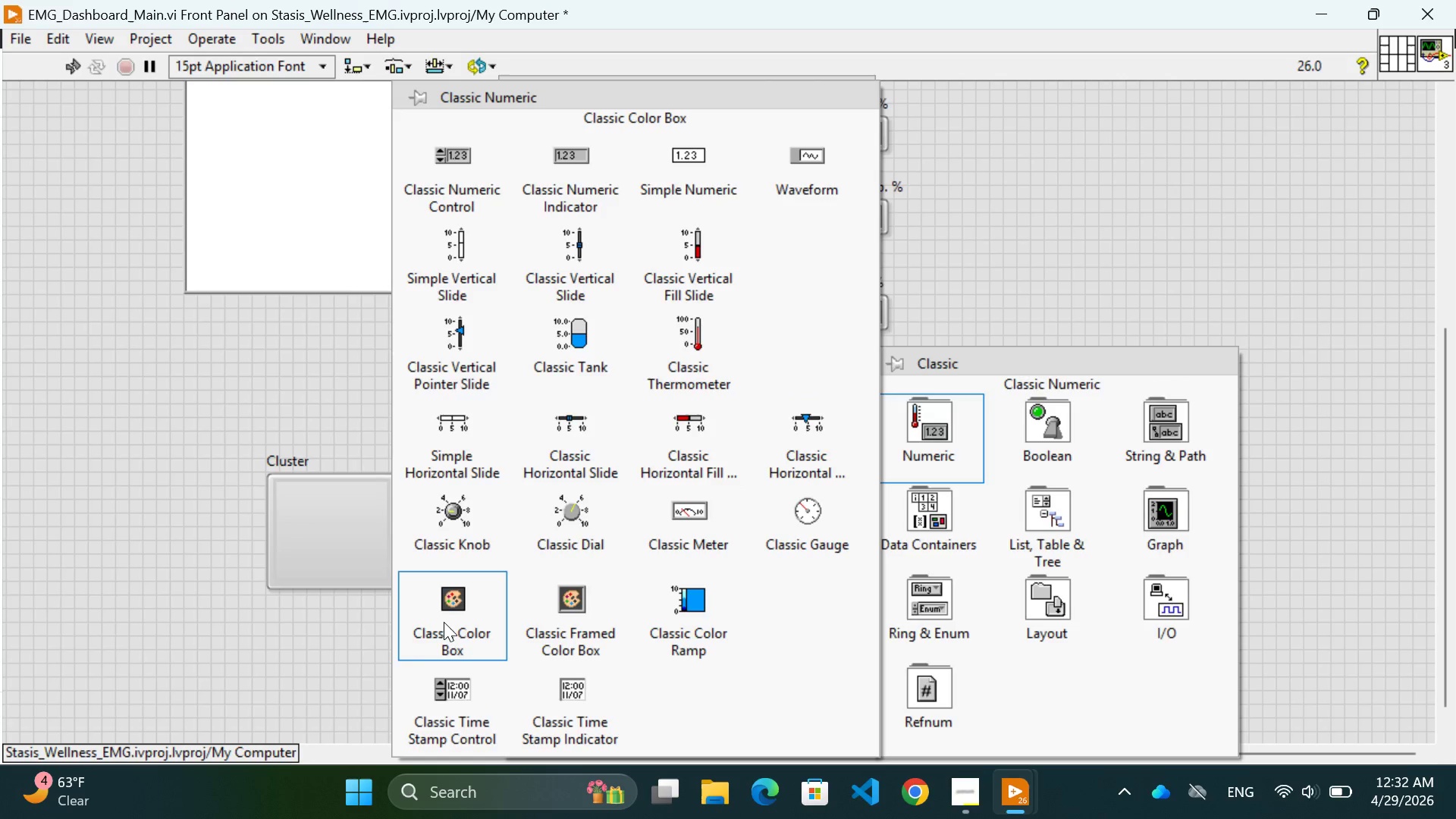 
left_click([444, 617])
 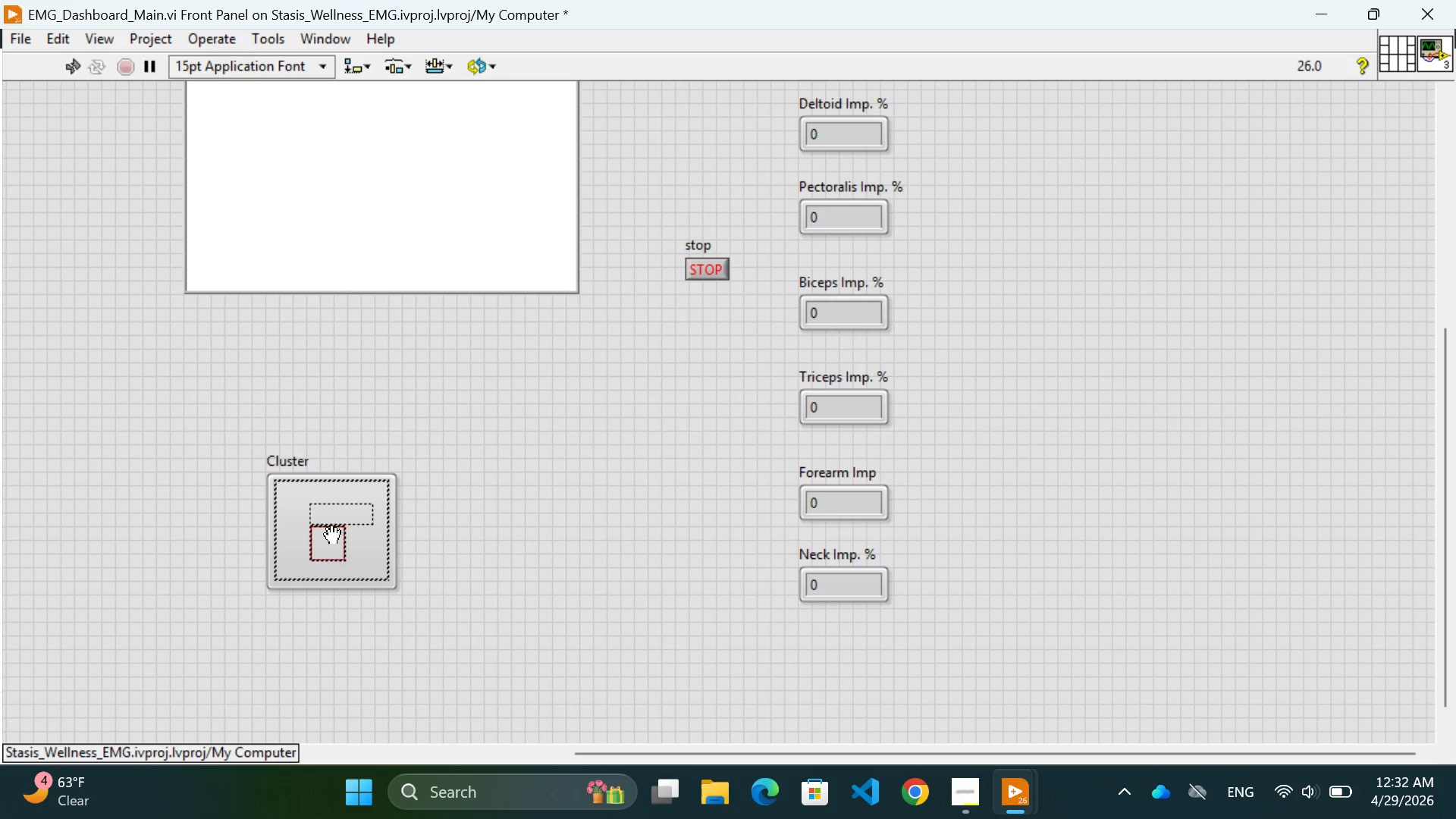 
left_click([326, 535])
 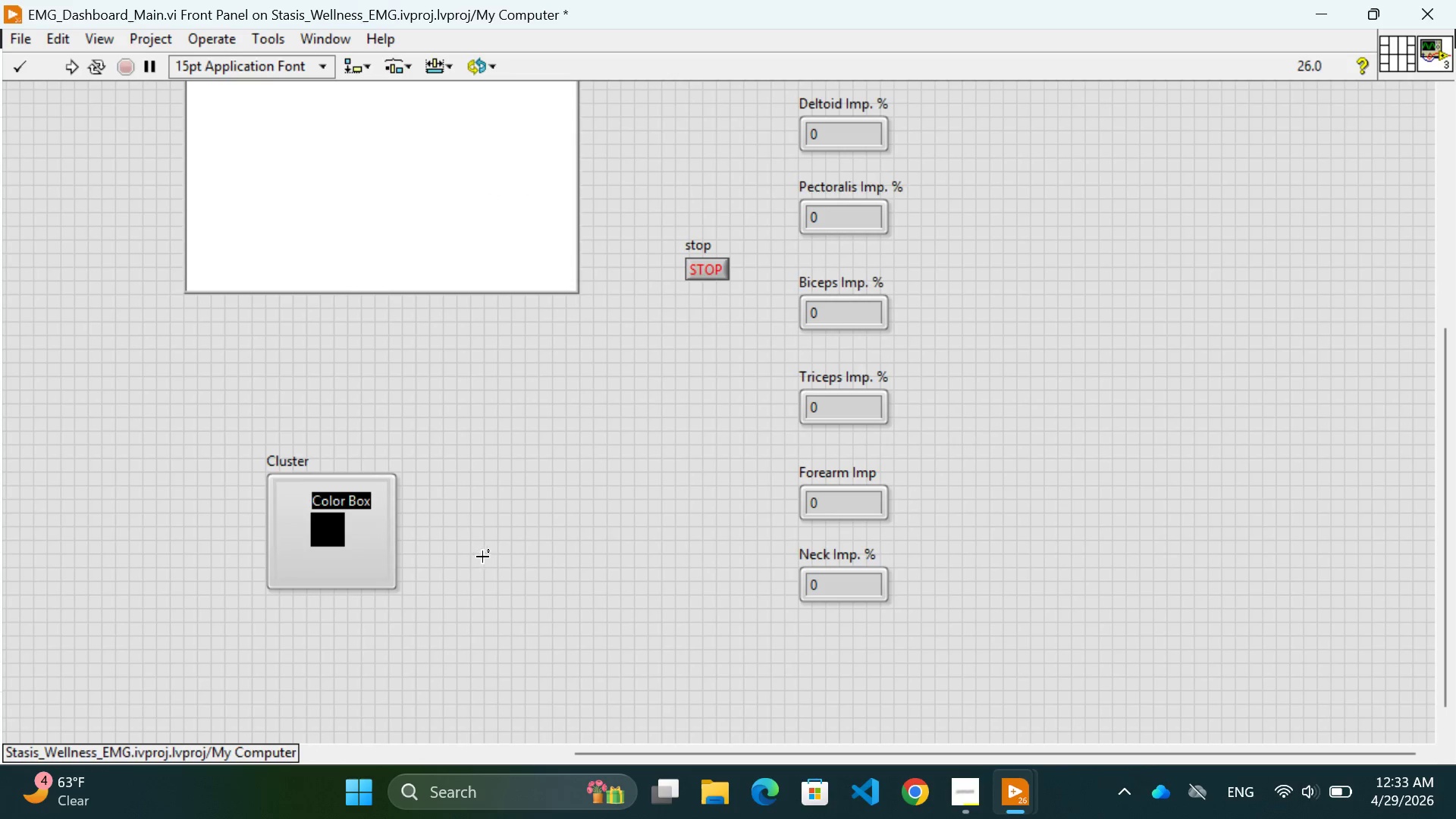 
left_click([482, 557])
 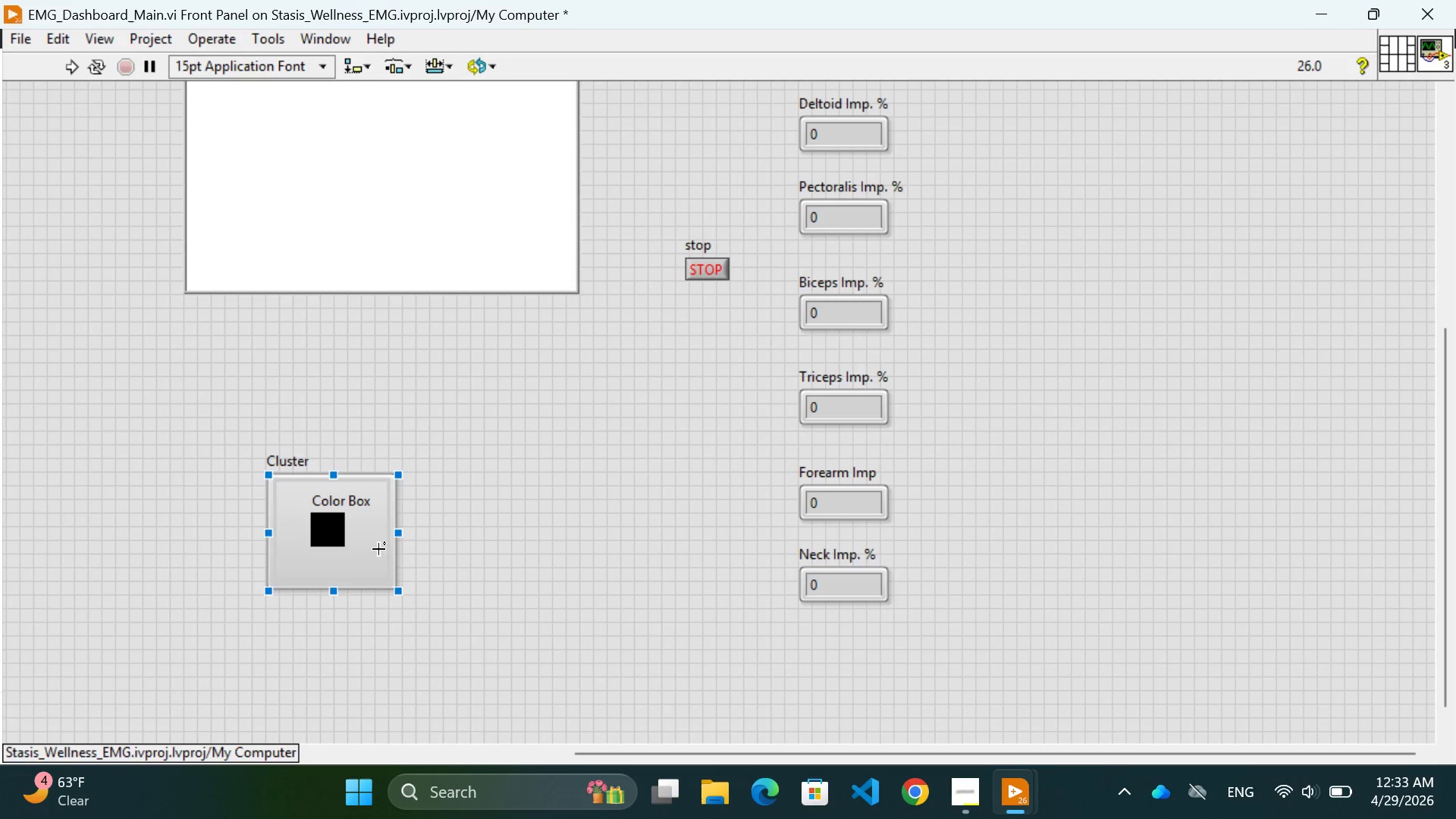 
left_click([381, 560])
 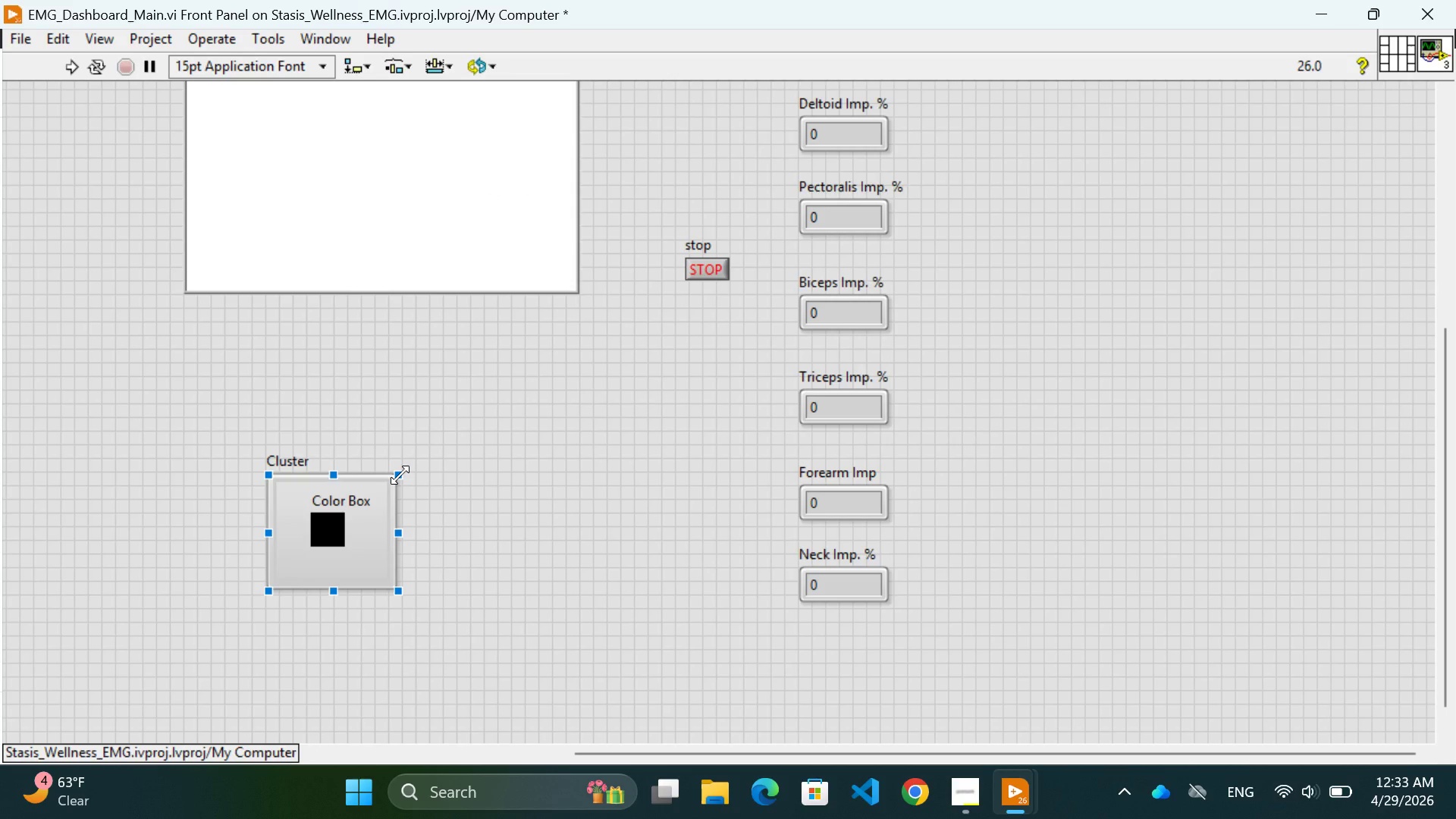 
left_click_drag(start_coordinate=[400, 475], to_coordinate=[462, 472])
 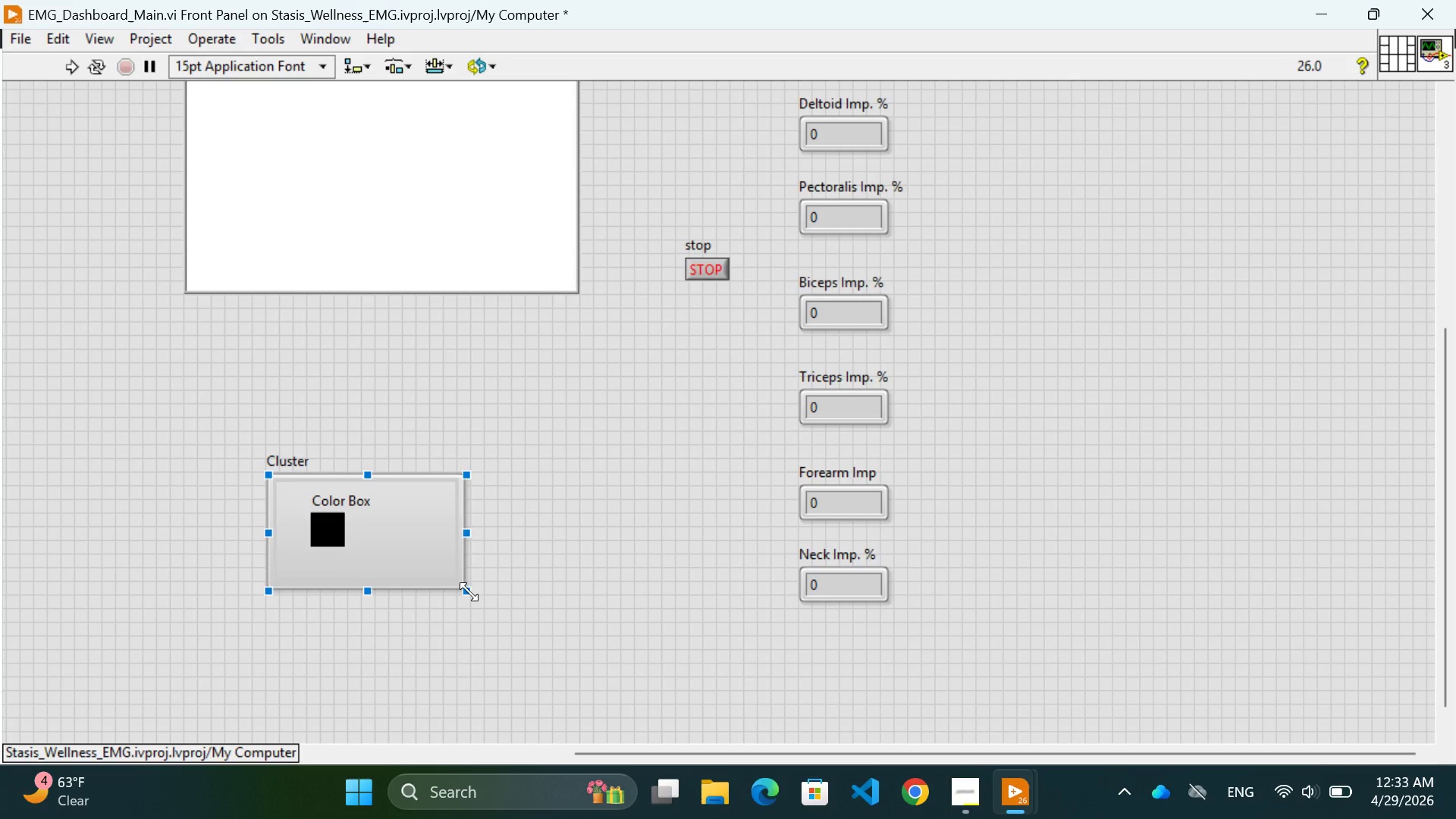 
left_click_drag(start_coordinate=[469, 592], to_coordinate=[485, 637])
 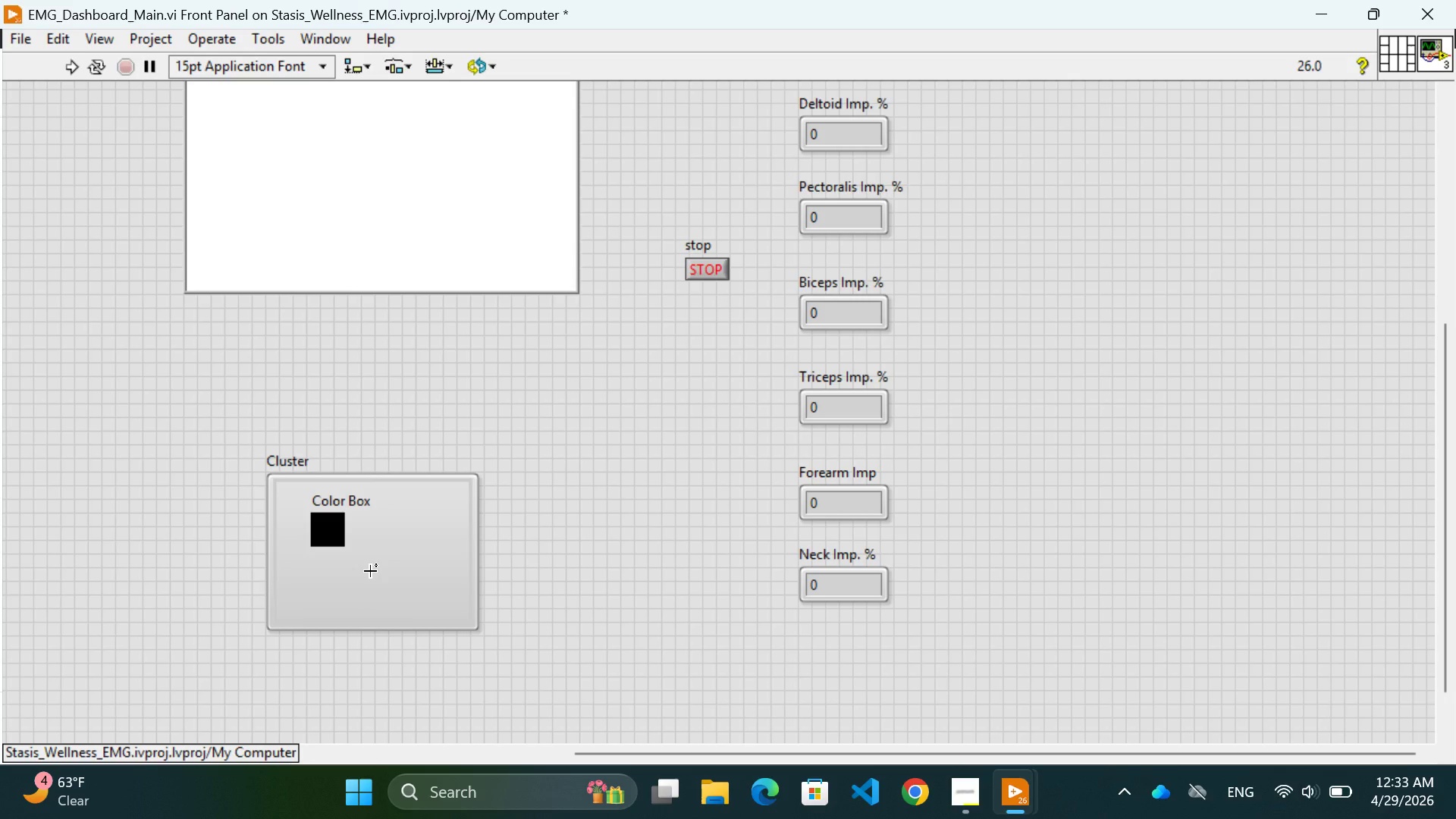 
left_click([356, 574])
 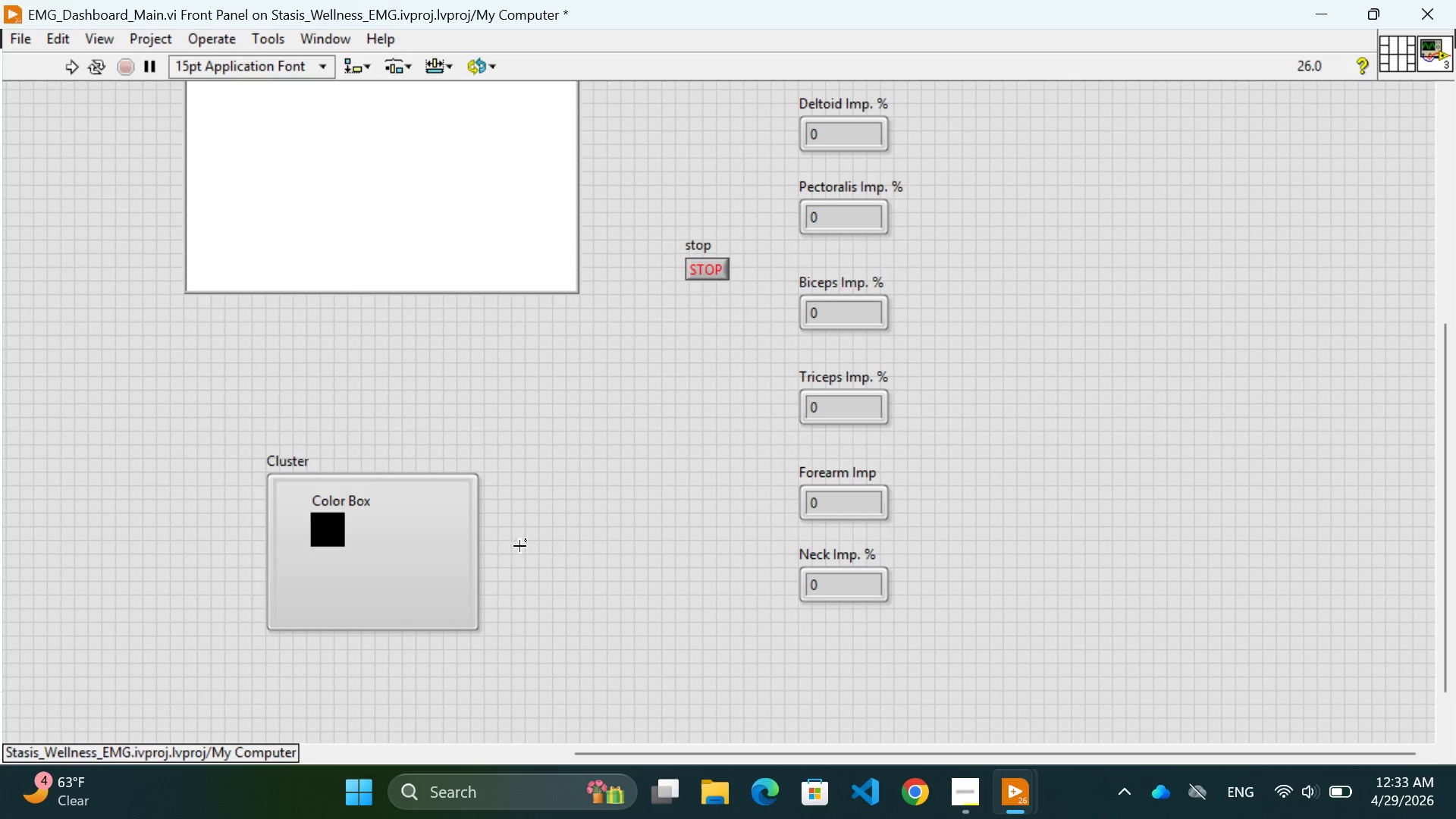 
right_click([542, 541])
 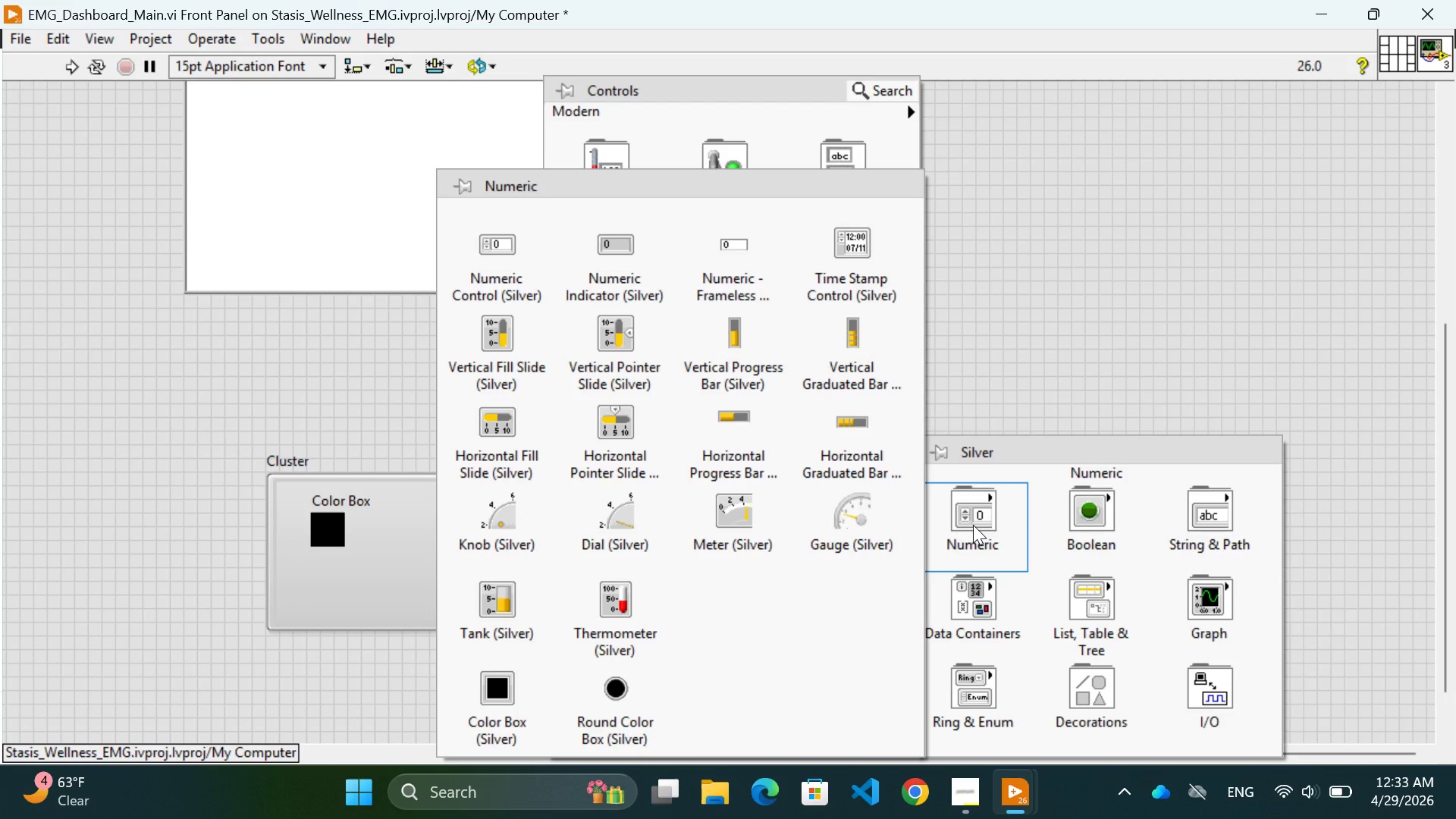 
wait(20.8)
 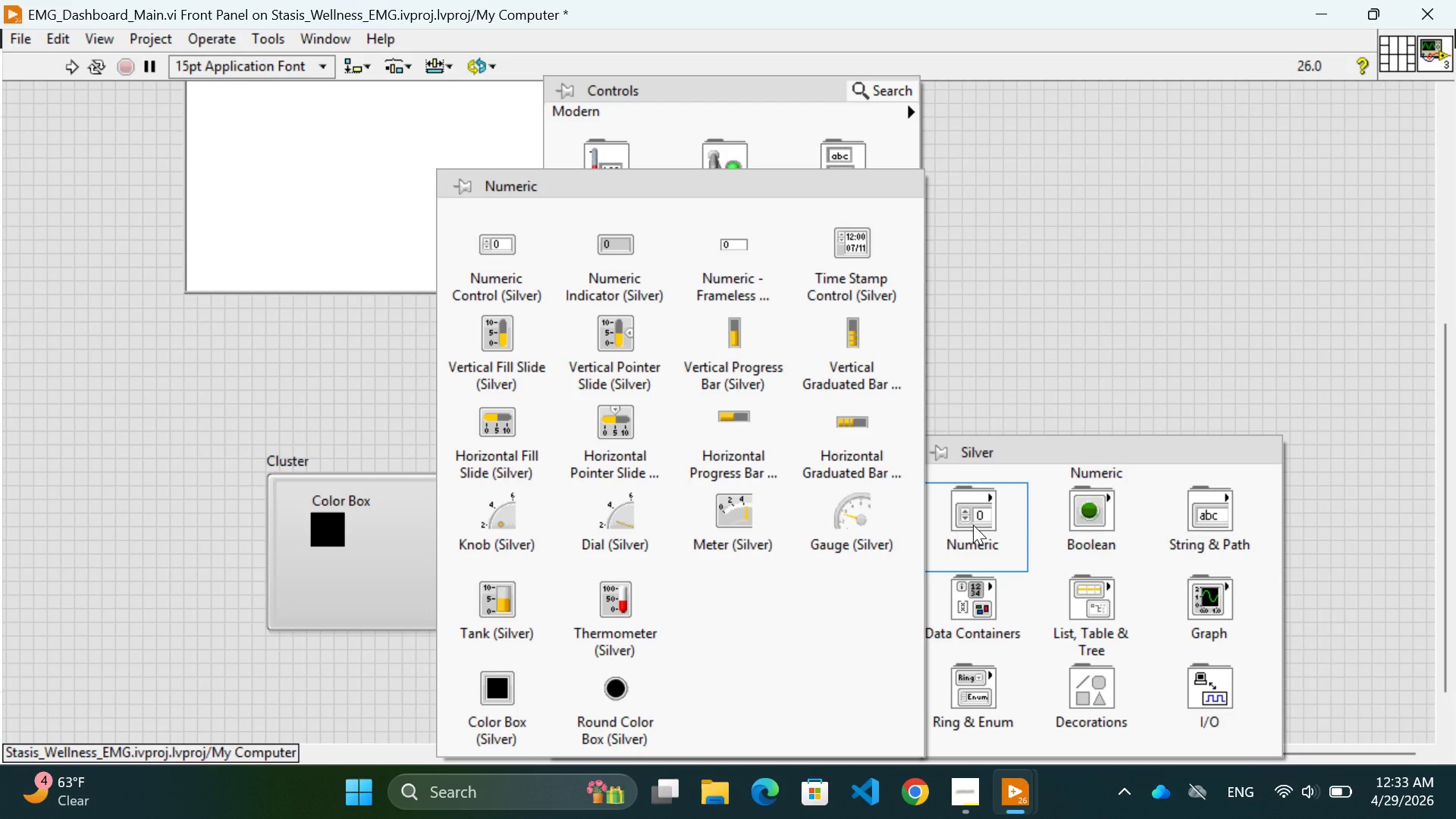 
left_click([497, 691])
 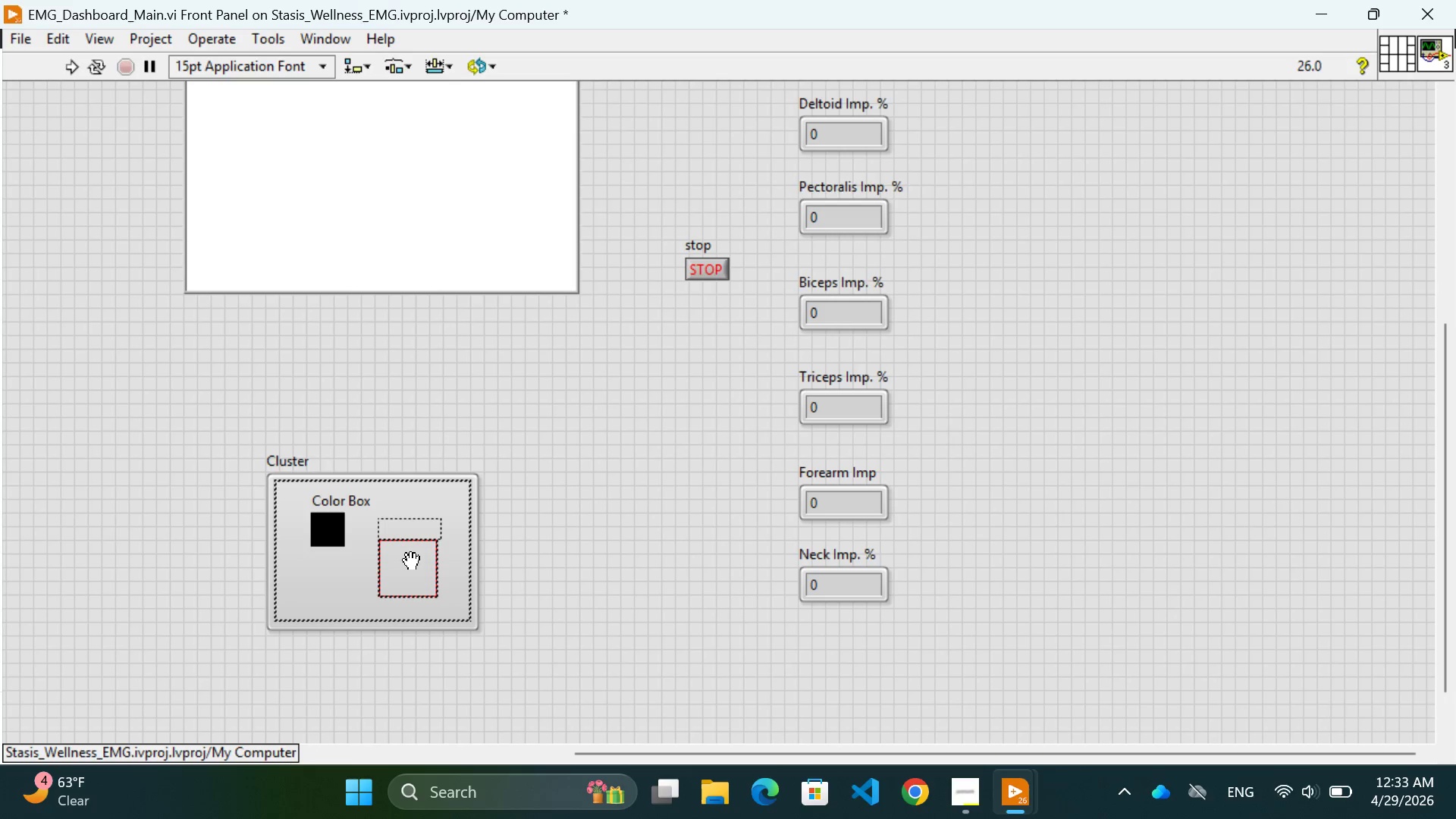 
left_click([411, 562])
 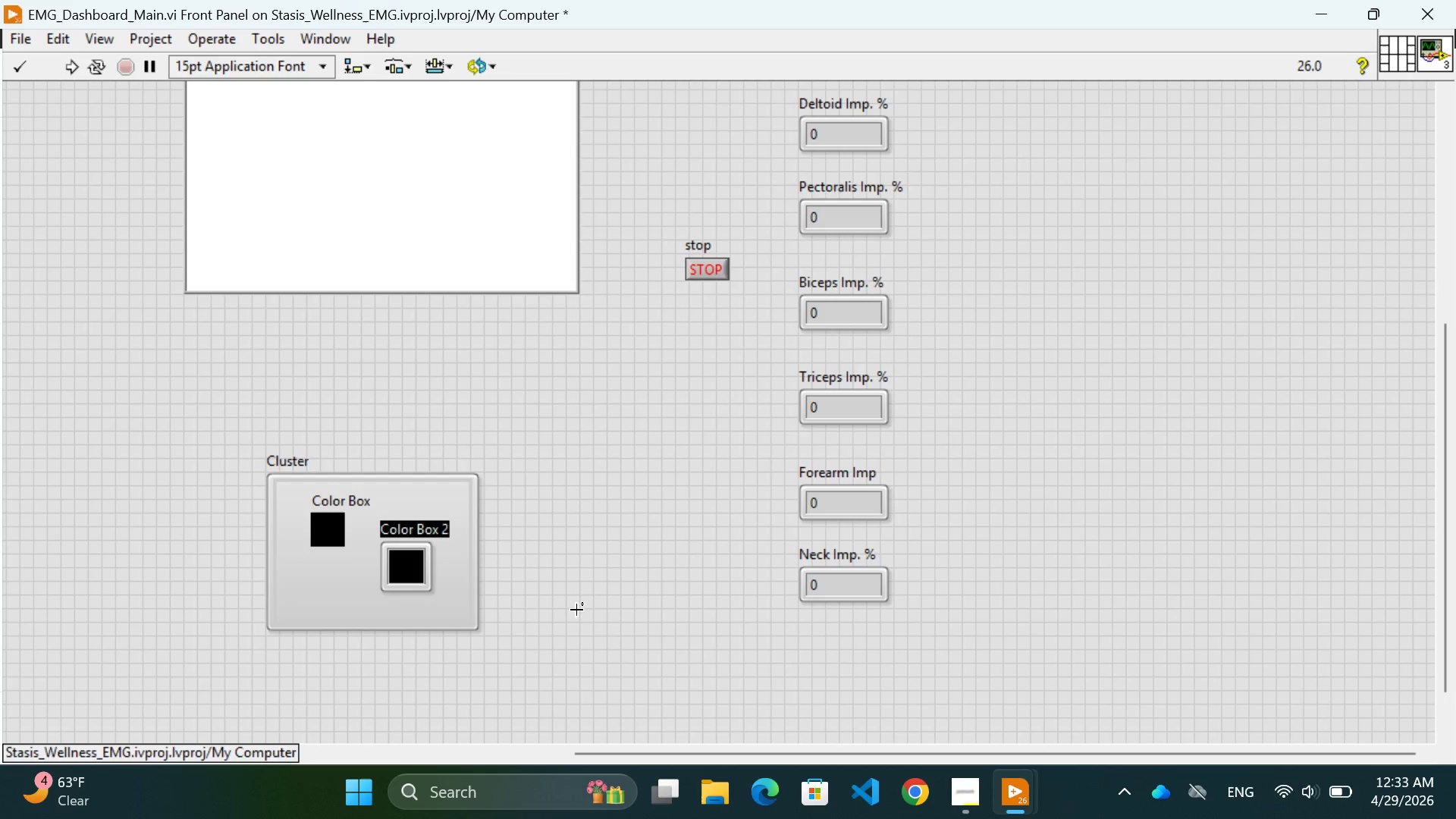 
left_click([579, 610])
 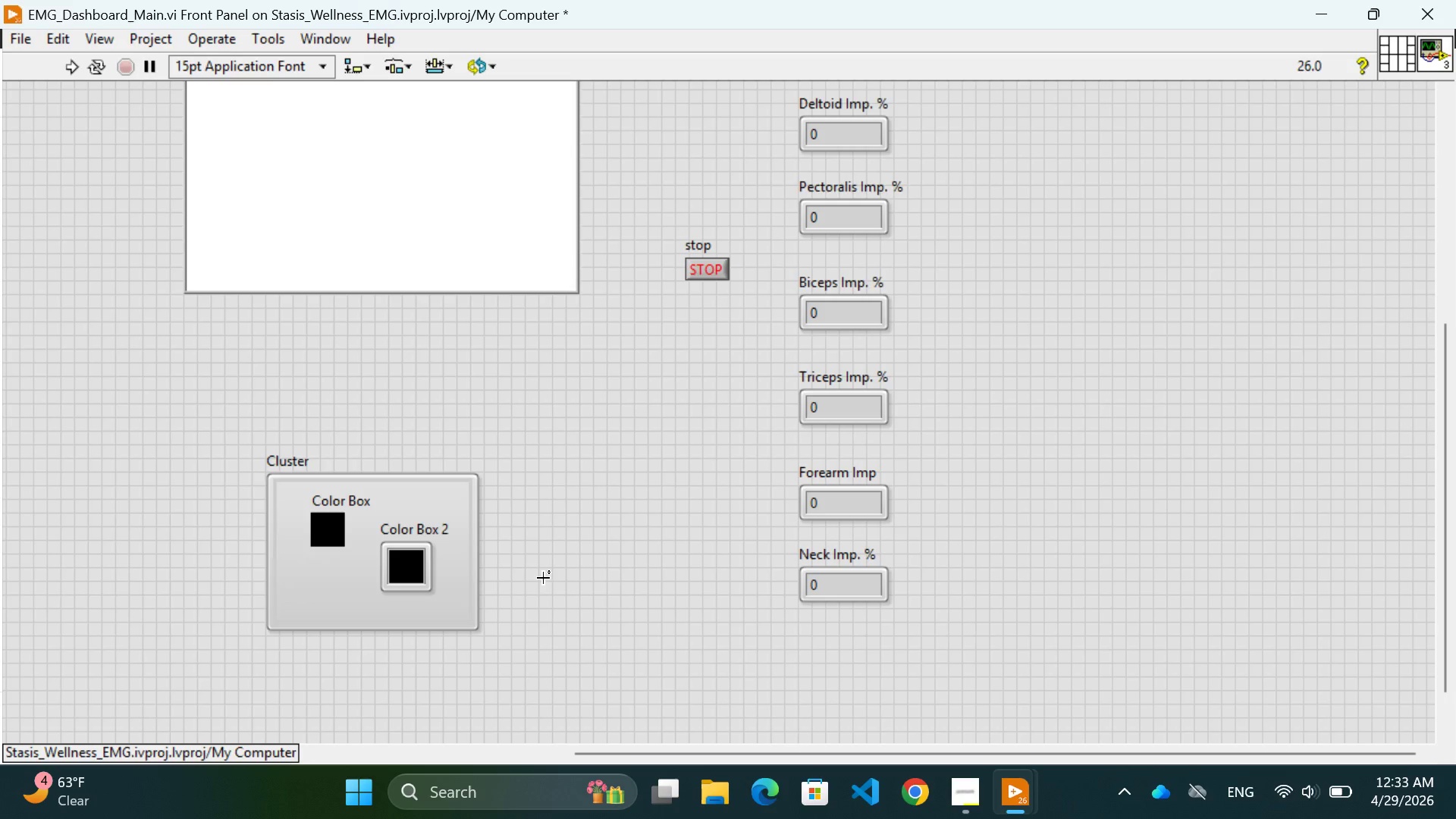 
wait(8.11)
 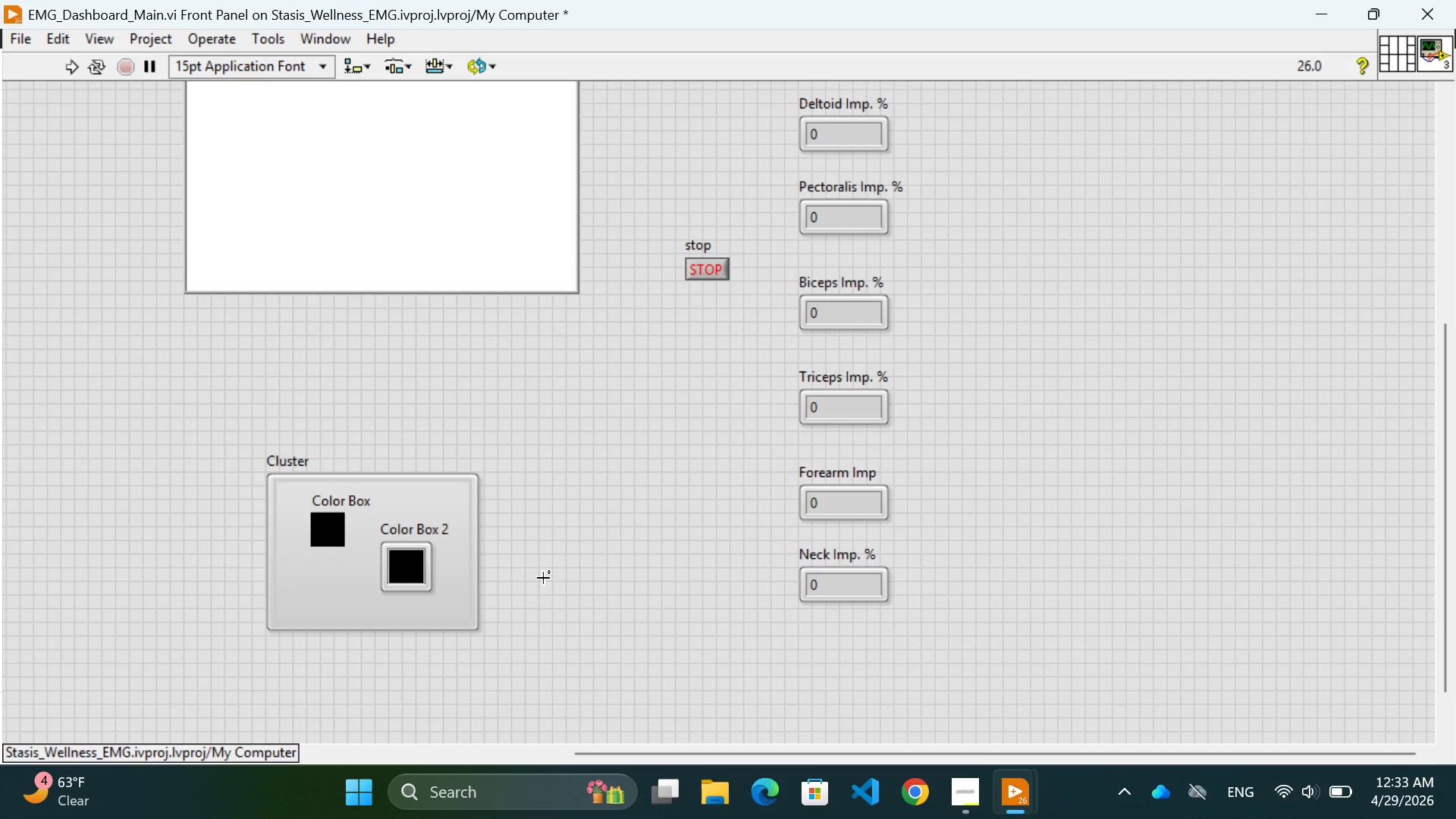 
right_click([543, 578])
 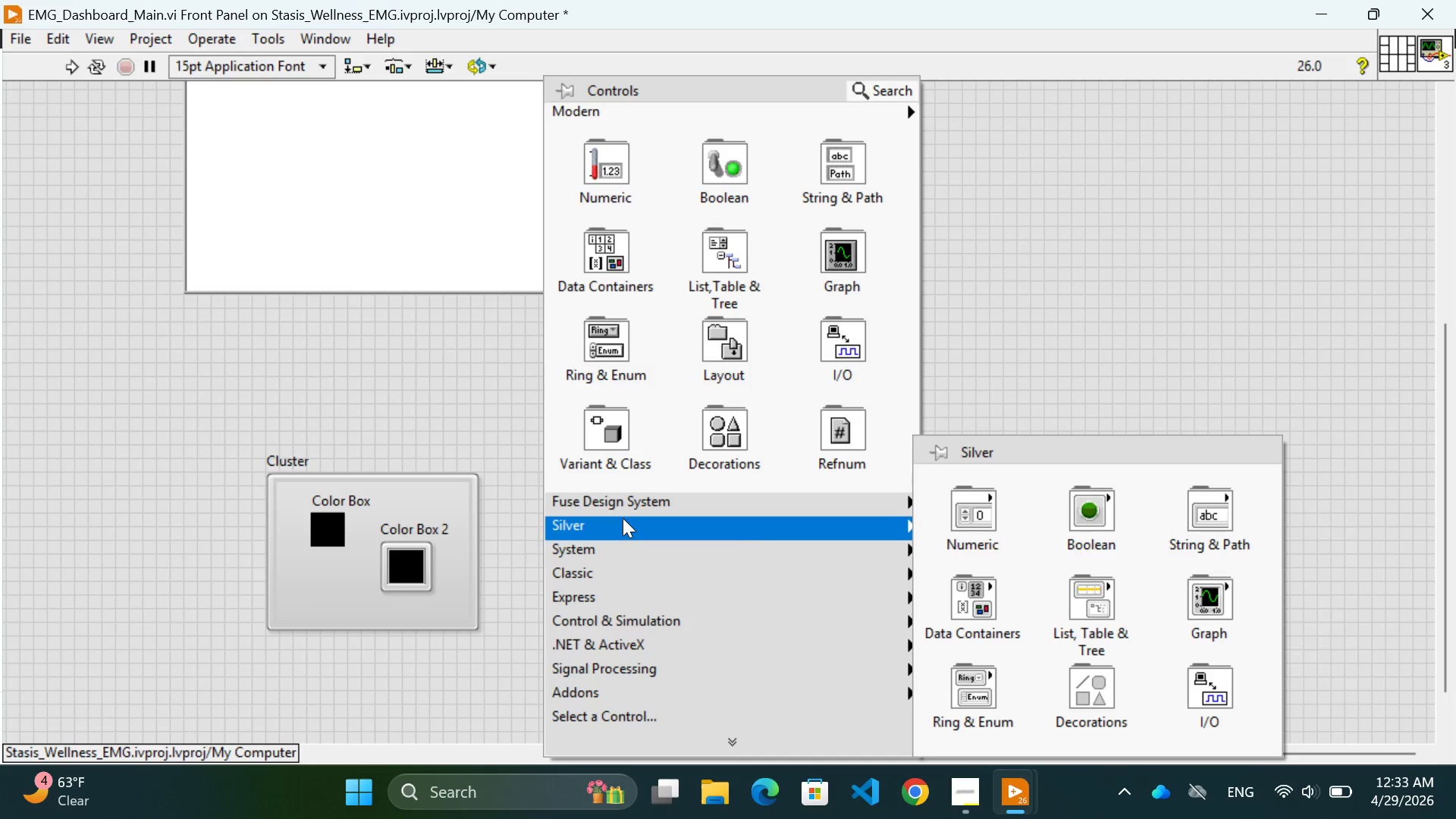 
mouse_move([927, 531])
 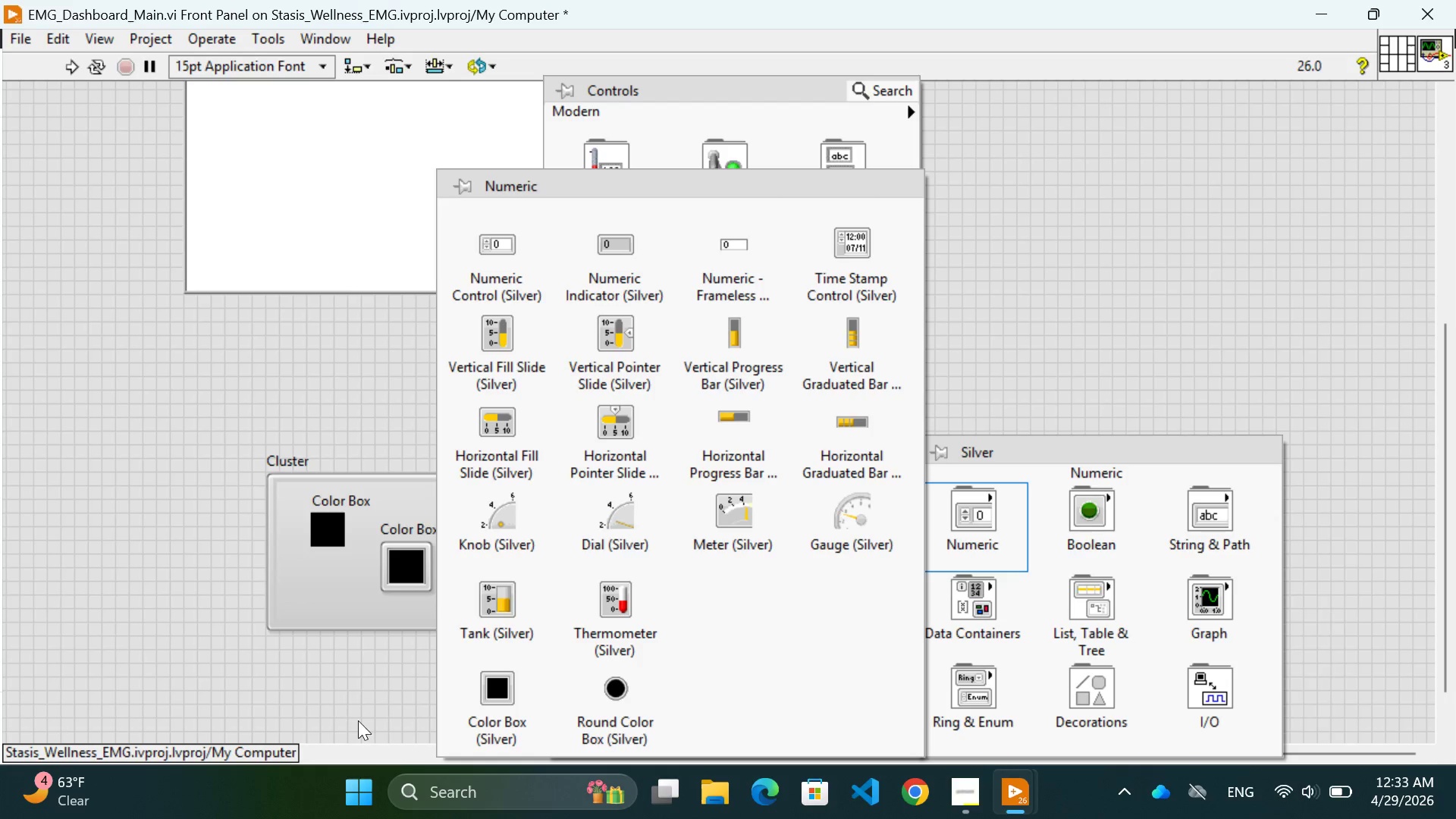 
left_click([359, 722])
 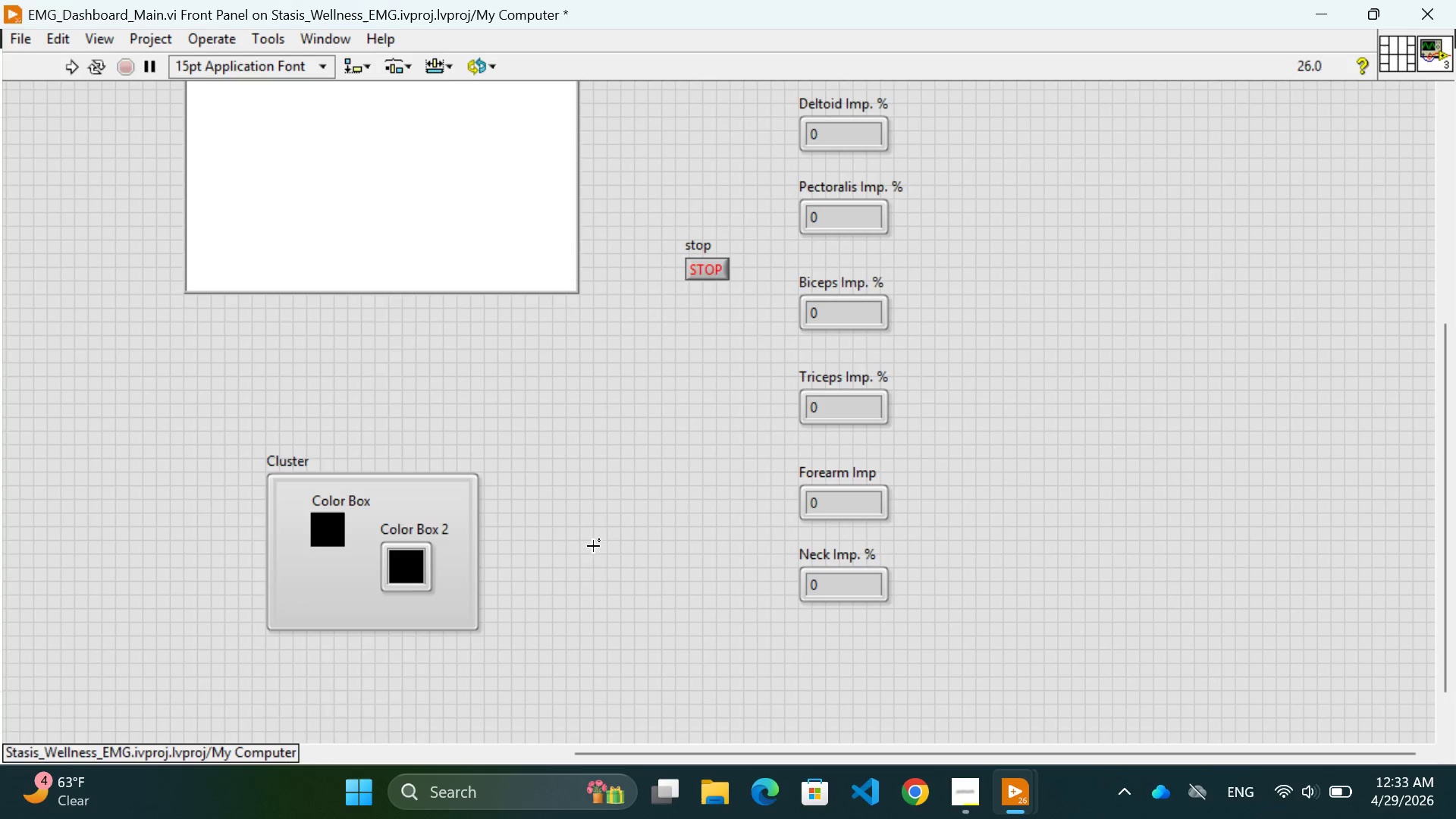 
right_click([593, 546])
 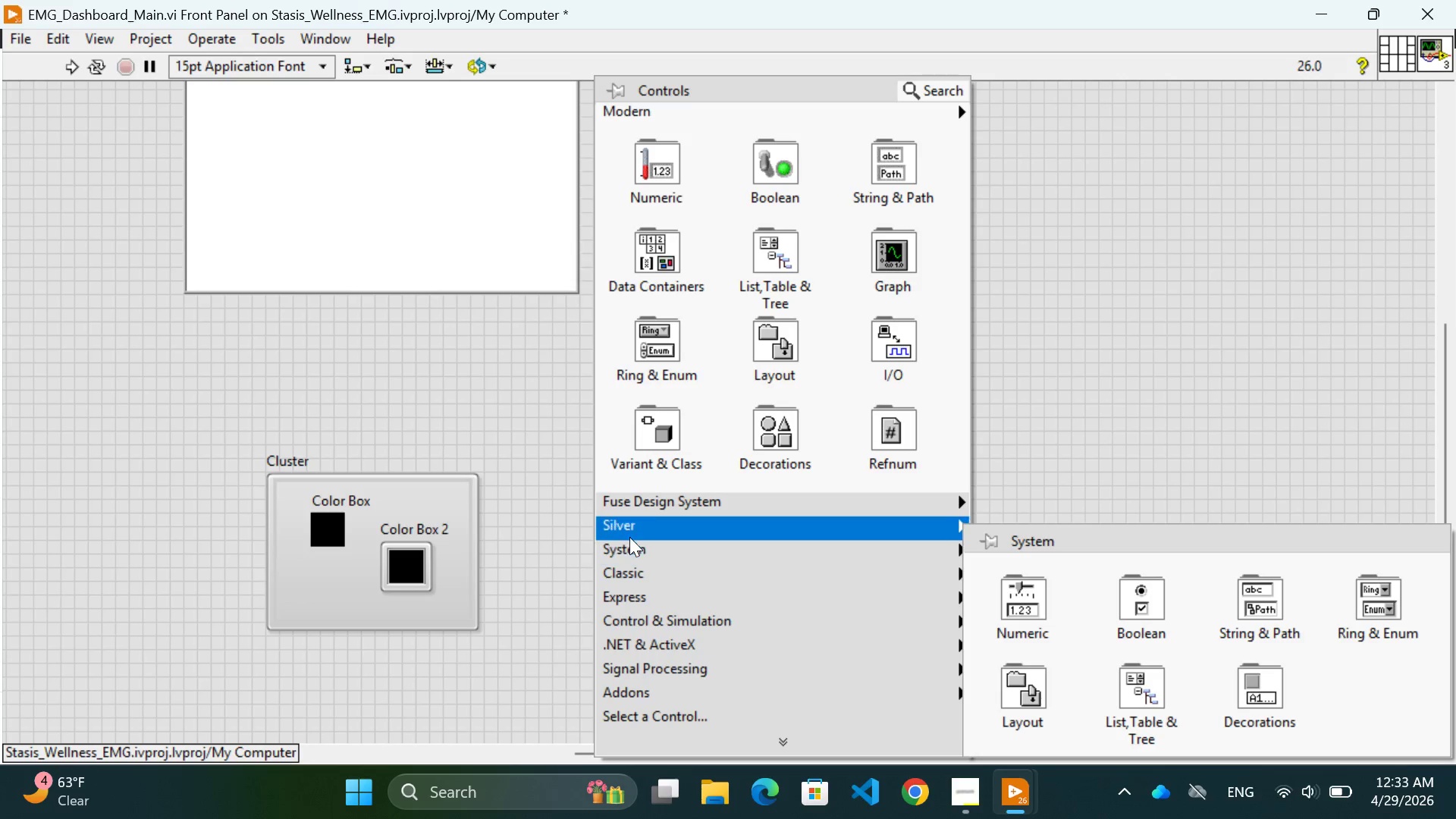 
wait(8.38)
 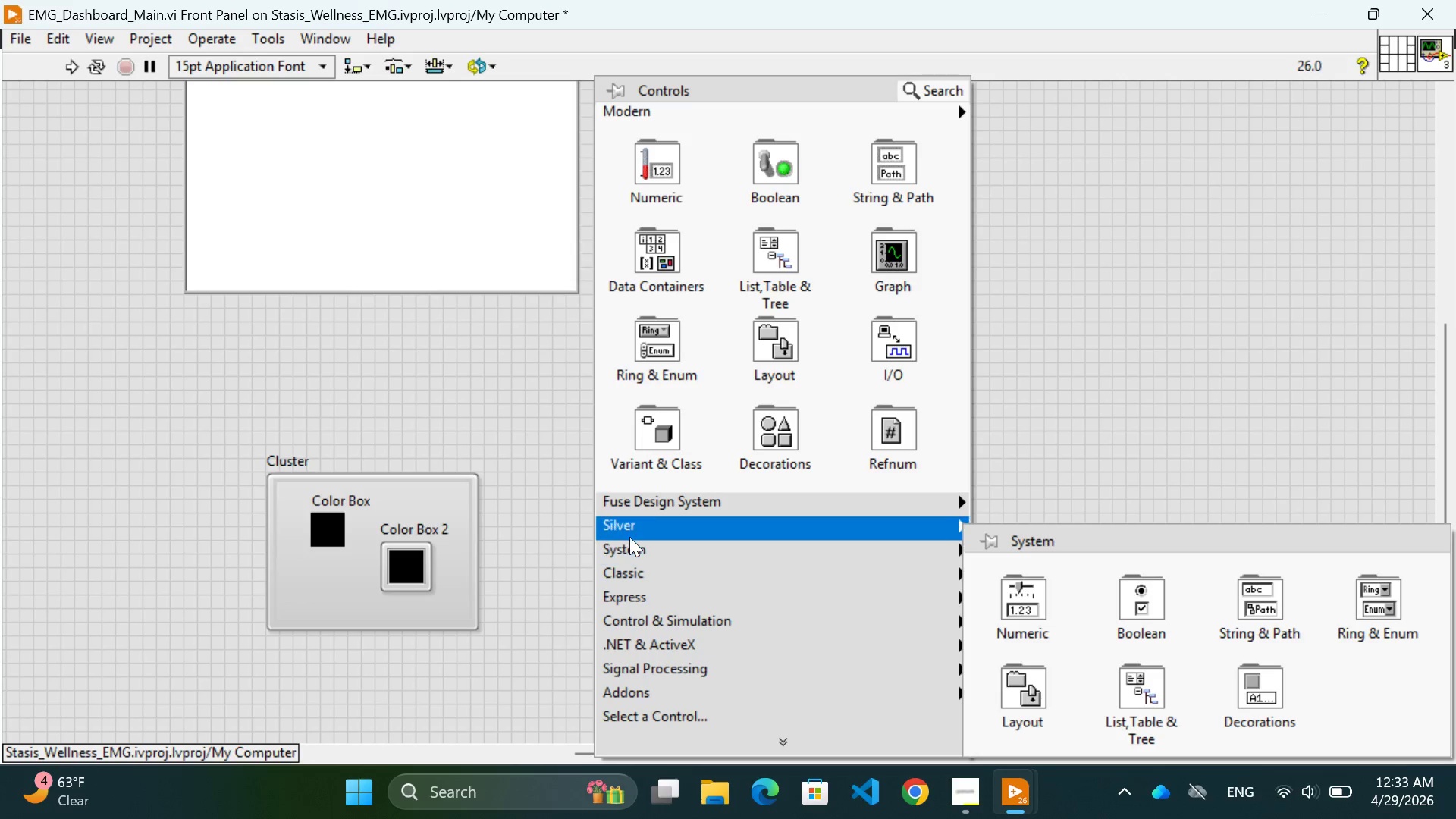 
left_click([547, 627])
 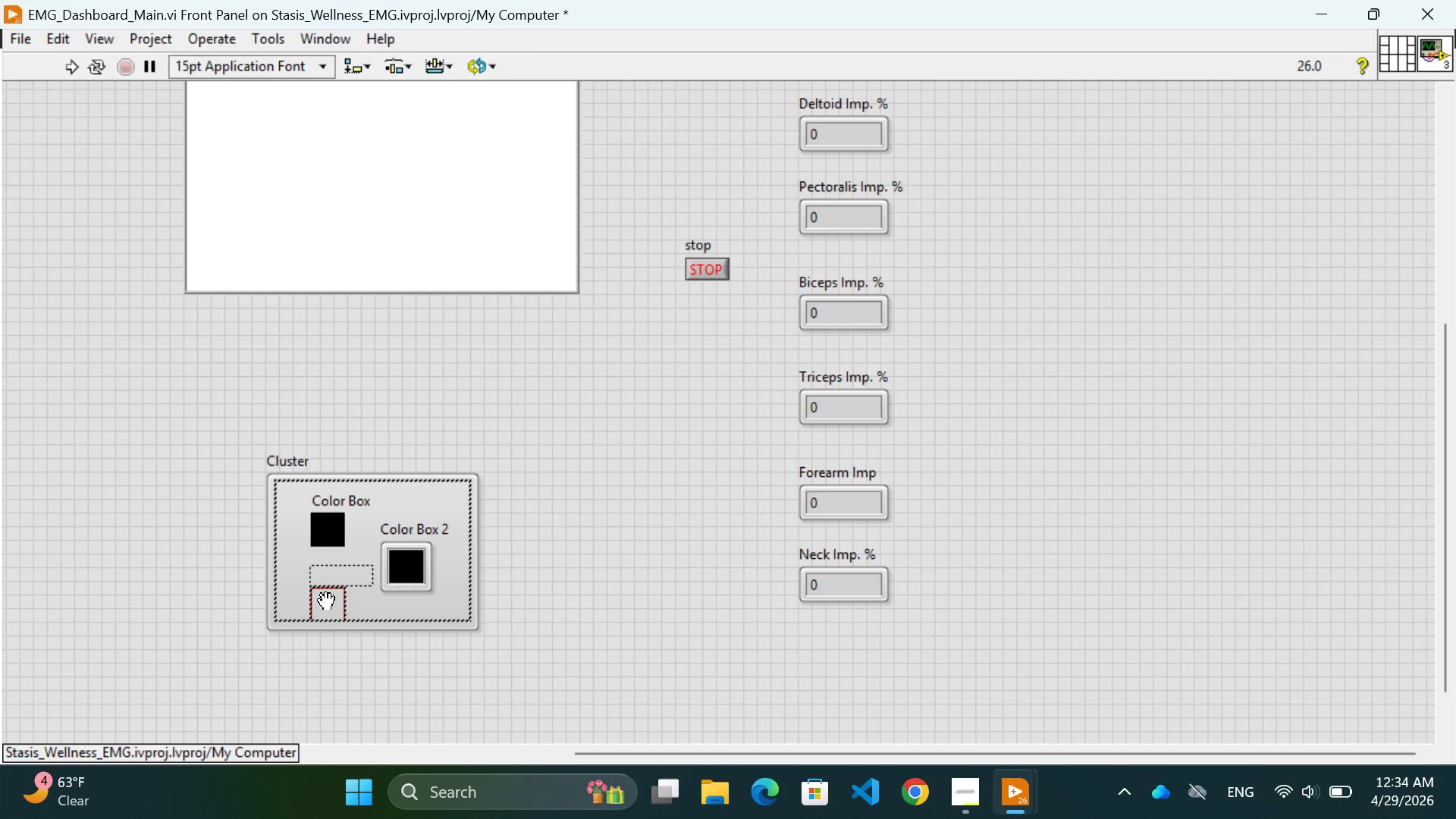 
left_click([325, 596])
 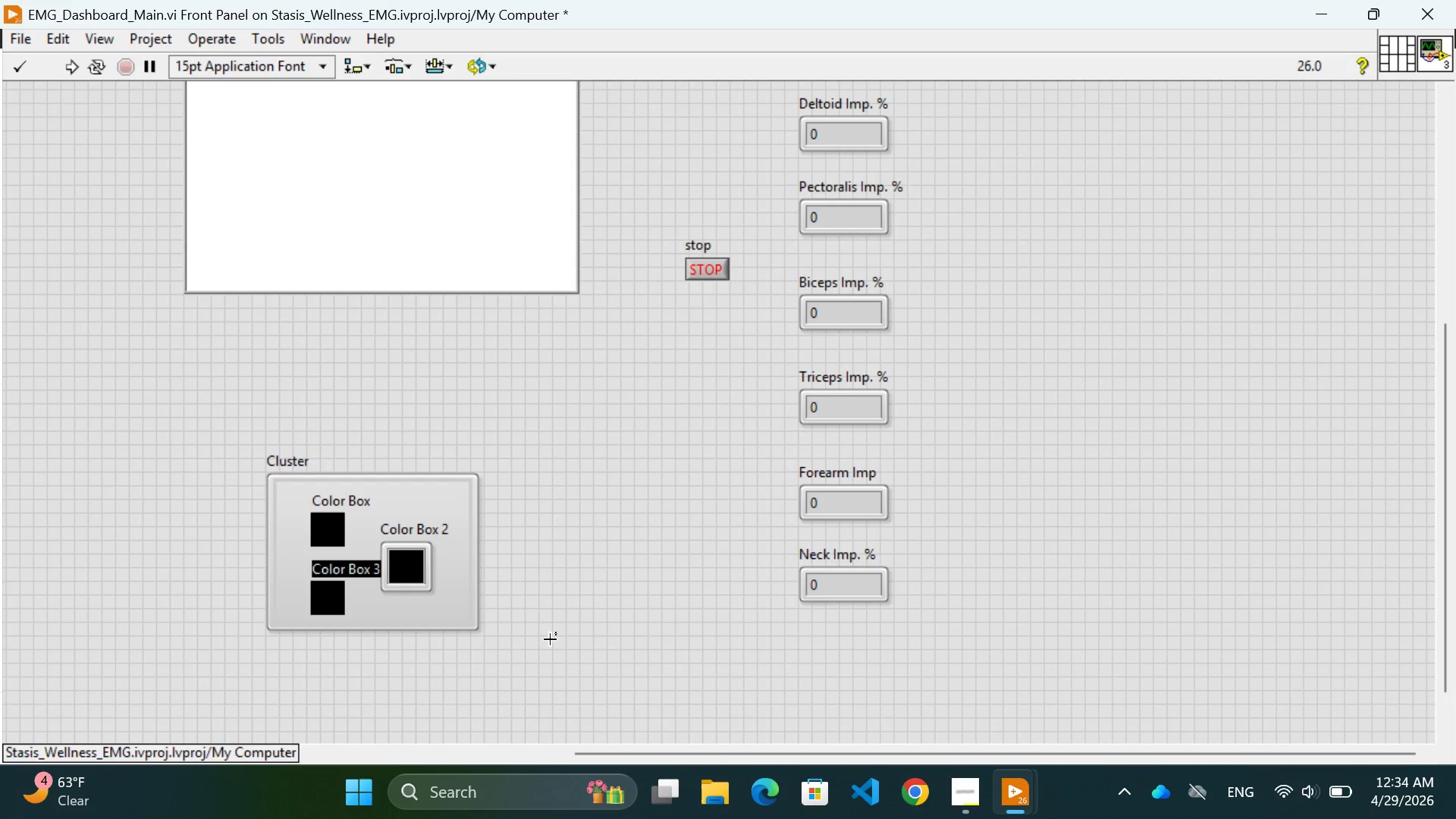 
left_click([550, 639])
 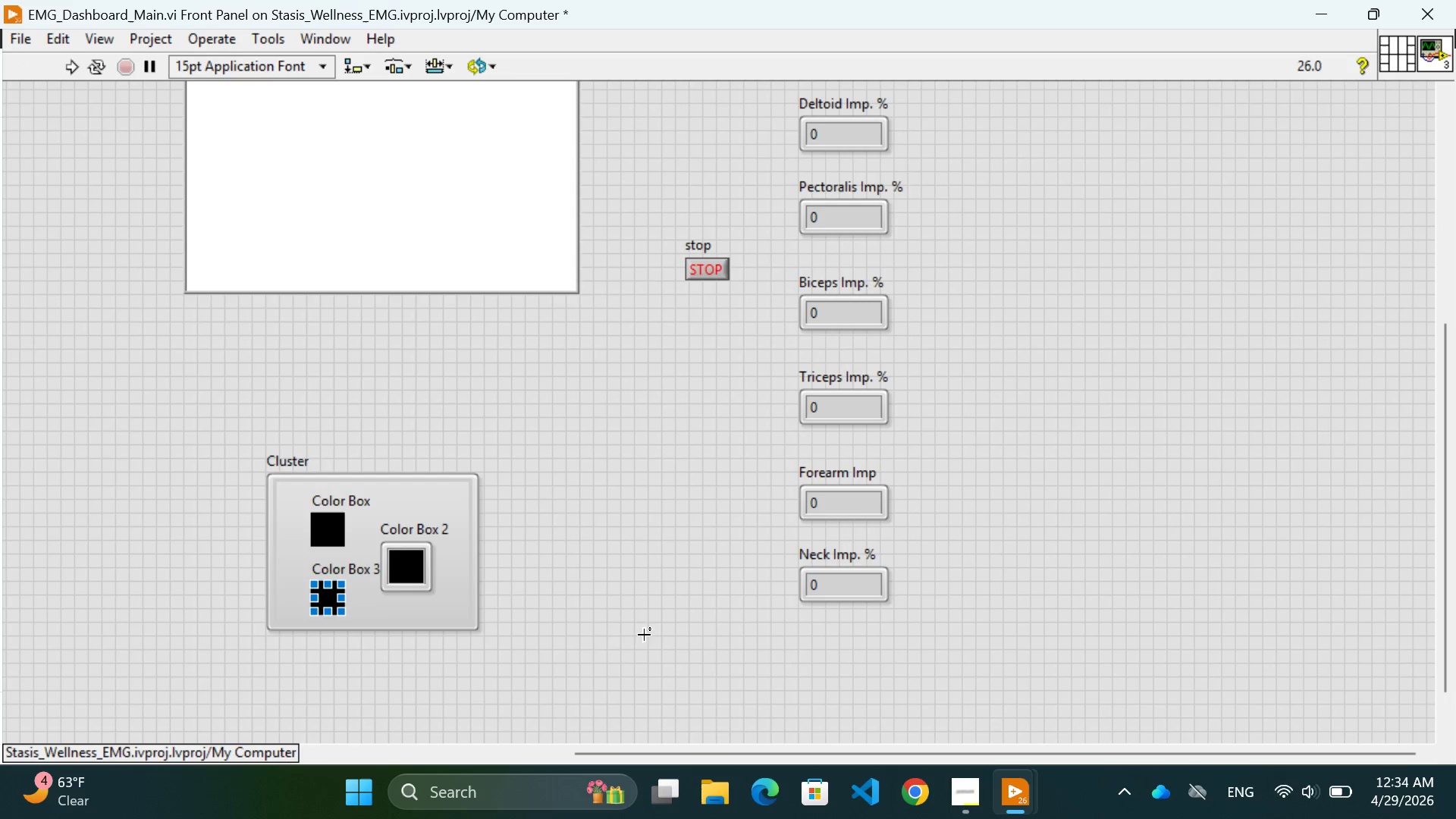 
left_click([585, 656])
 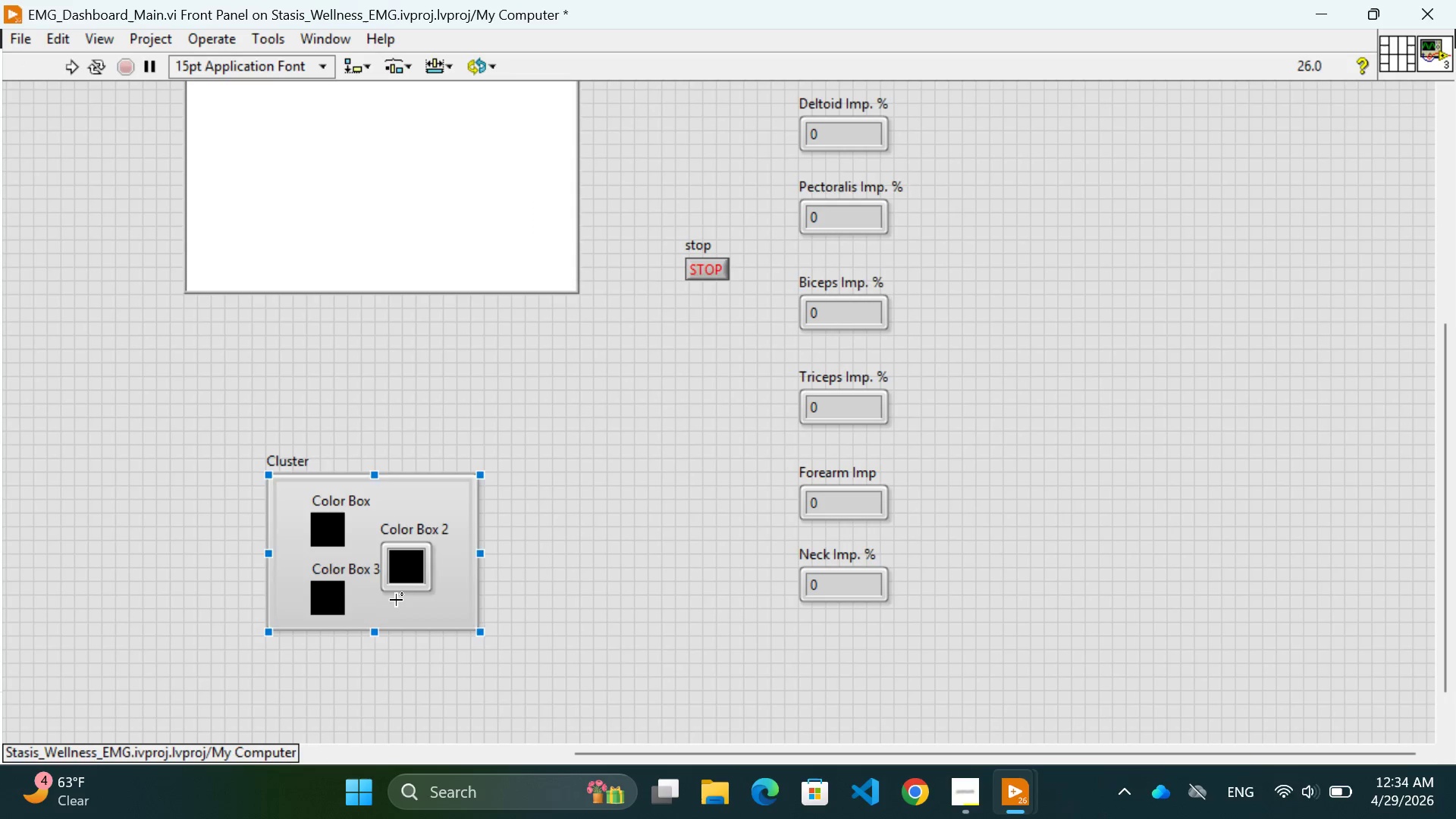 
left_click([321, 532])
 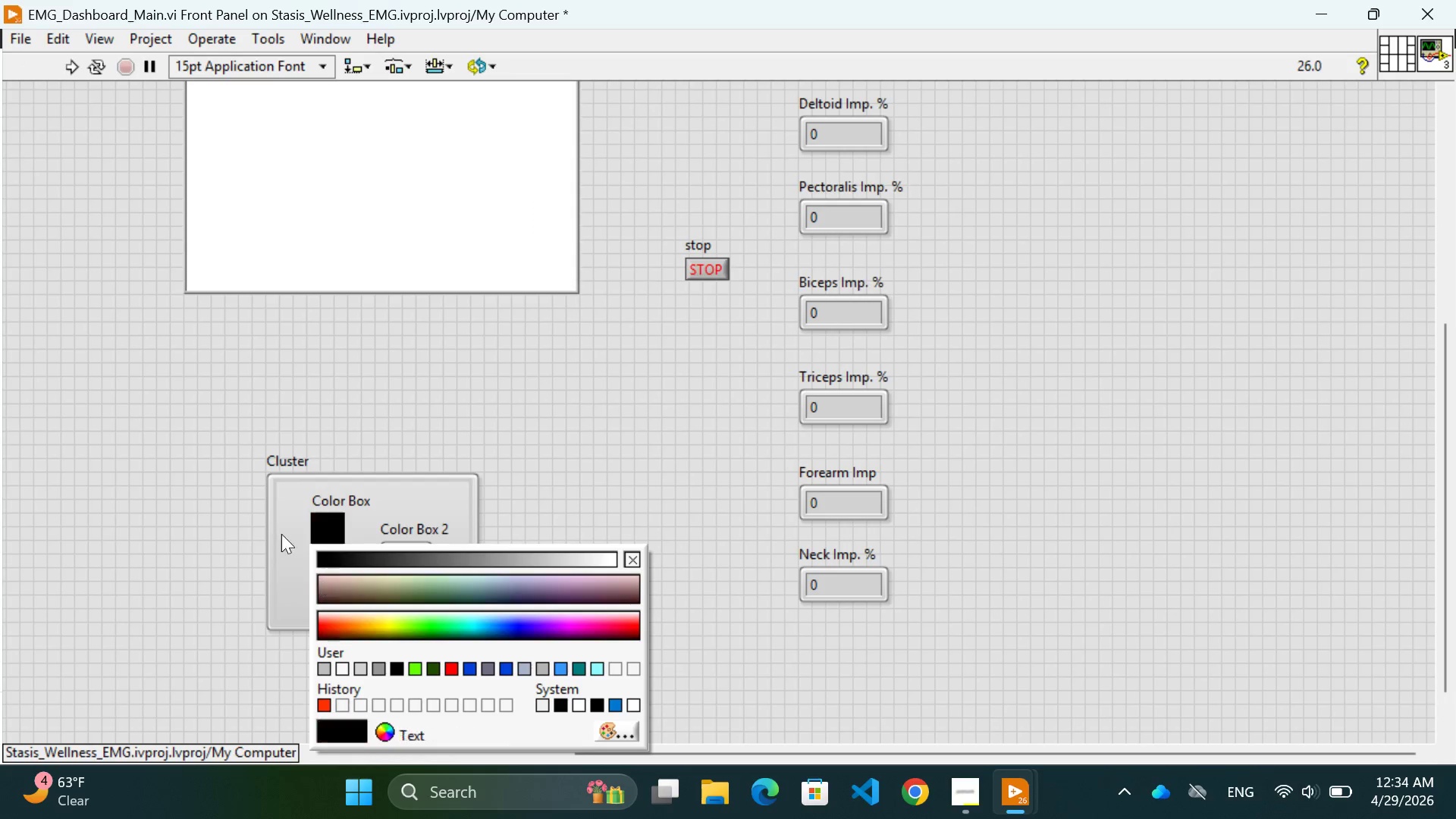 
left_click([230, 537])
 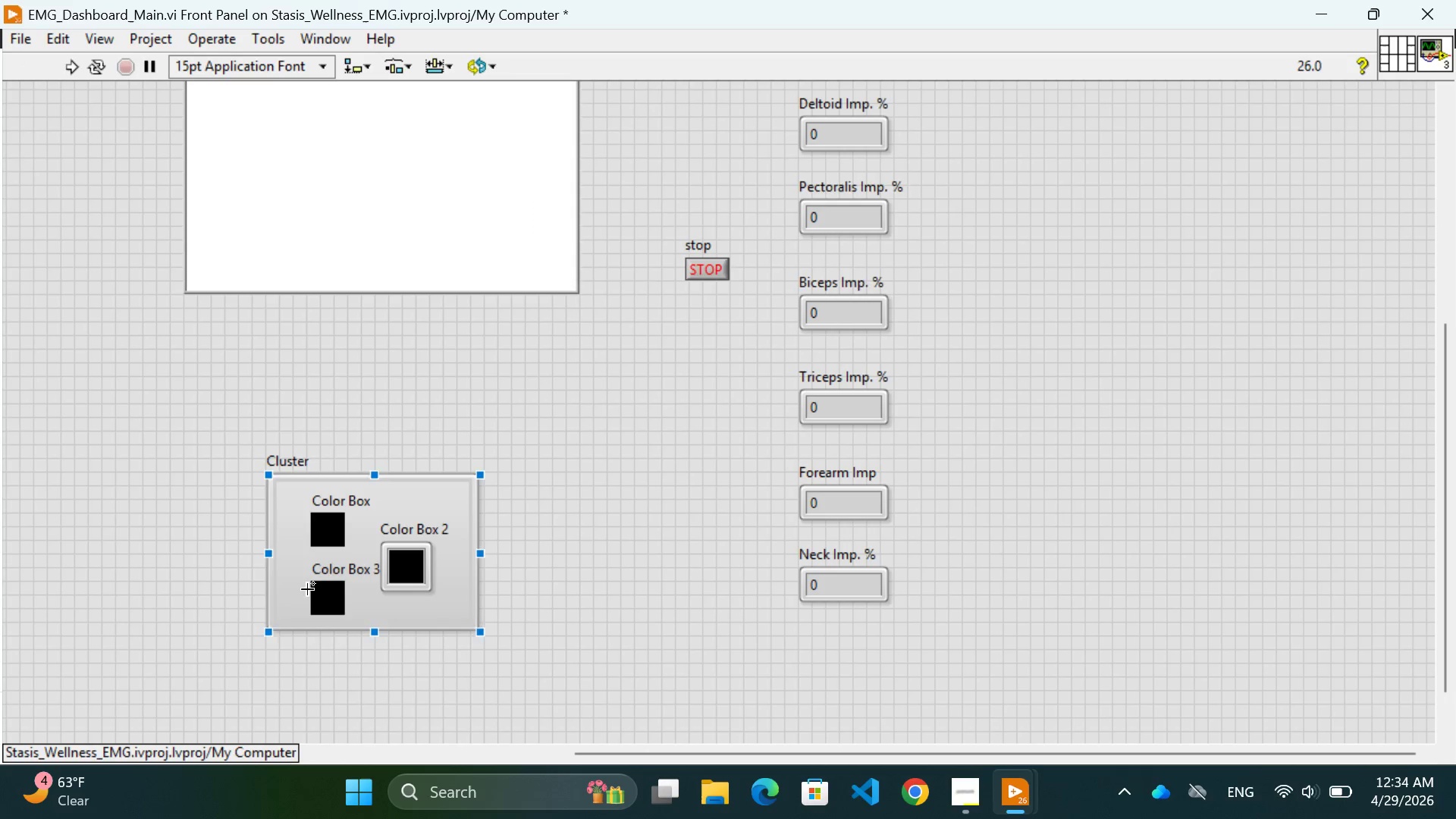 
mouse_move([296, 599])
 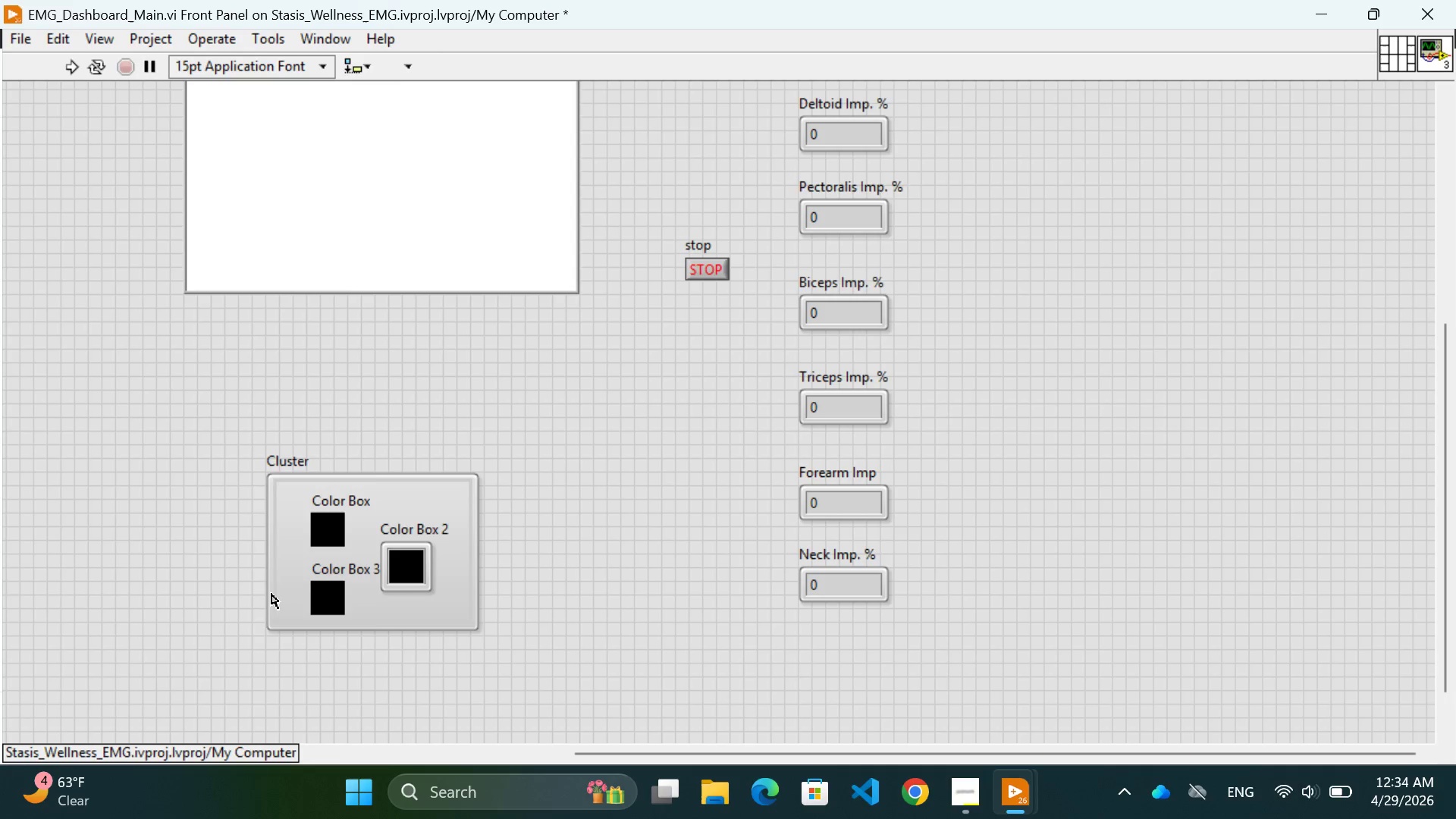 
left_click([271, 594])
 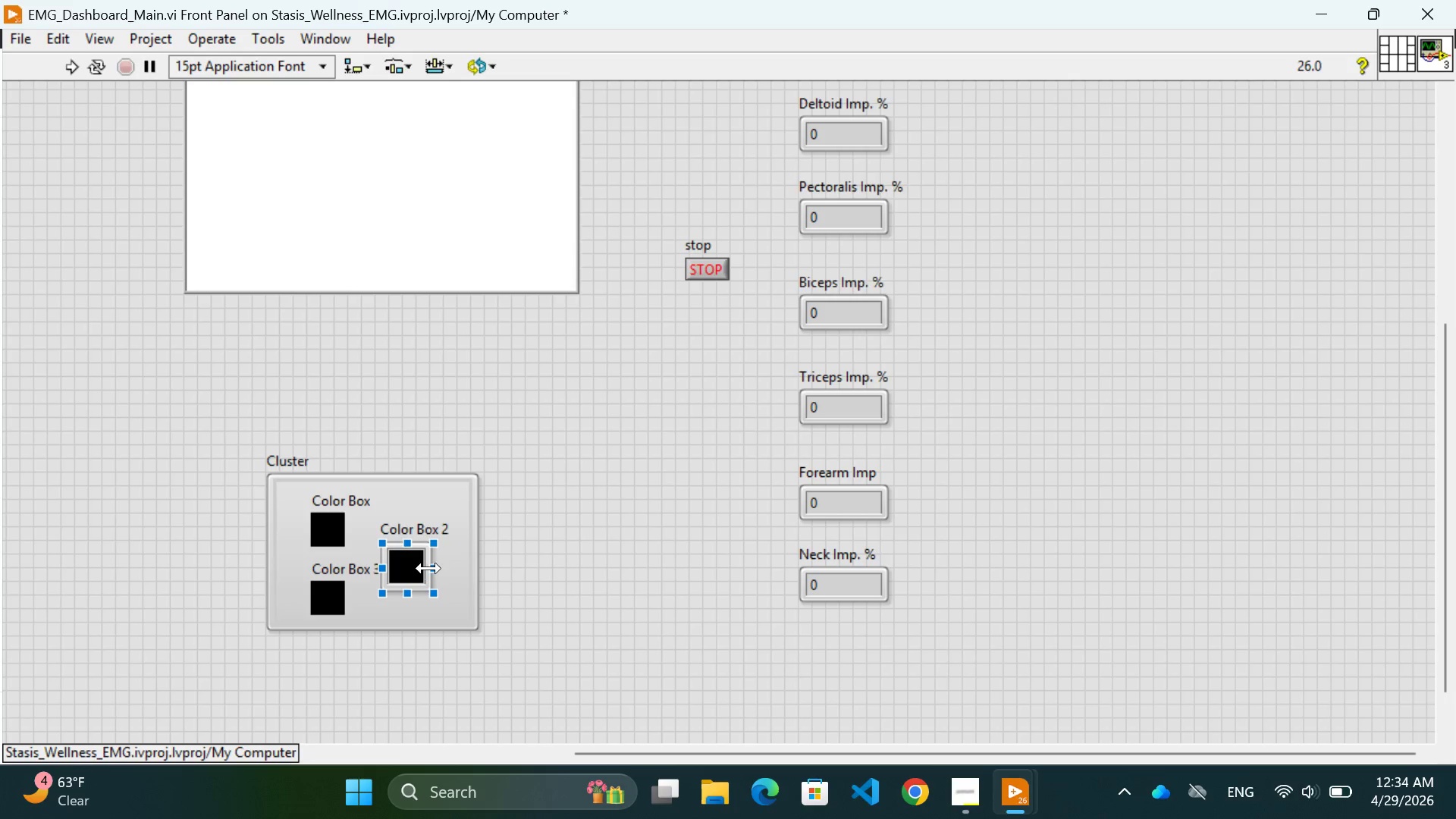 
left_click([612, 575])
 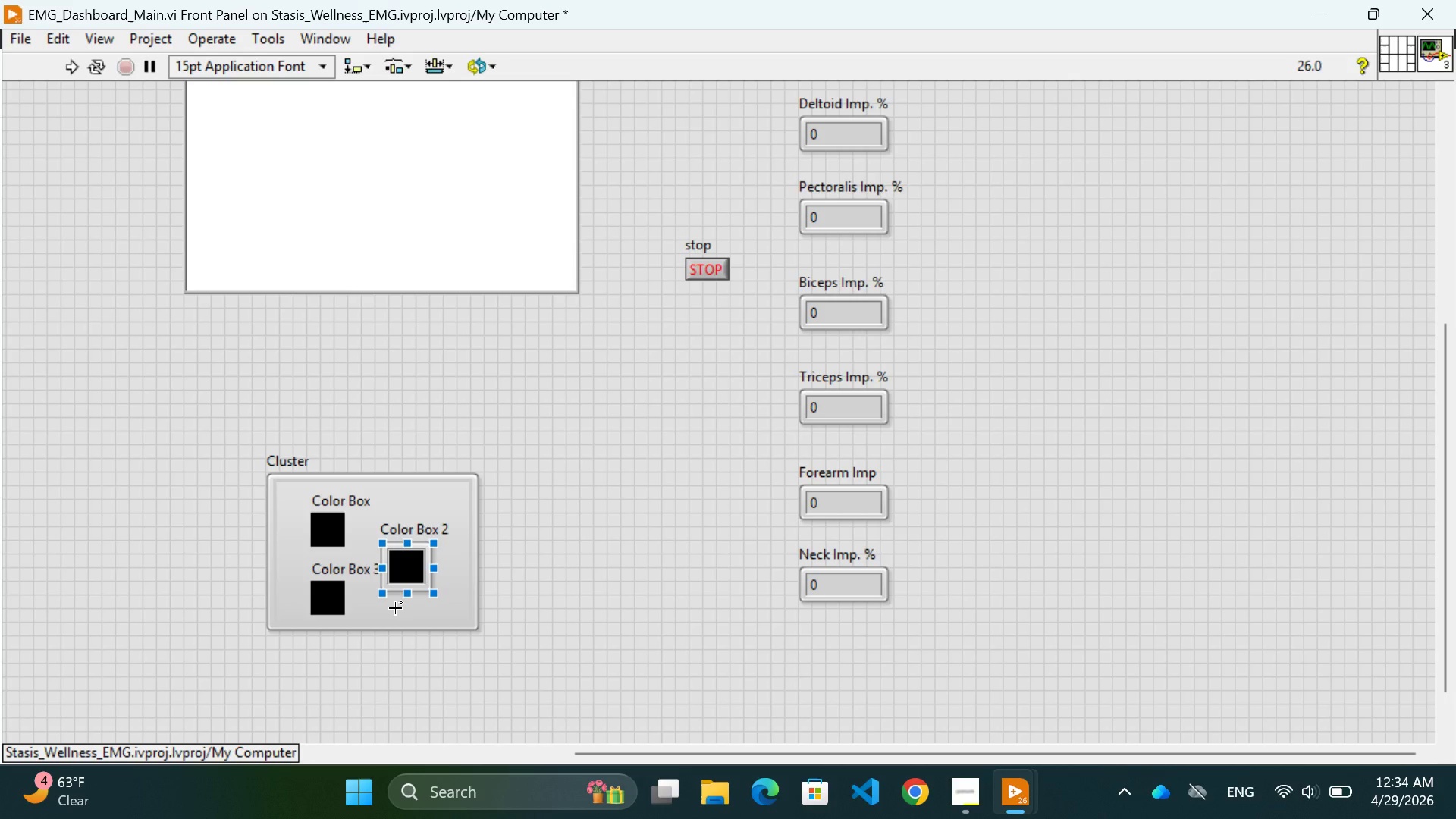 
key(Control+Z)
 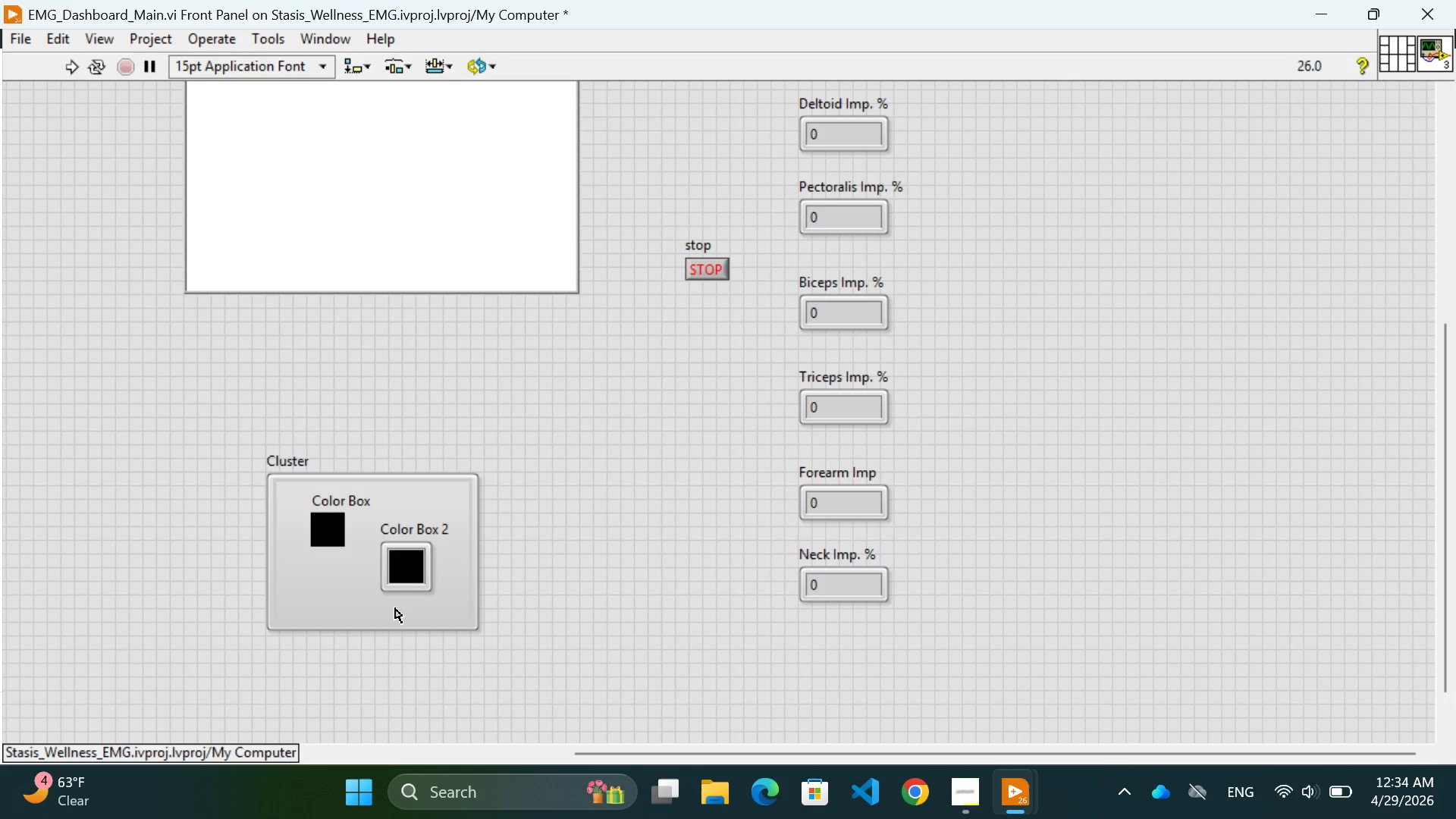 
key(Control+Z)
 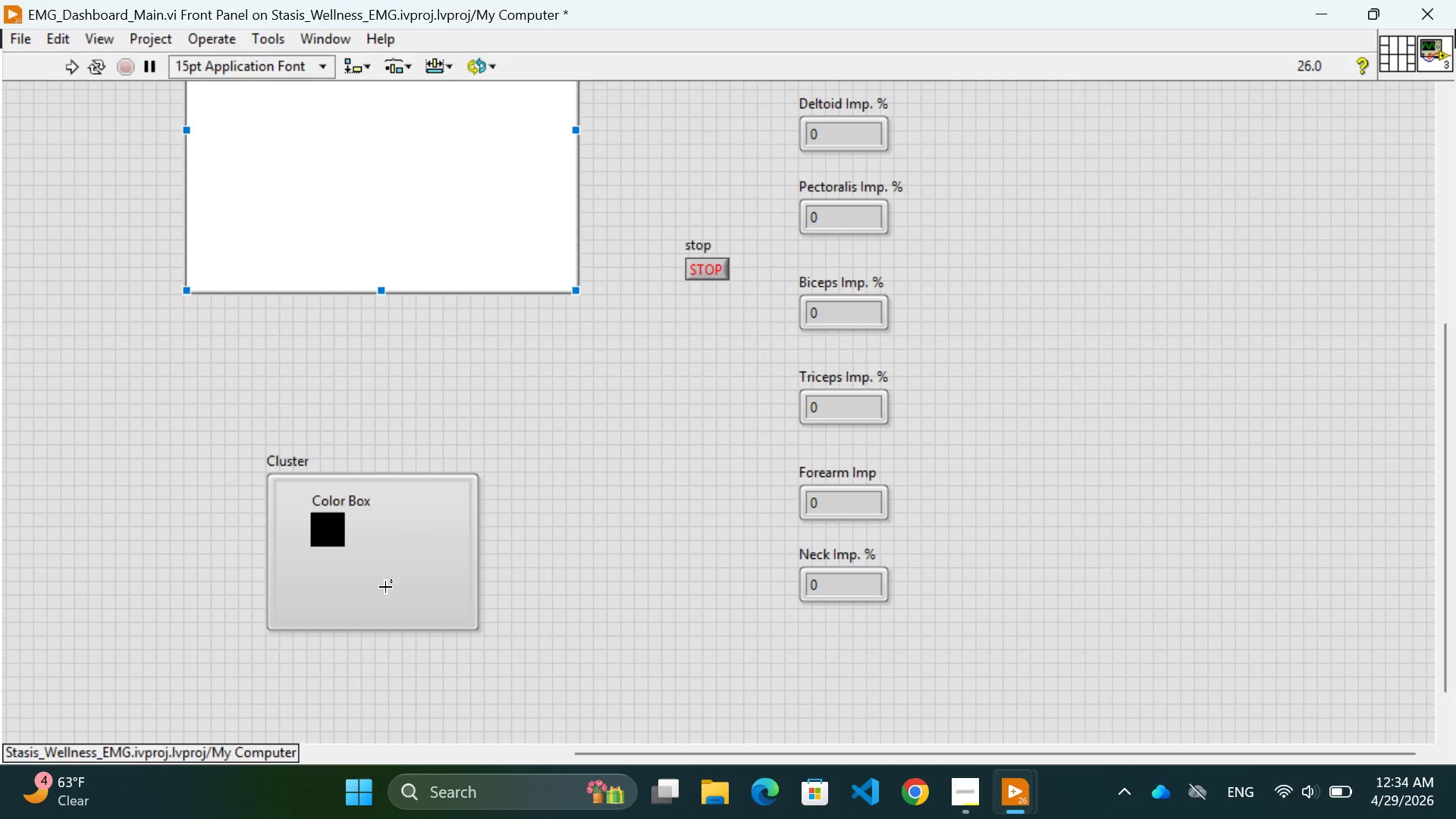 
left_click([385, 587])
 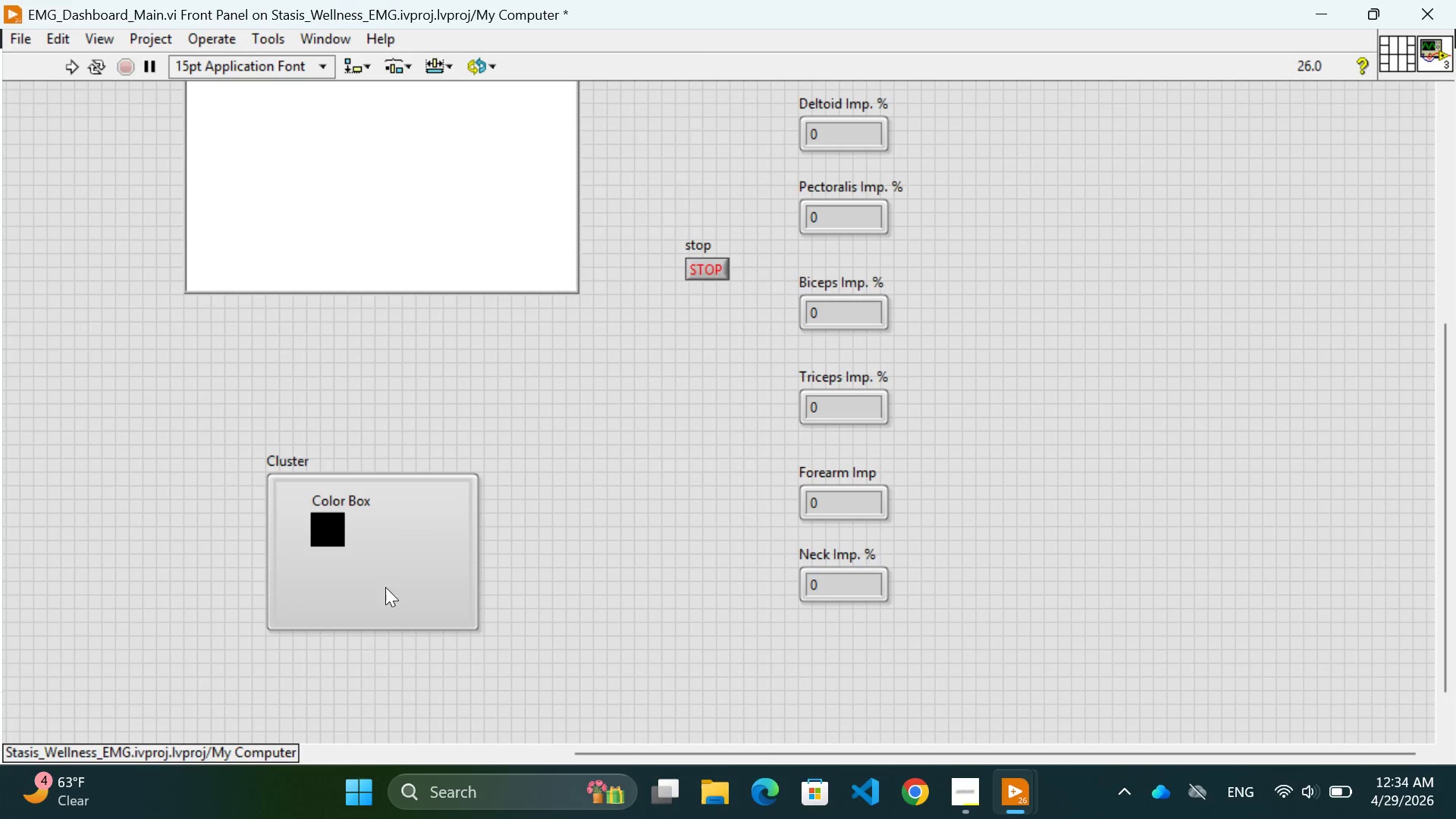 
right_click([385, 587])
 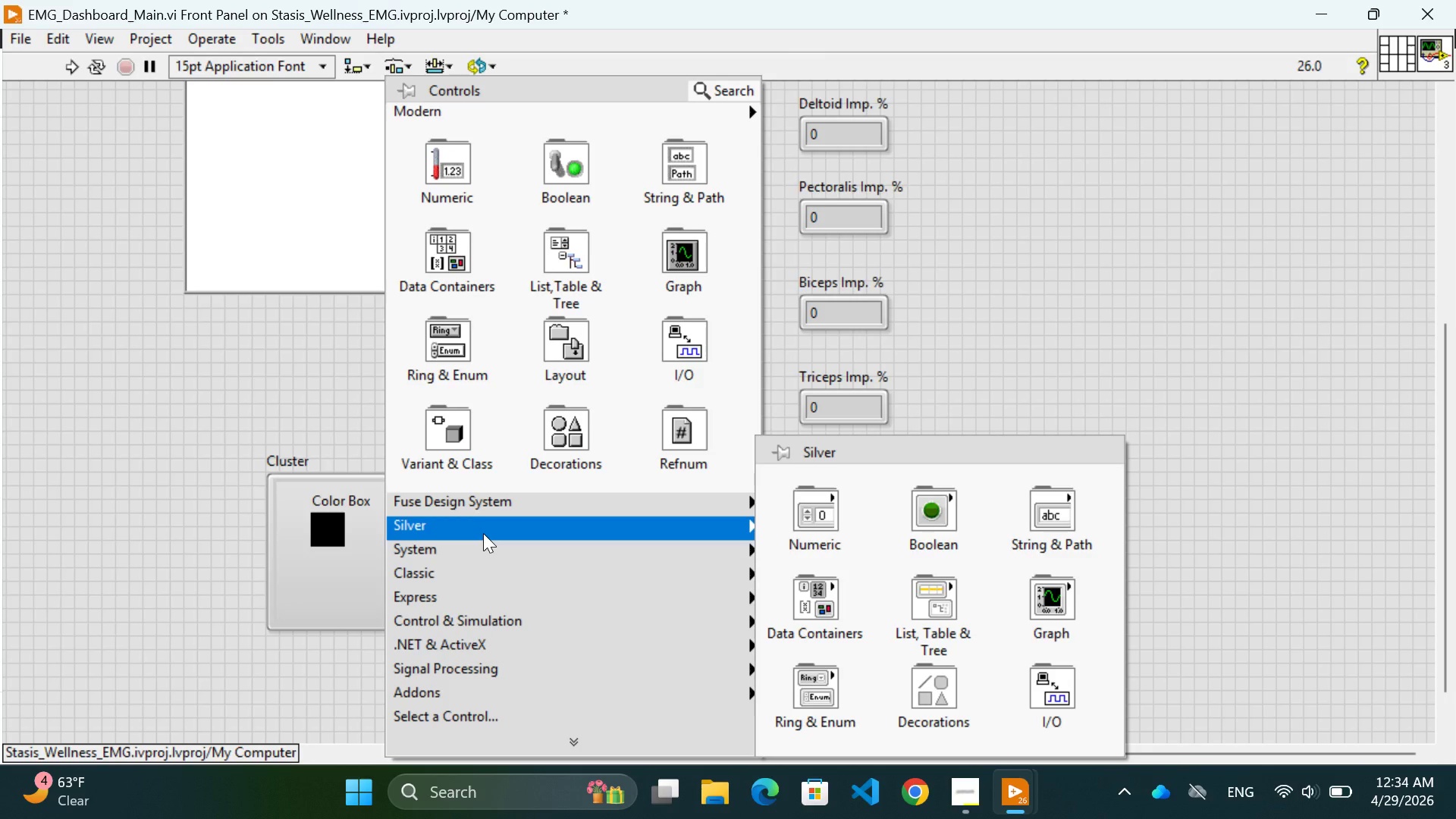 
mouse_move([803, 526])
 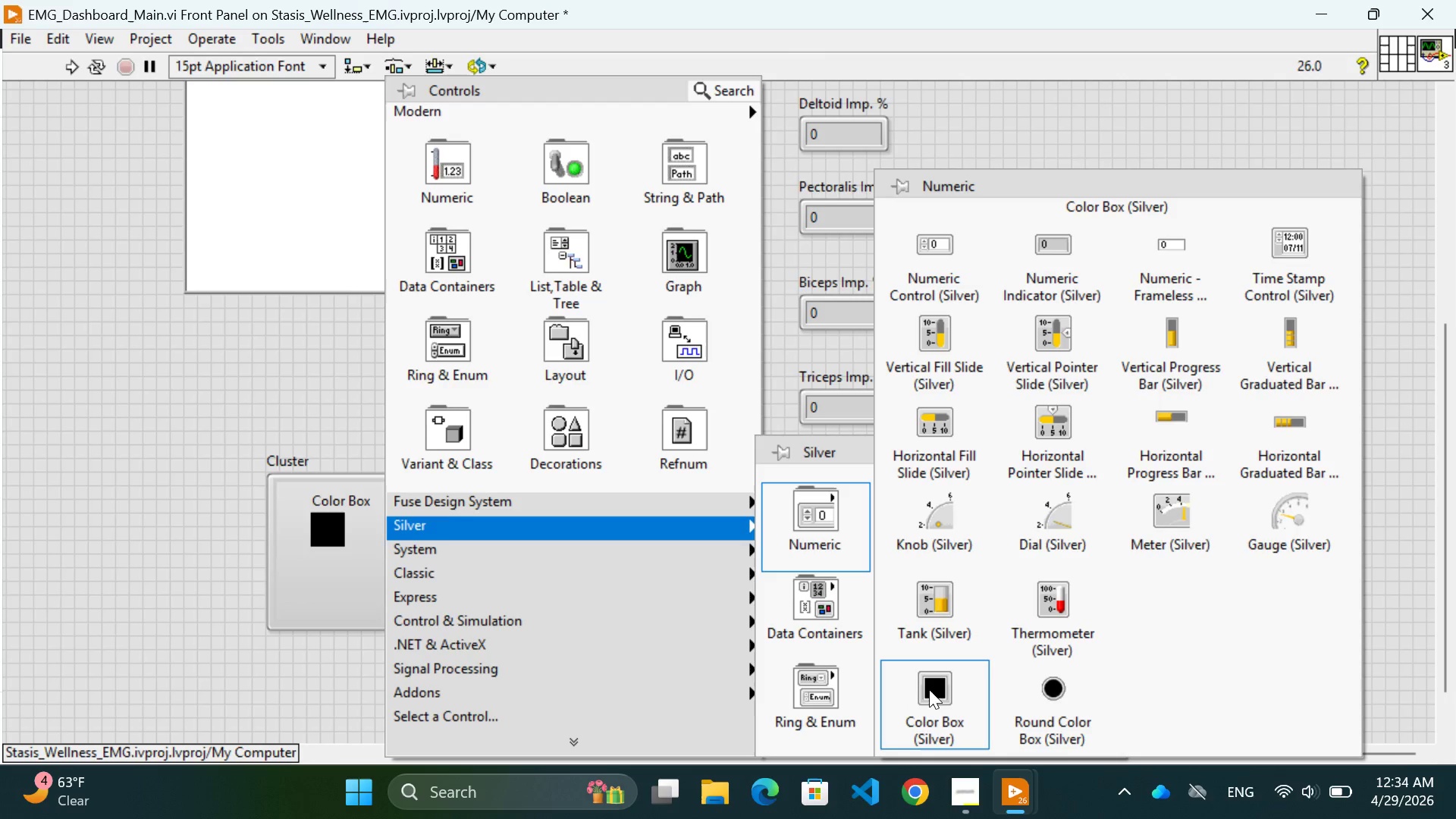 
left_click([930, 688])
 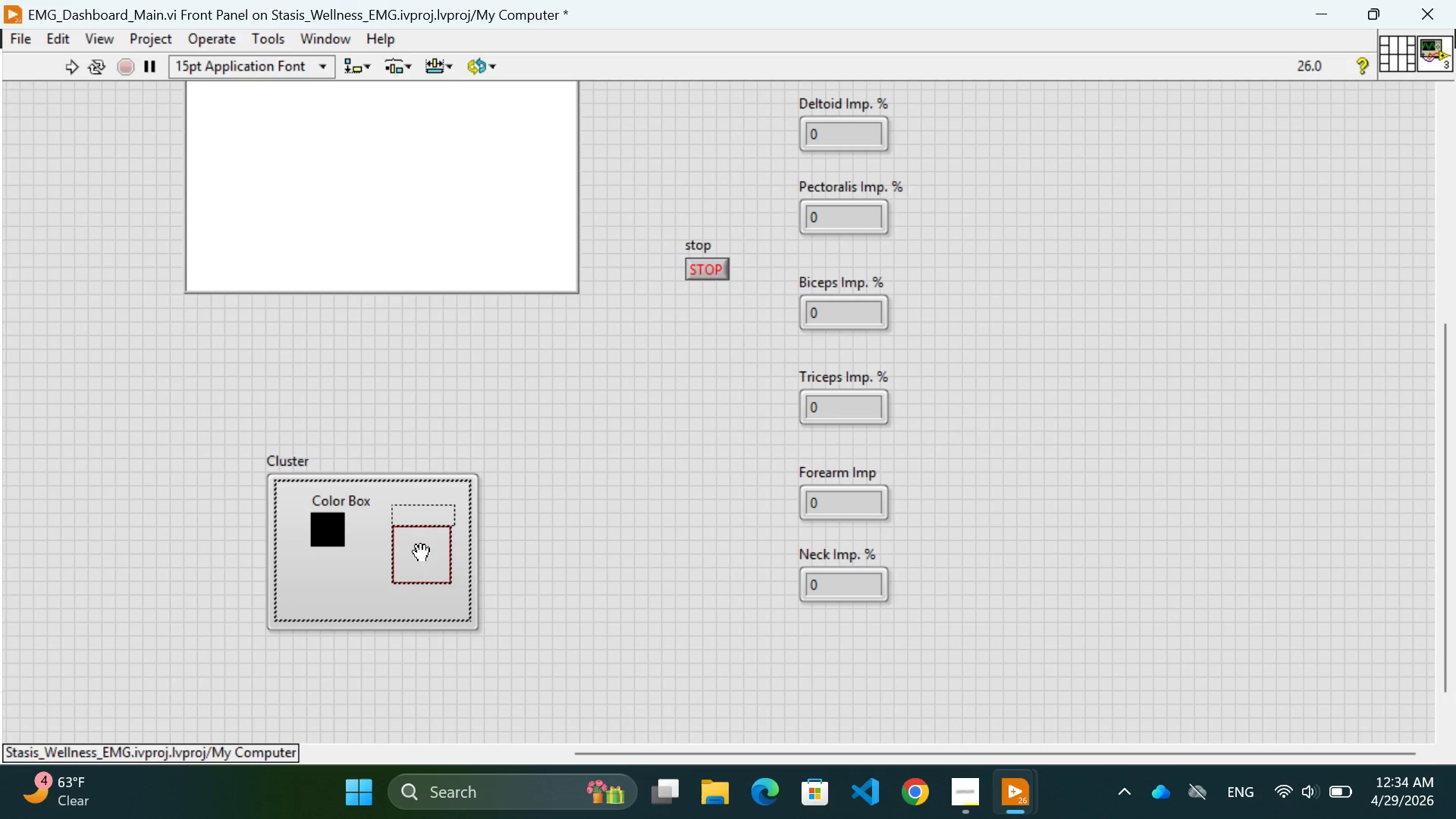 
left_click([420, 550])
 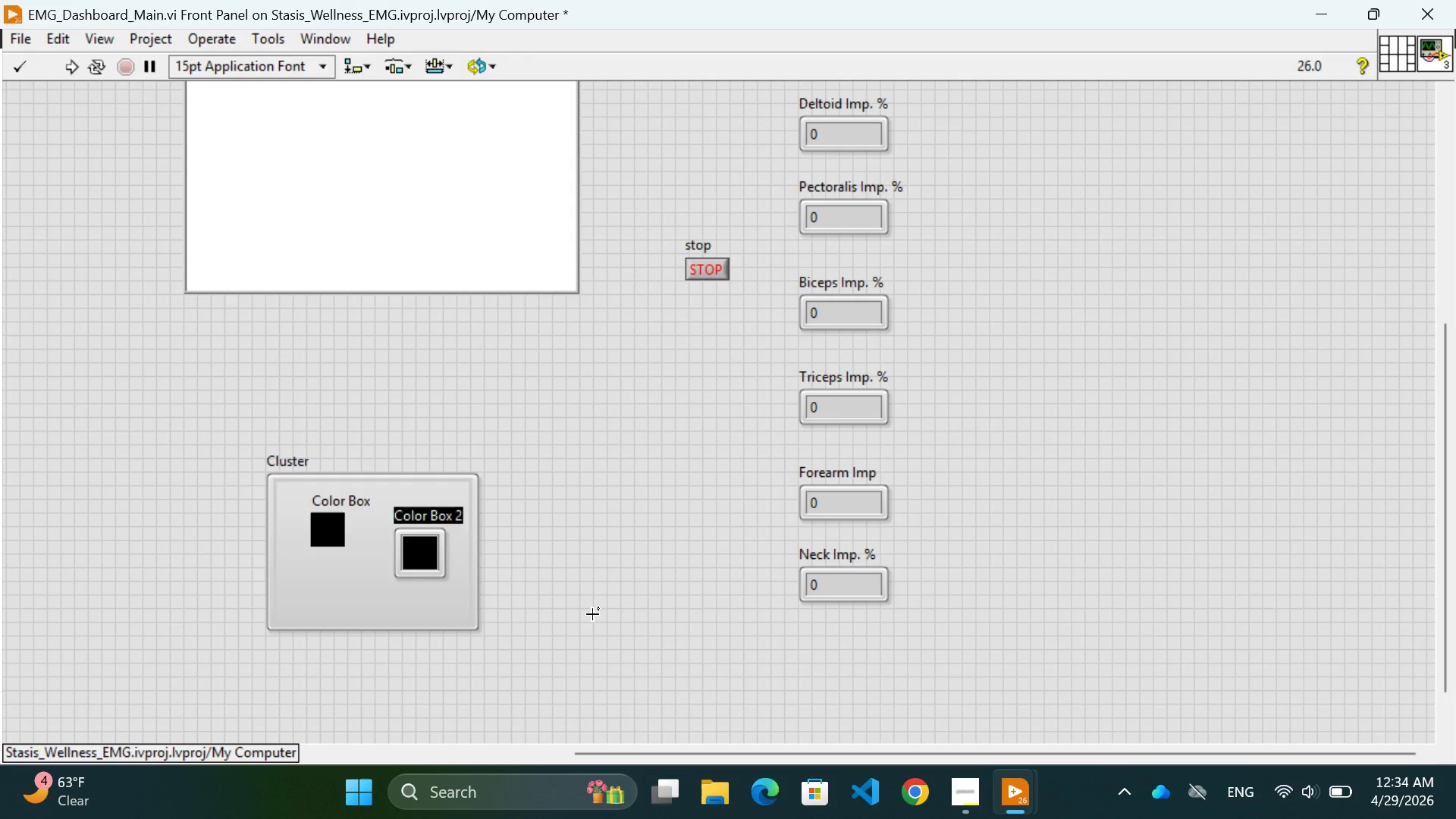 
left_click([592, 614])
 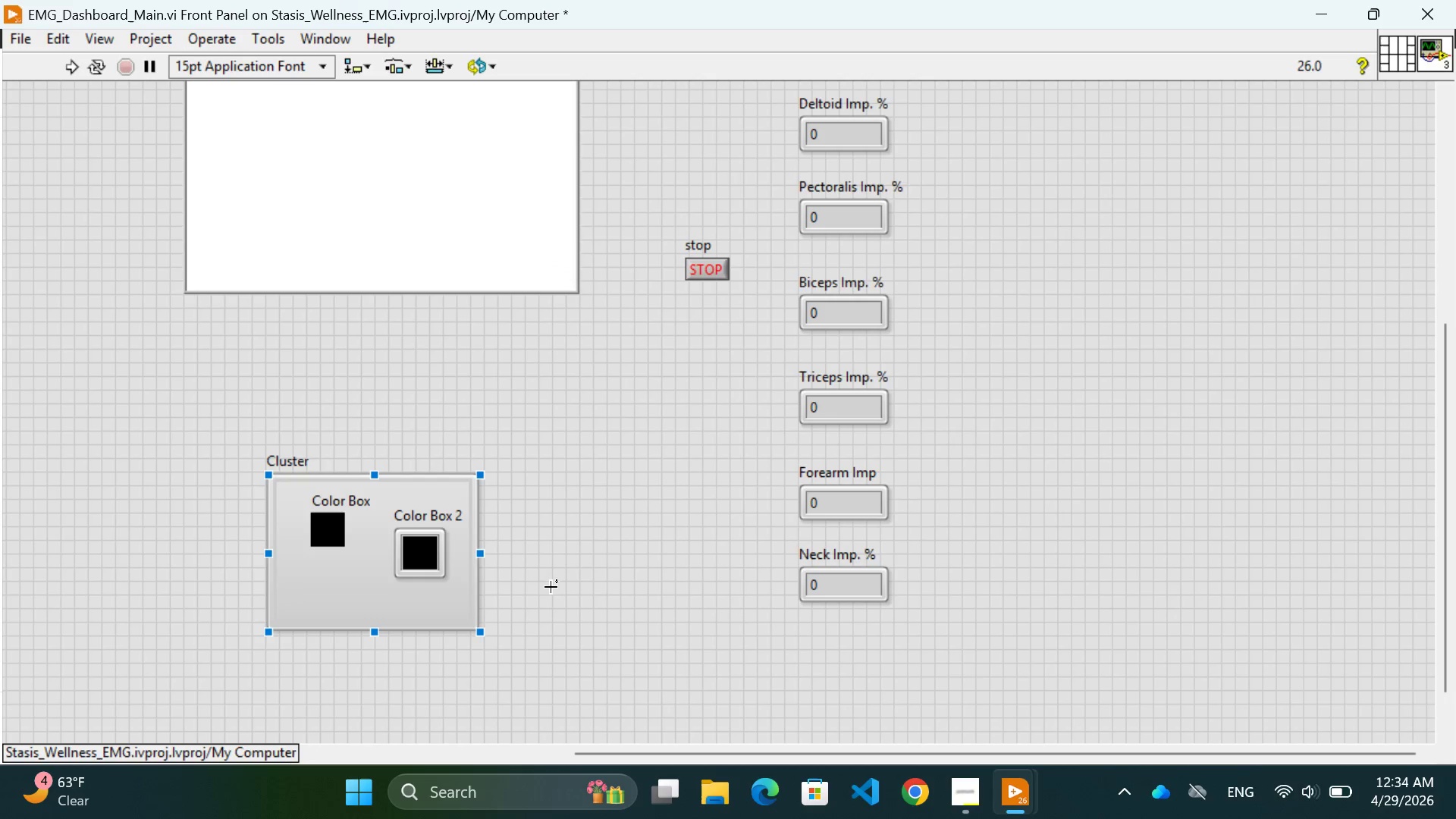 
right_click([580, 575])
 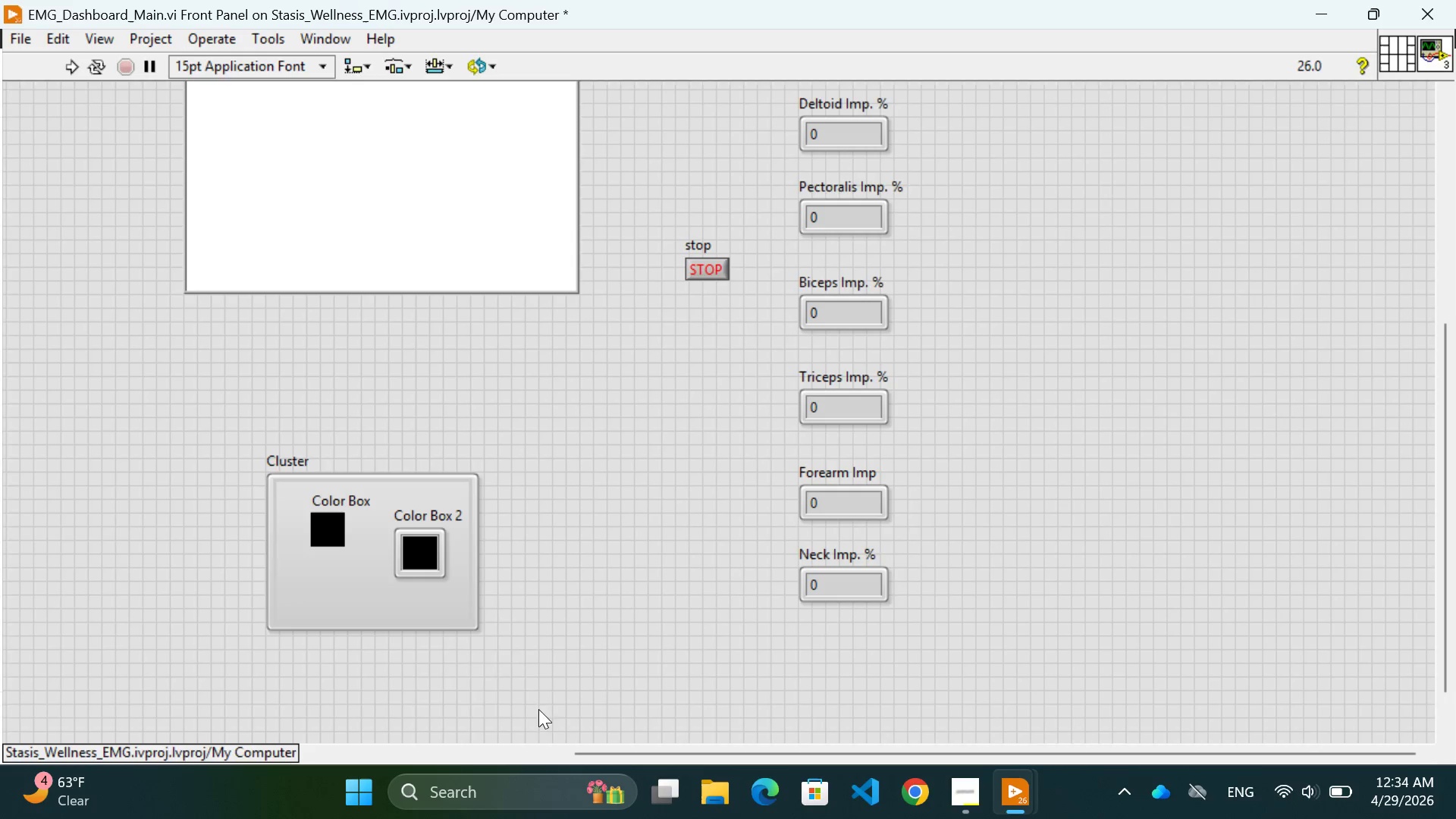 
wait(6.16)
 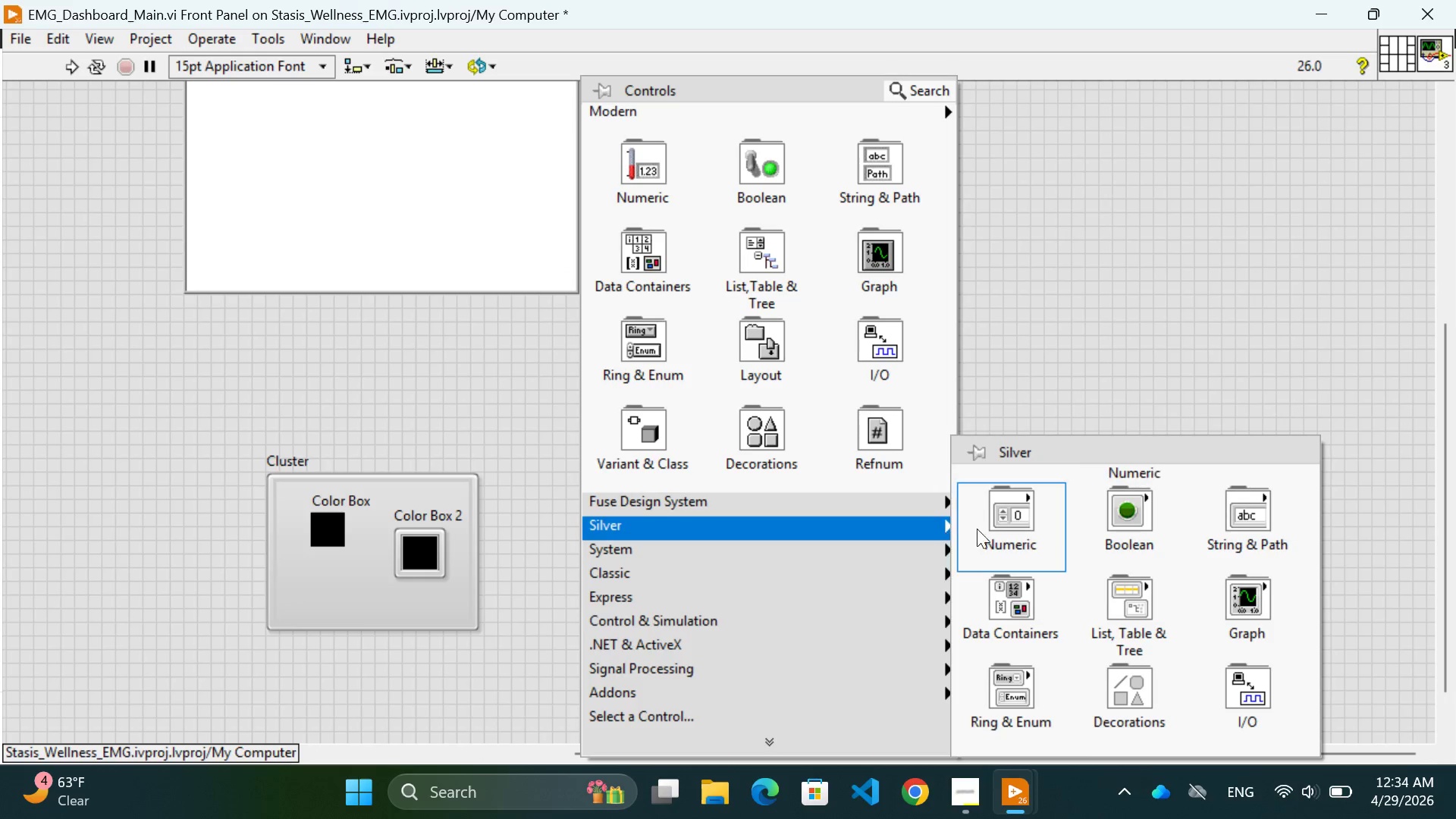 
left_click([331, 600])
 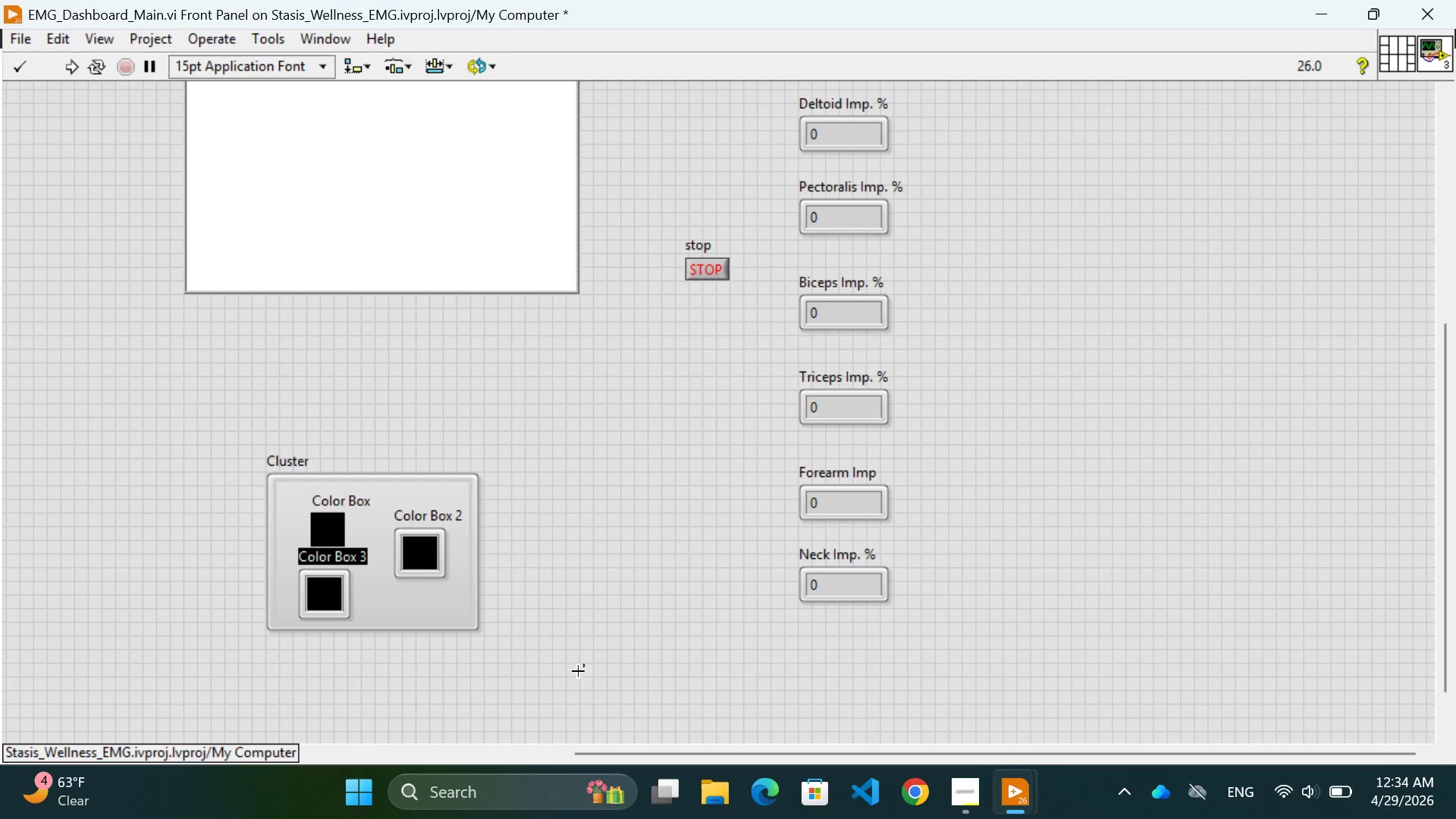 
left_click([588, 671])
 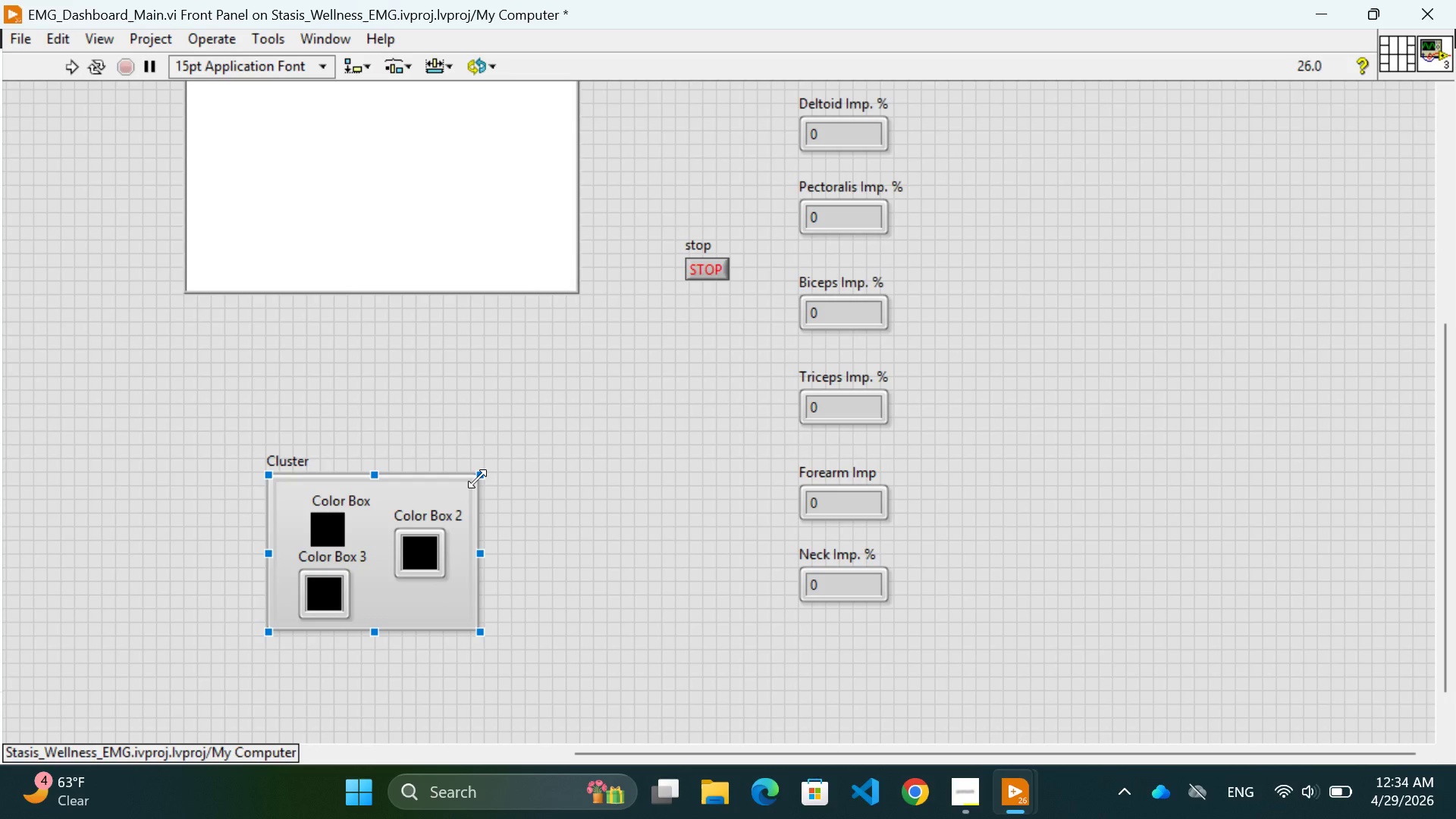 
left_click_drag(start_coordinate=[477, 479], to_coordinate=[521, 472])
 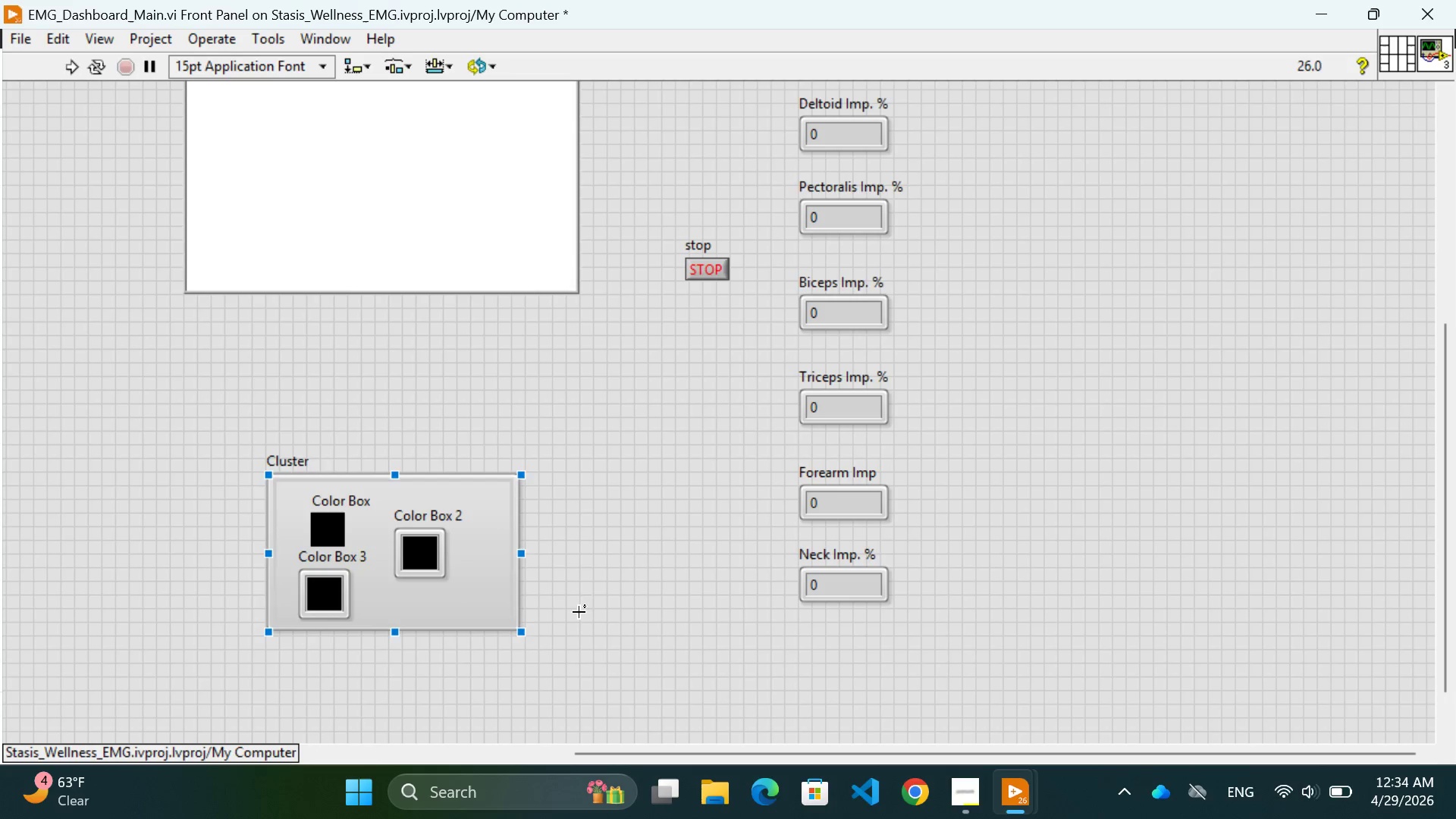 
left_click([582, 604])
 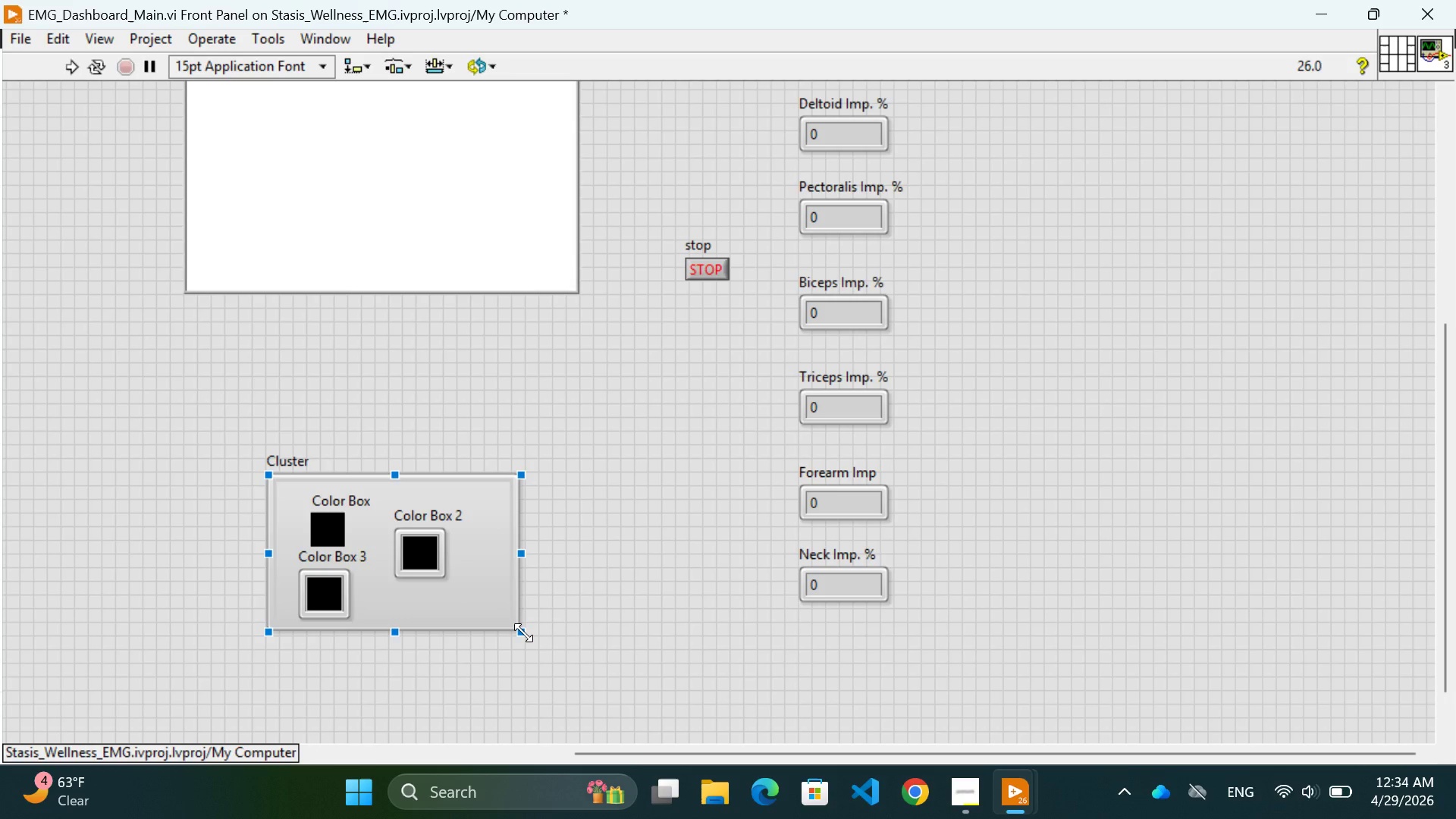 
left_click_drag(start_coordinate=[523, 632], to_coordinate=[545, 664])
 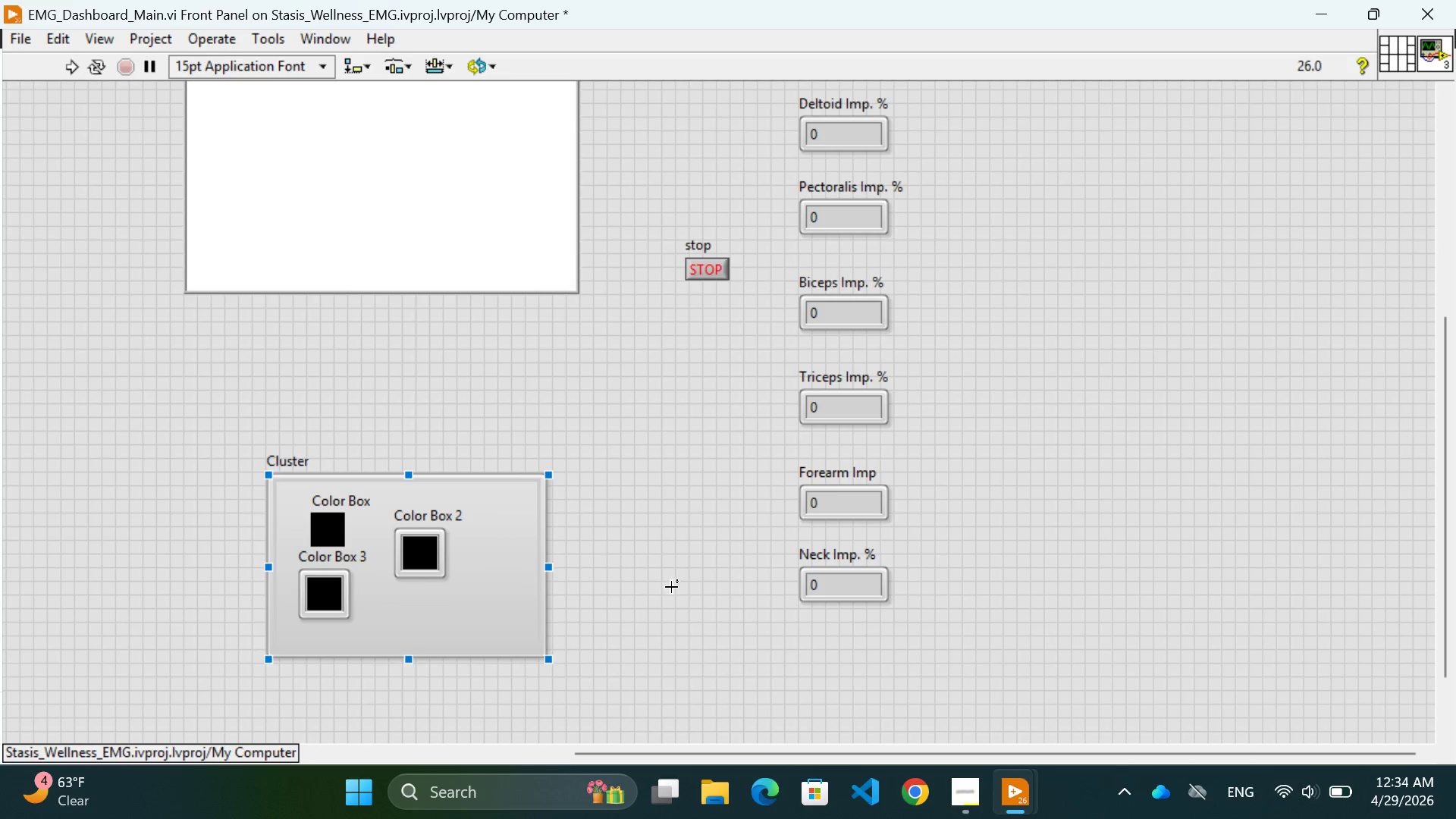 
left_click([671, 587])
 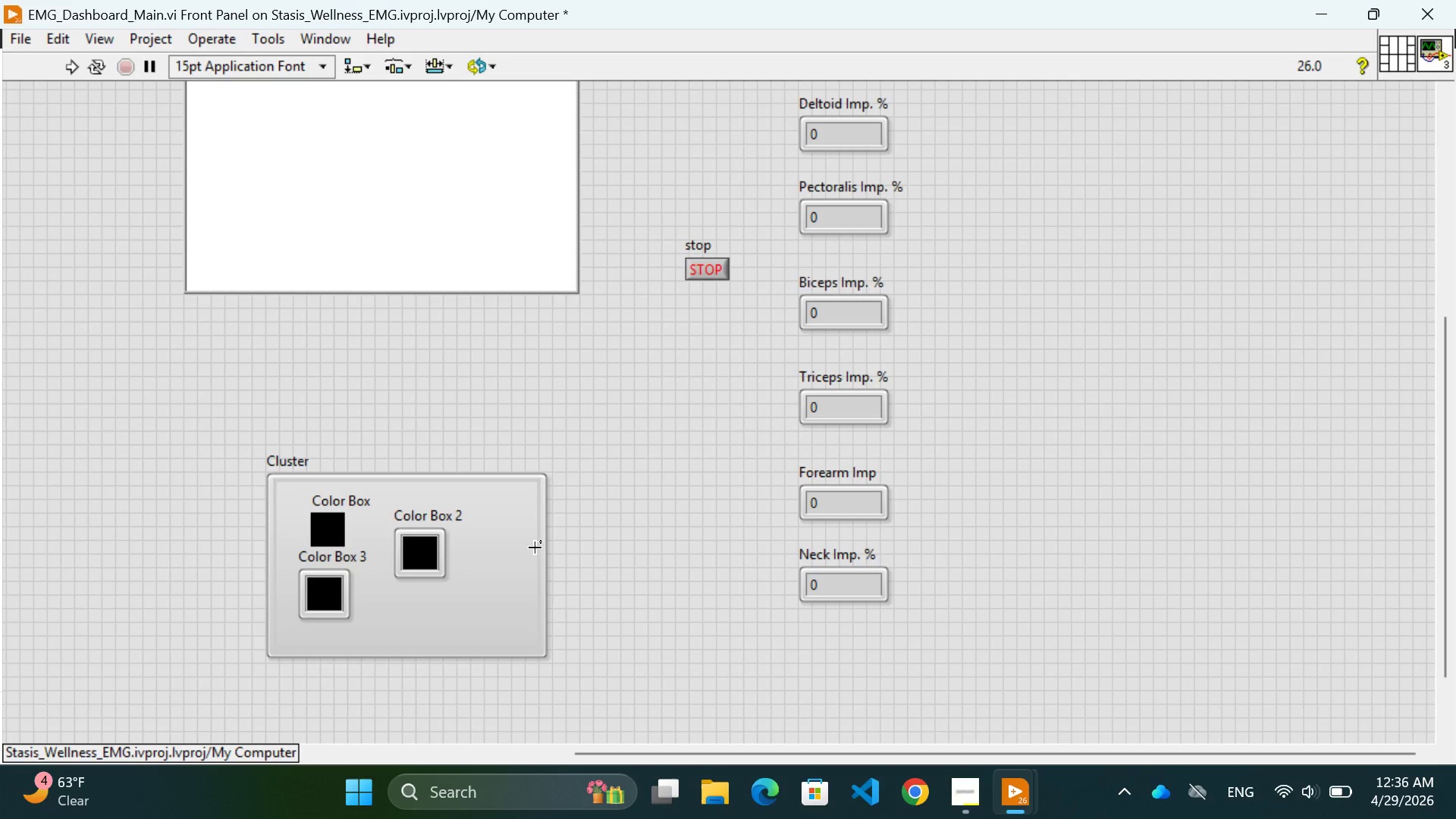 
wait(86.69)
 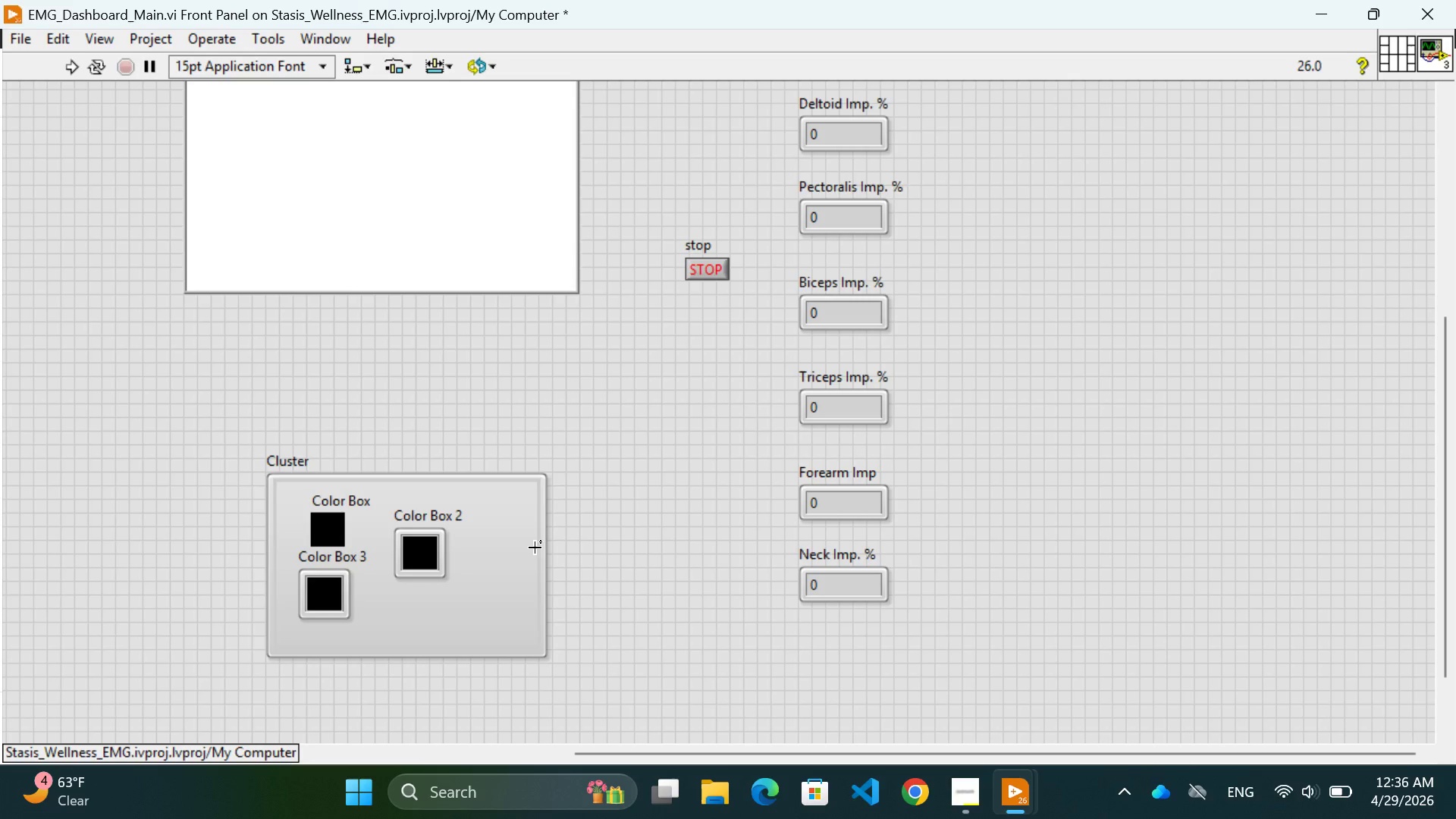 
scroll: coordinate [491, 581], scroll_direction: down, amount: 1.0
 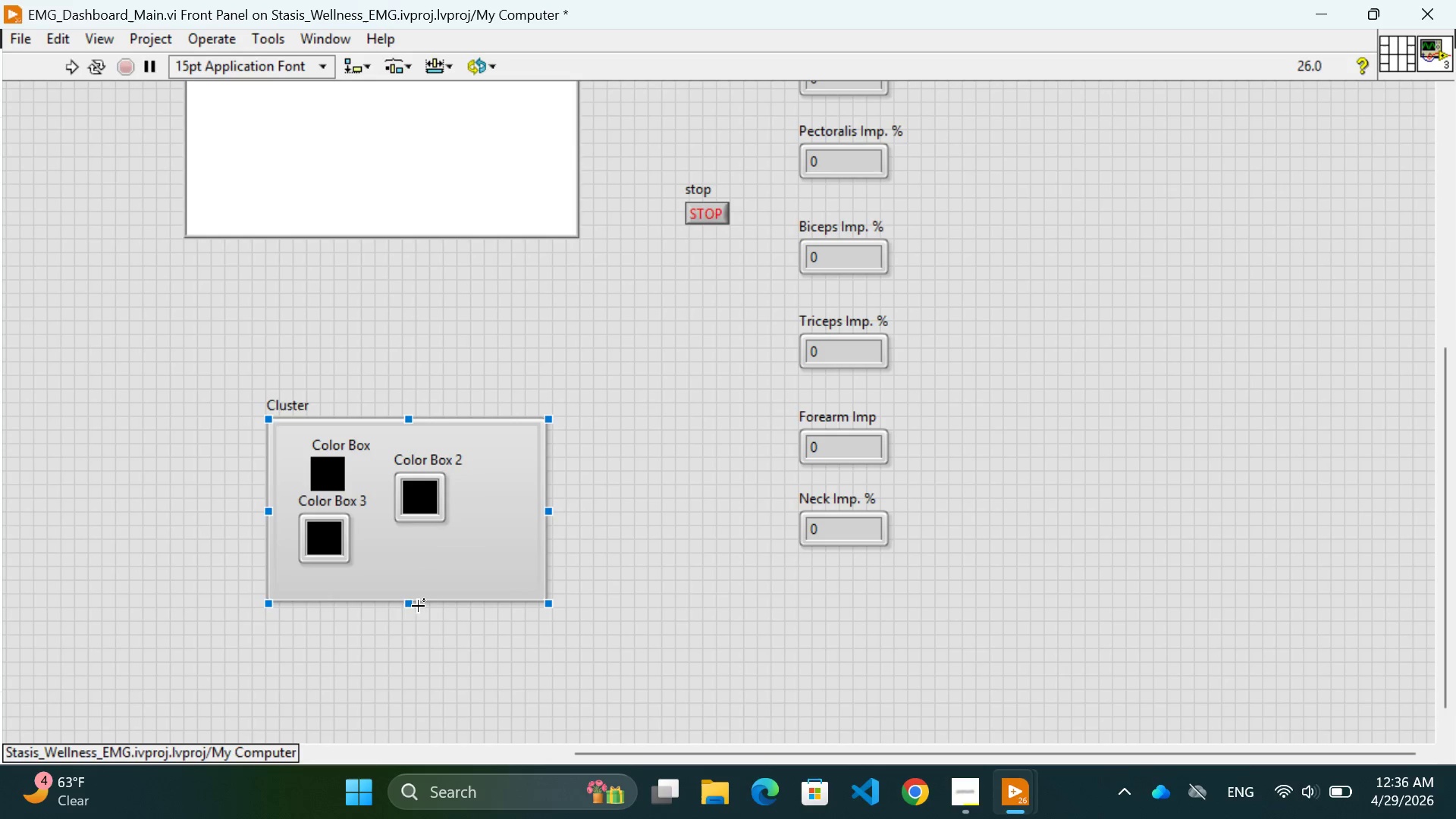 
left_click_drag(start_coordinate=[411, 606], to_coordinate=[415, 652])
 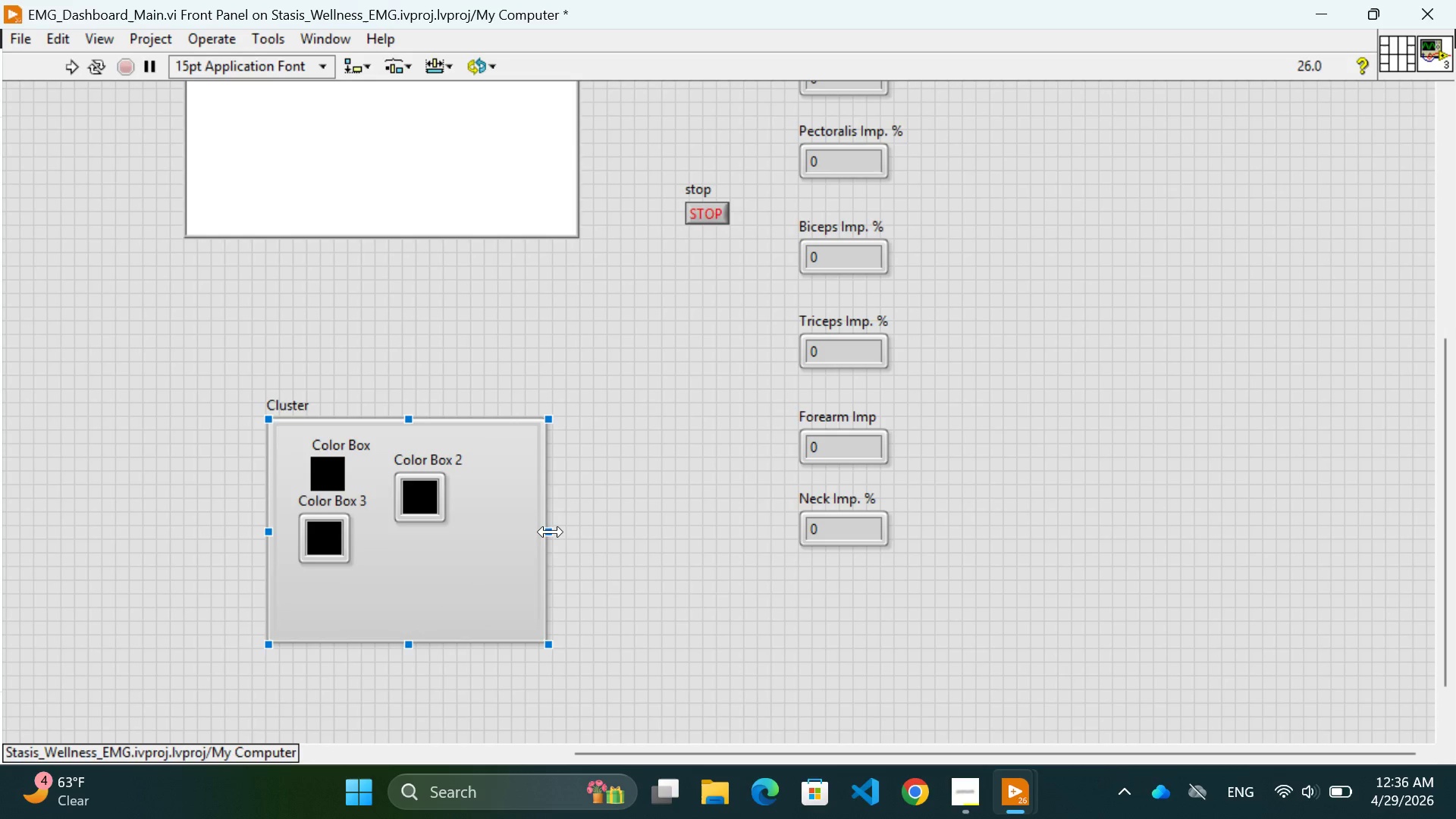 
left_click_drag(start_coordinate=[550, 532], to_coordinate=[600, 532])
 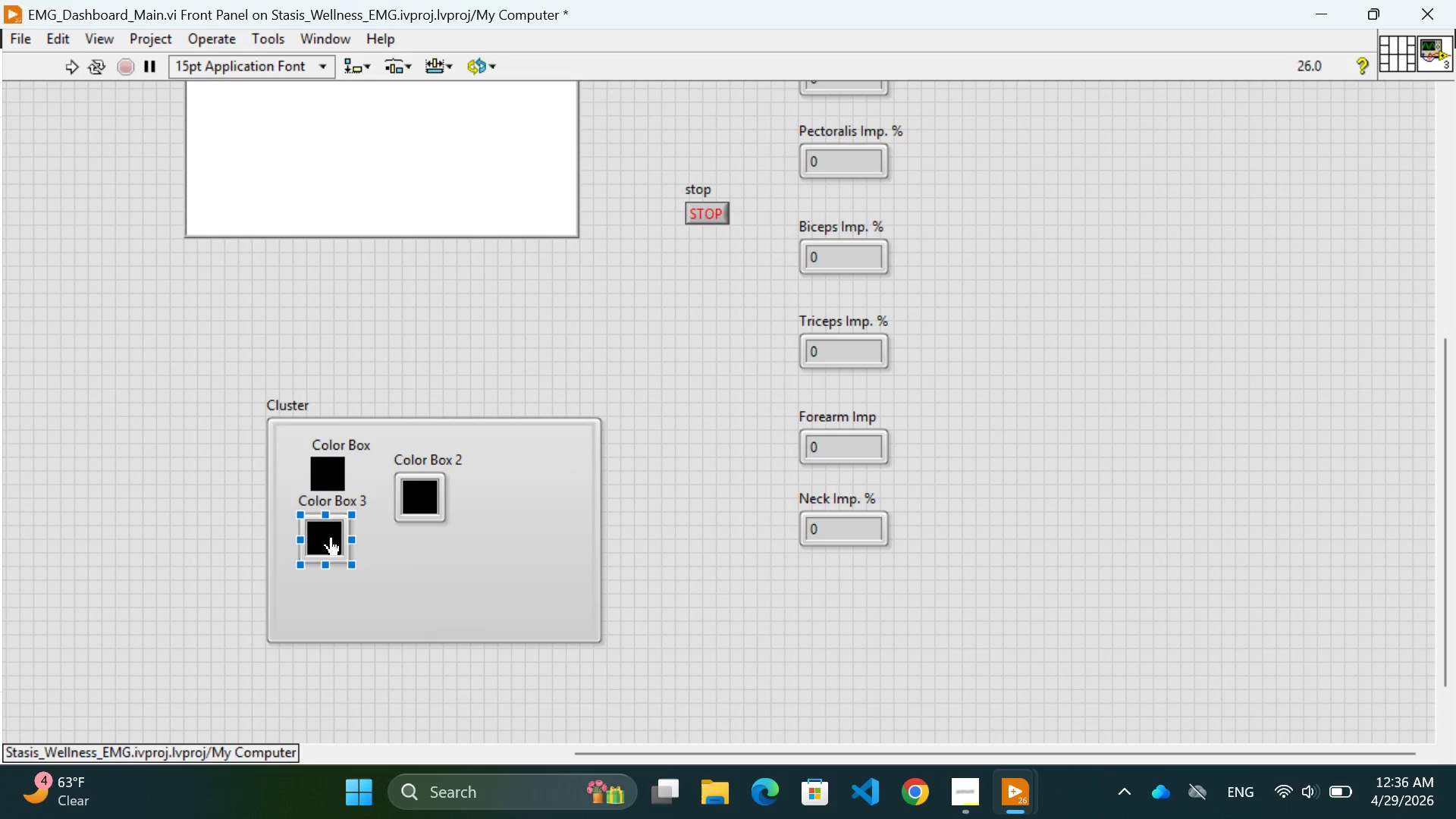 
left_click_drag(start_coordinate=[328, 538], to_coordinate=[348, 543])
 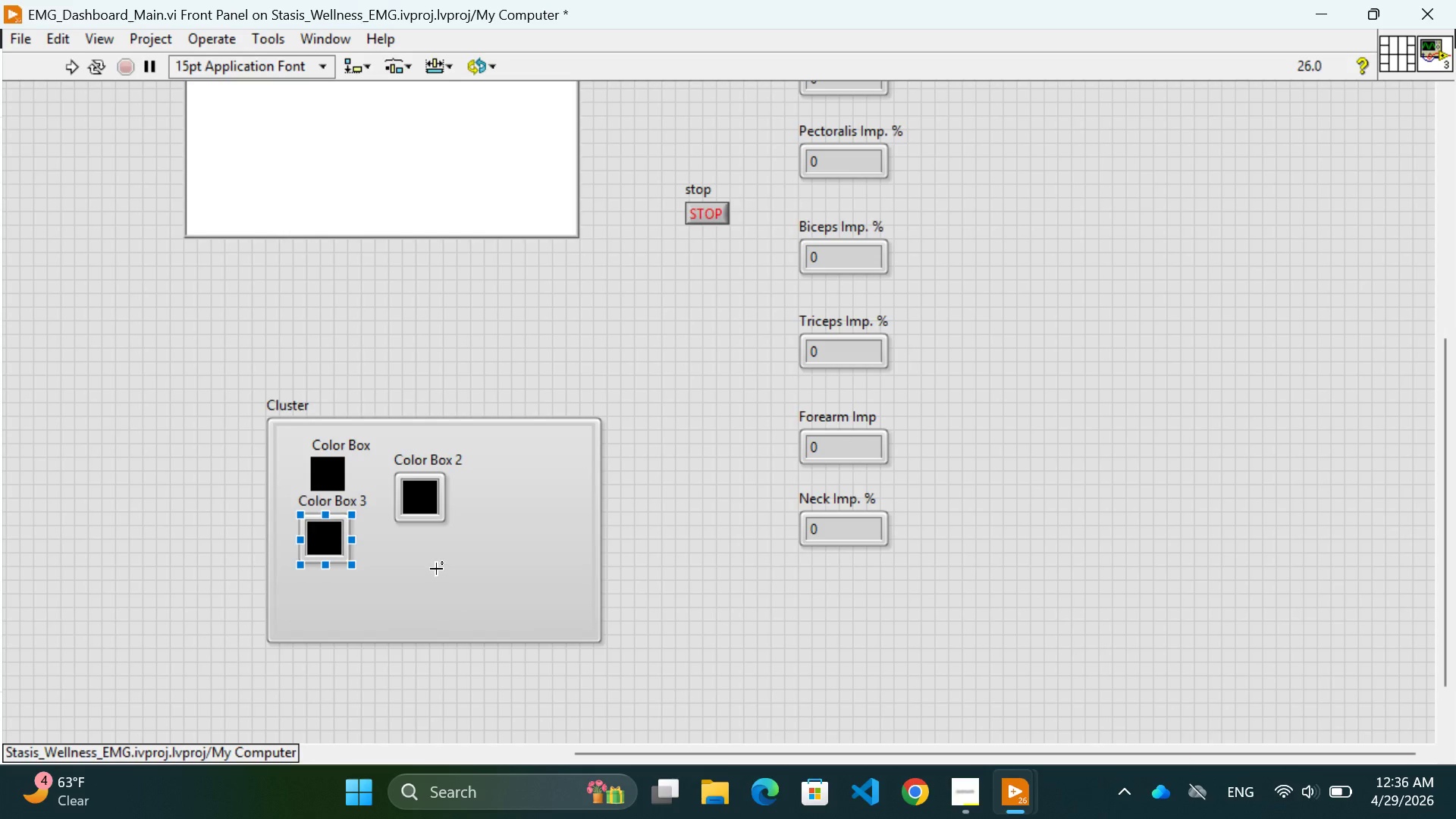 
left_click([436, 569])
 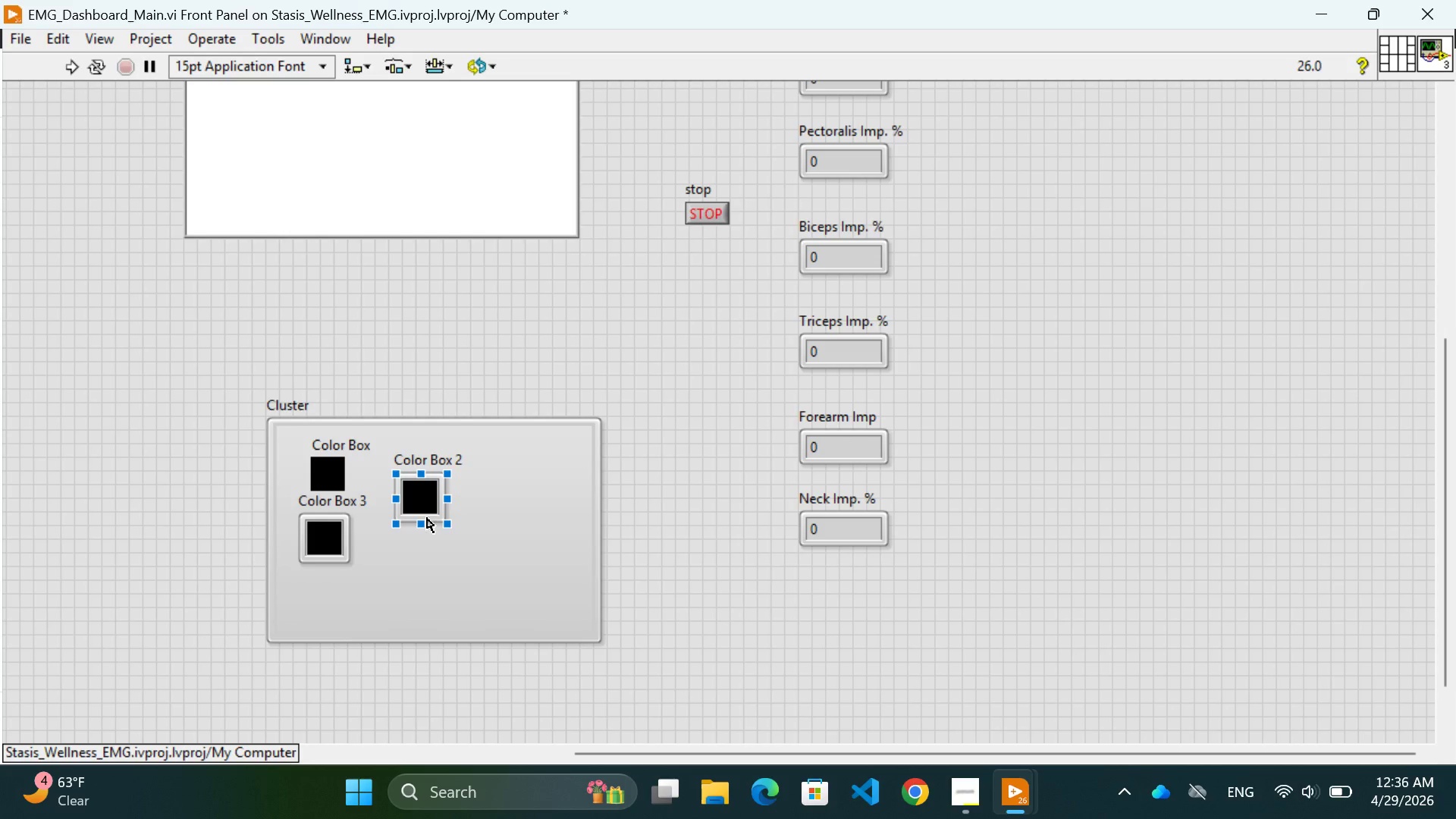 
left_click_drag(start_coordinate=[427, 518], to_coordinate=[368, 613])
 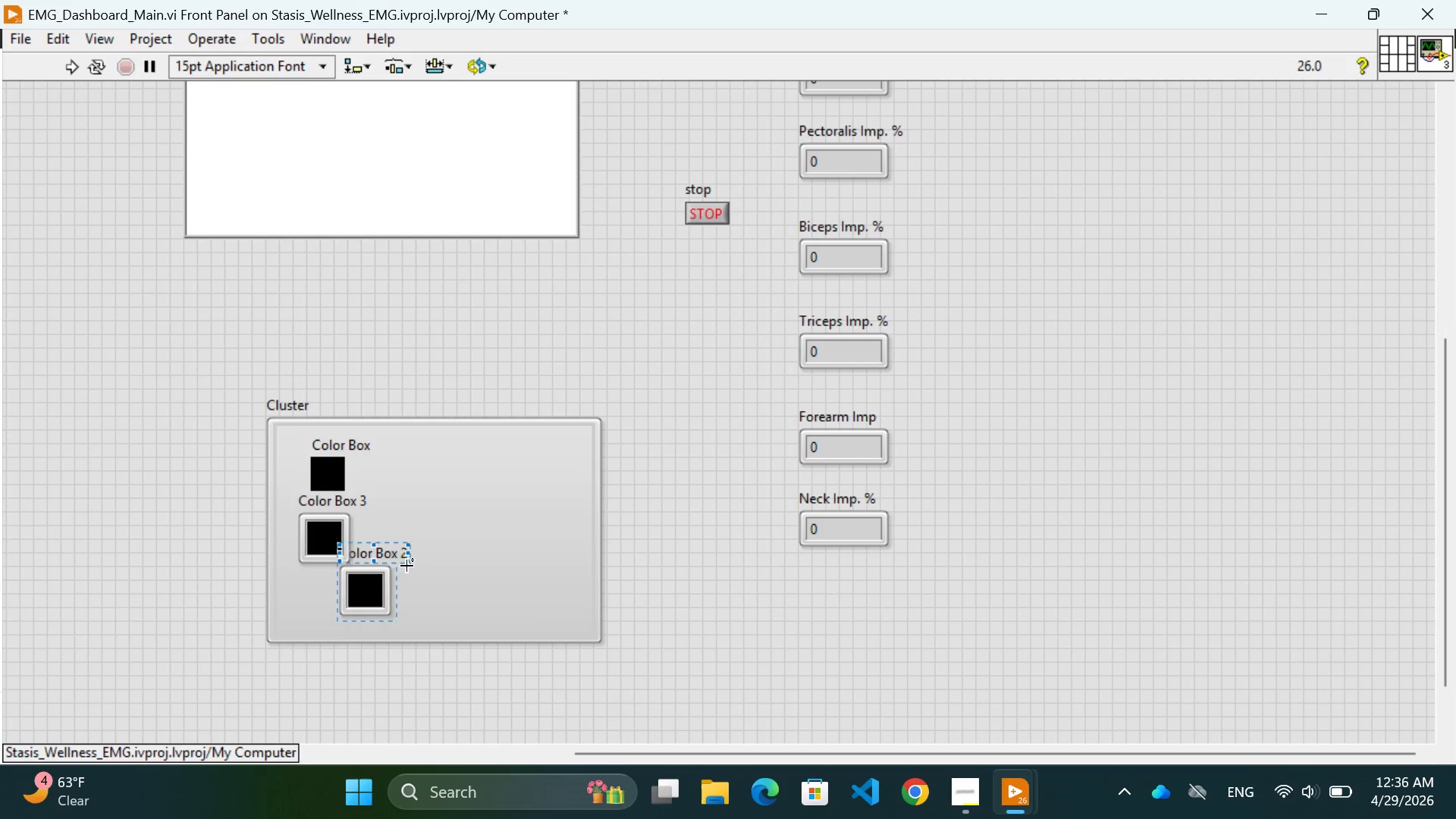 
left_click_drag(start_coordinate=[381, 593], to_coordinate=[432, 535])
 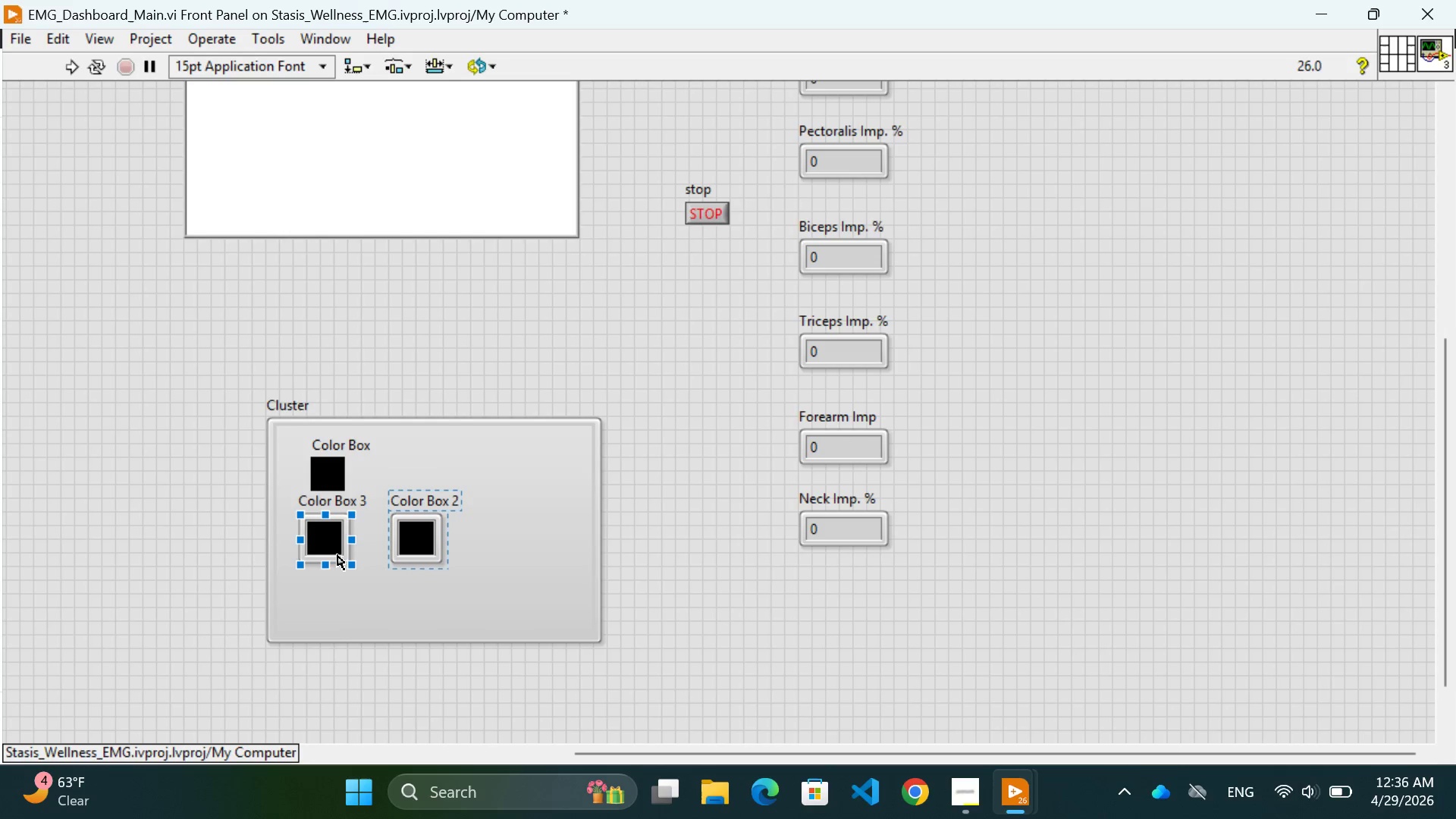 
left_click_drag(start_coordinate=[337, 555], to_coordinate=[377, 620])
 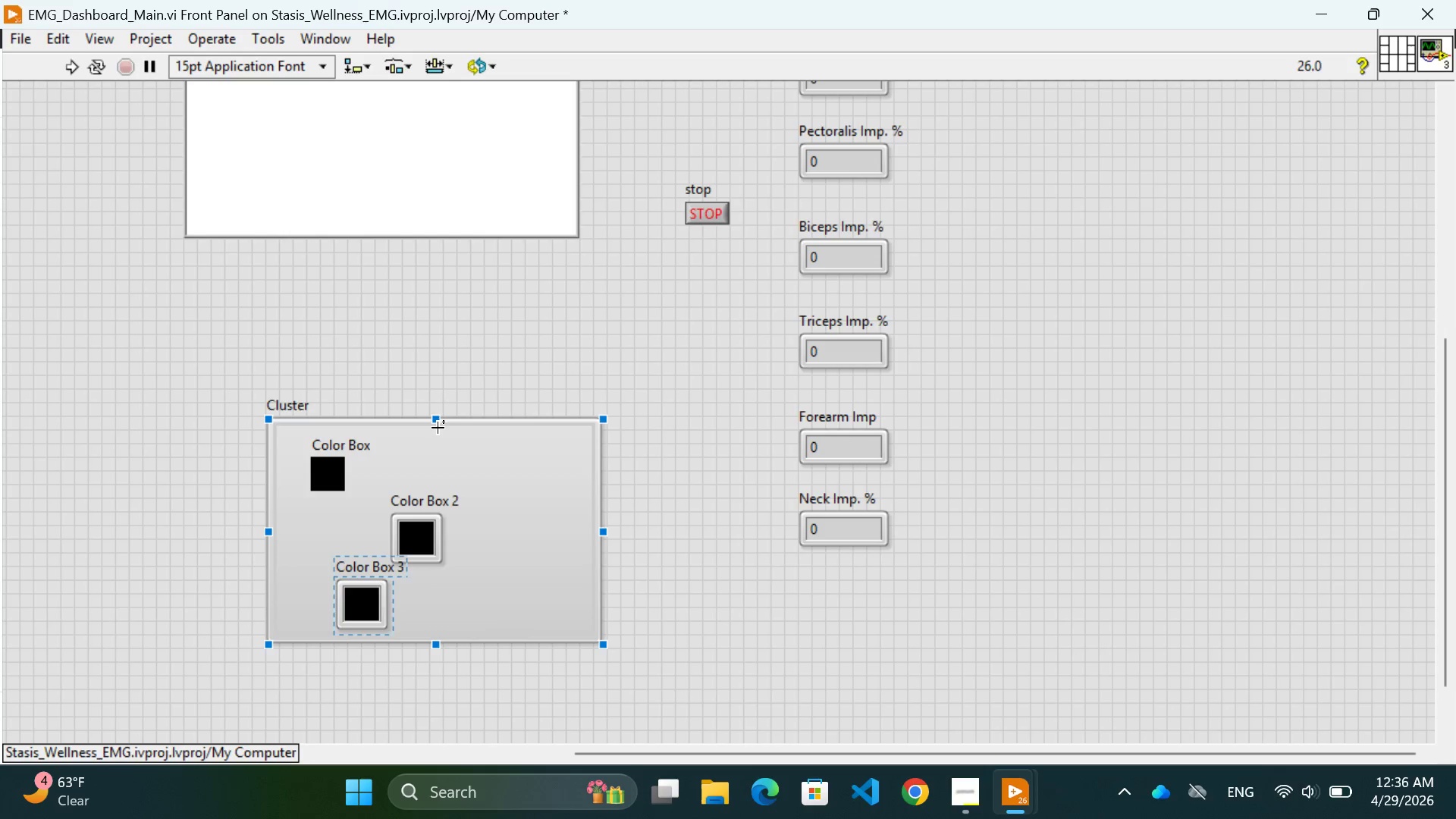 
left_click_drag(start_coordinate=[437, 421], to_coordinate=[428, 388])
 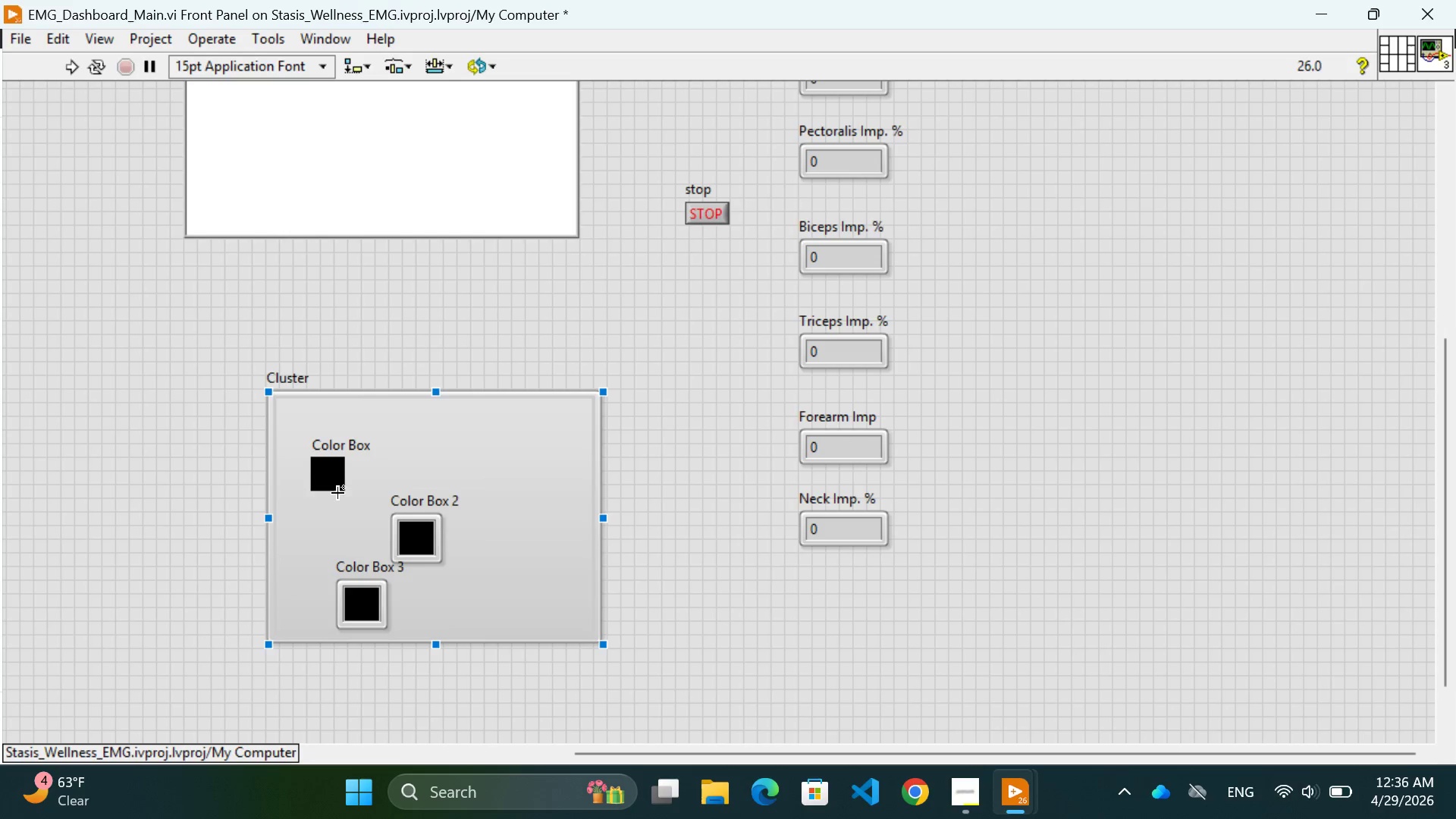 
left_click([318, 528])
 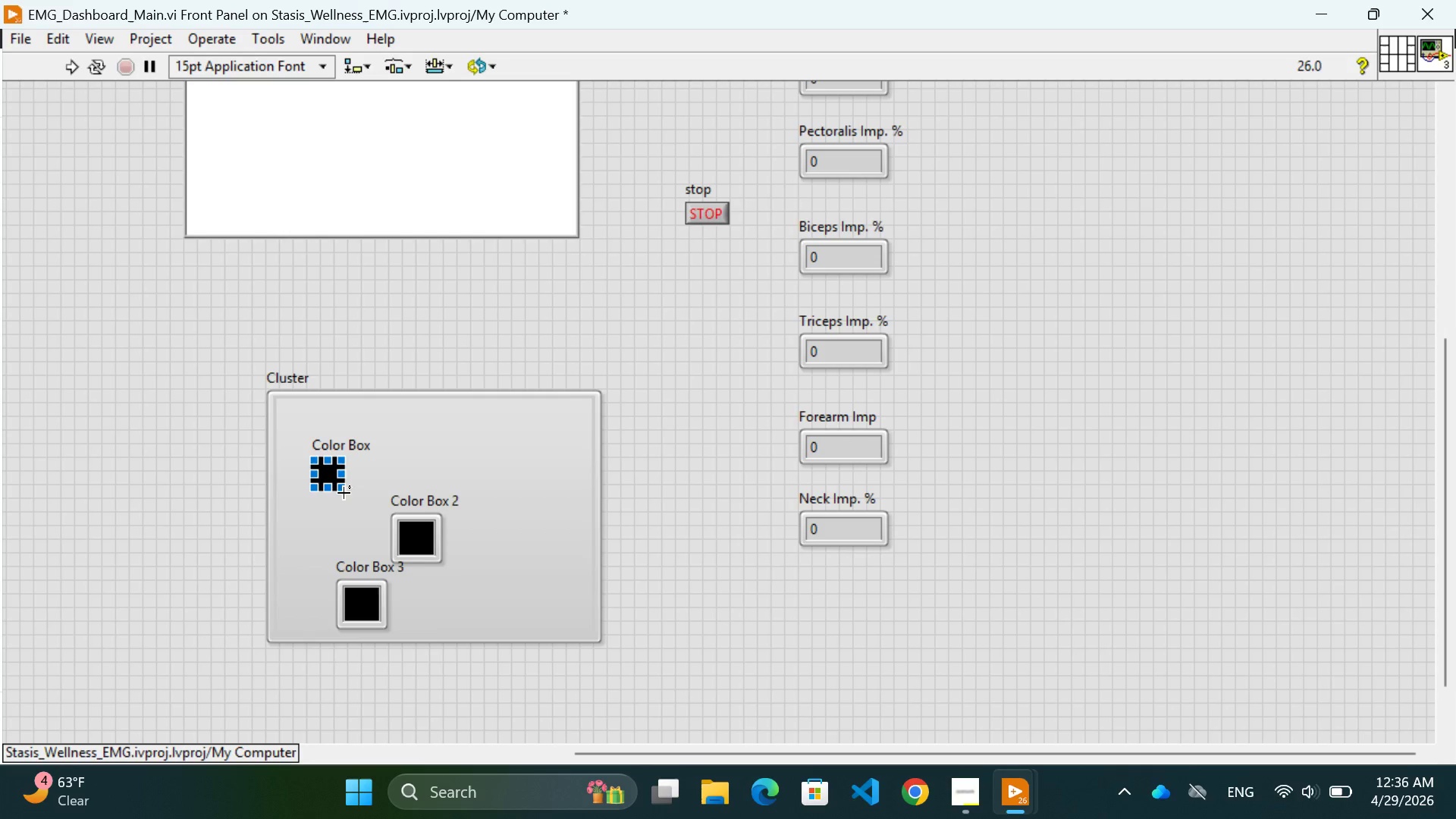 
left_click([318, 519])
 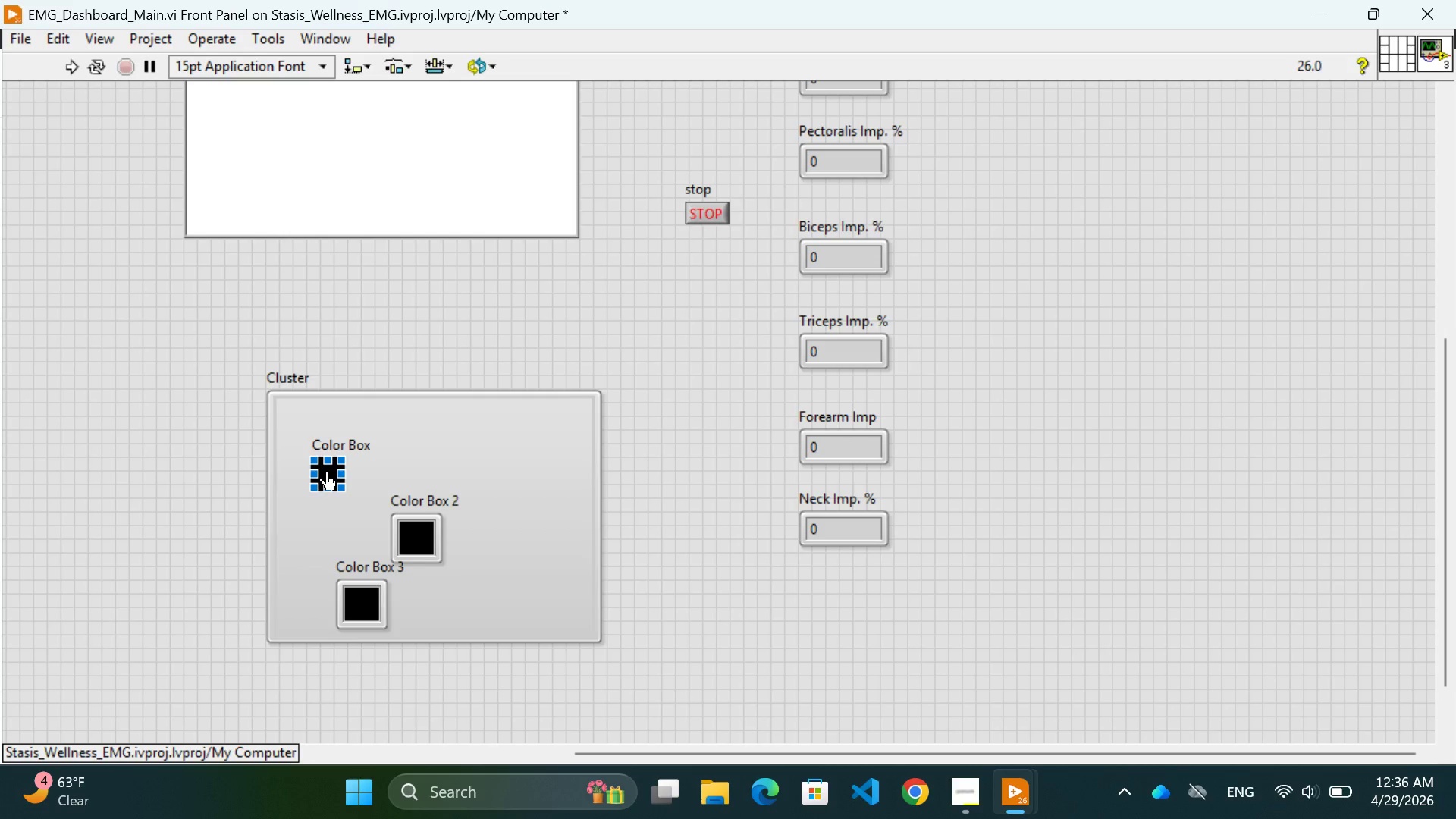 
left_click_drag(start_coordinate=[328, 472], to_coordinate=[381, 440])
 